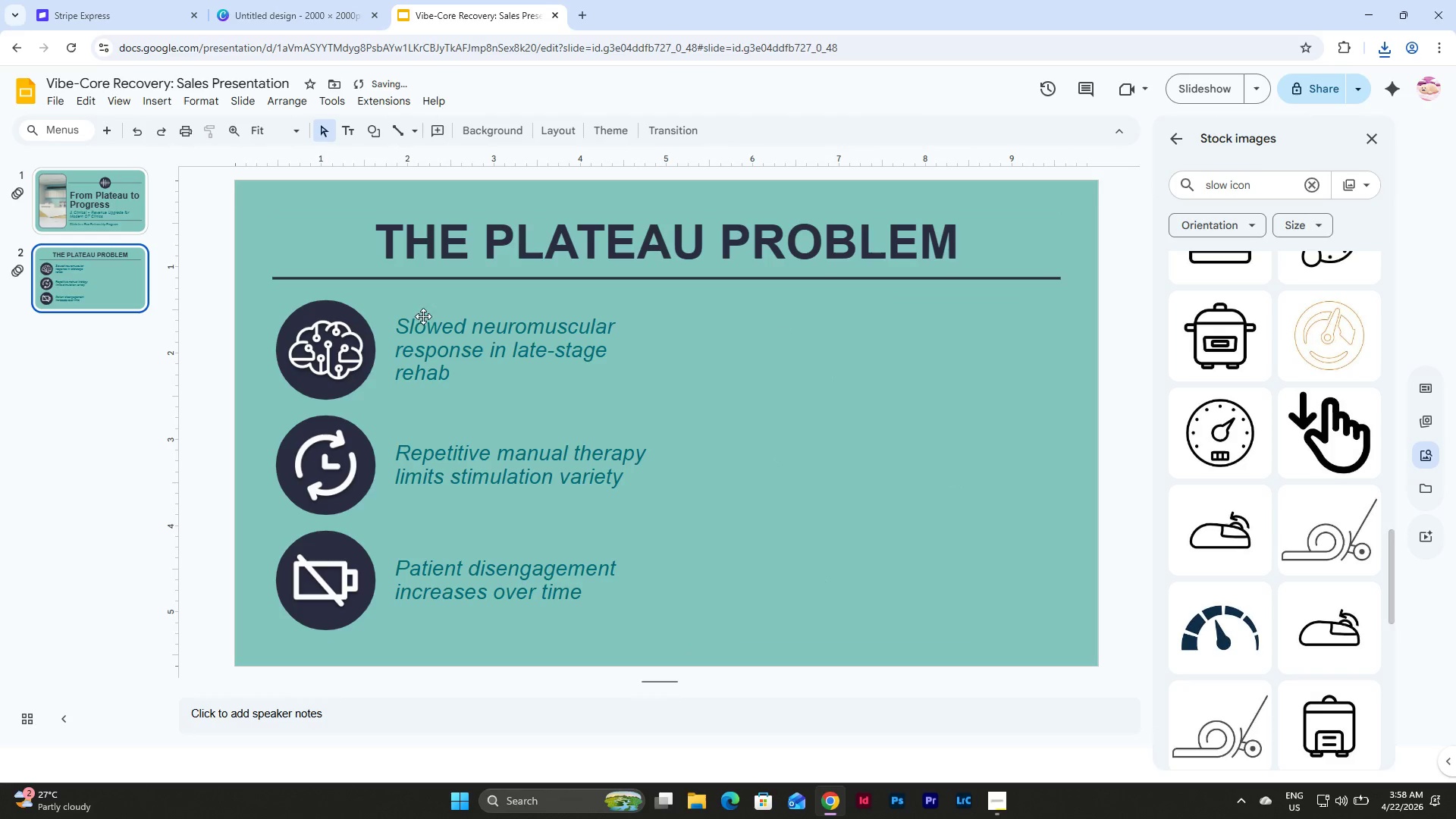 
left_click([278, 353])
 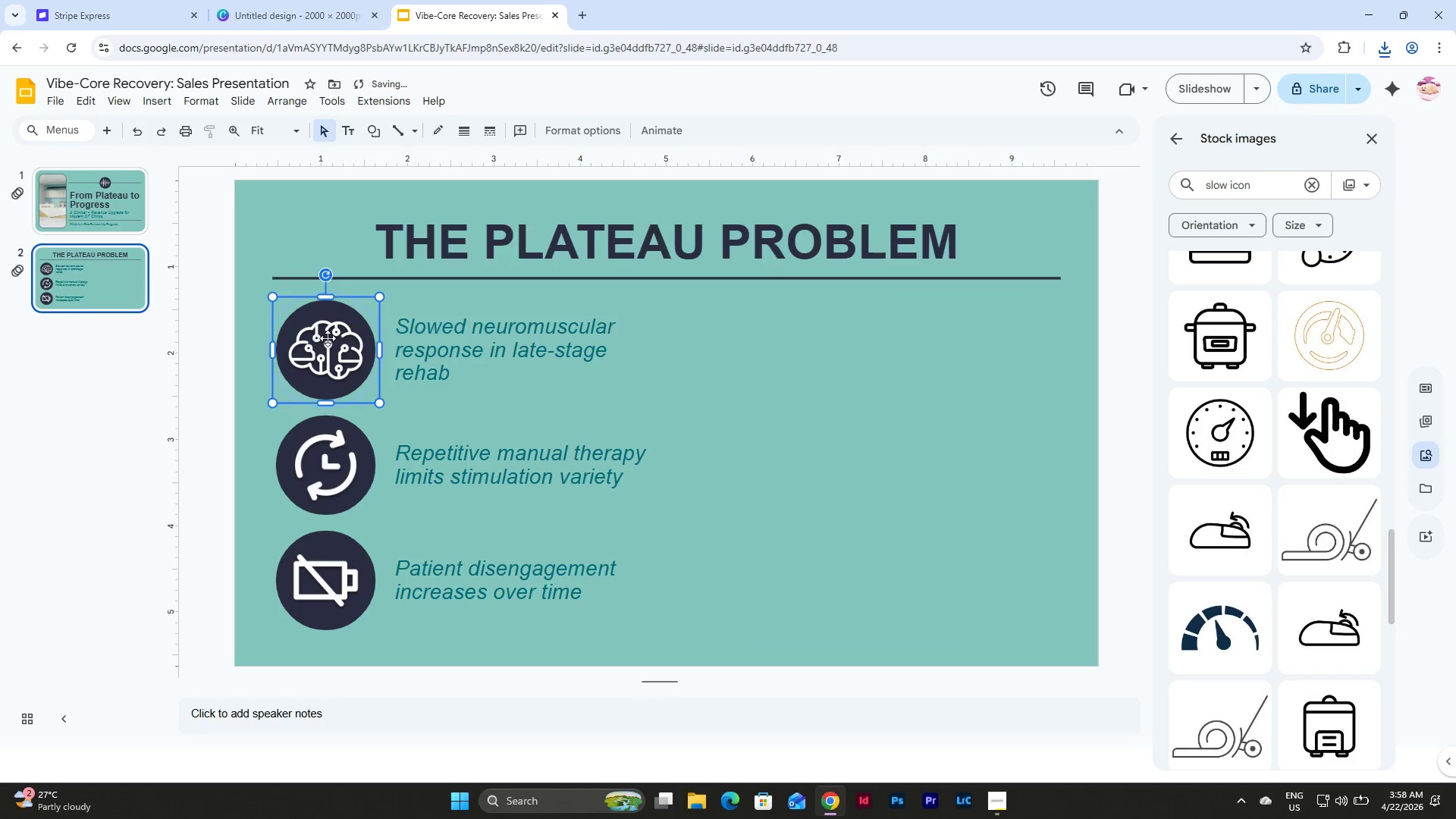 
right_click([328, 337])
 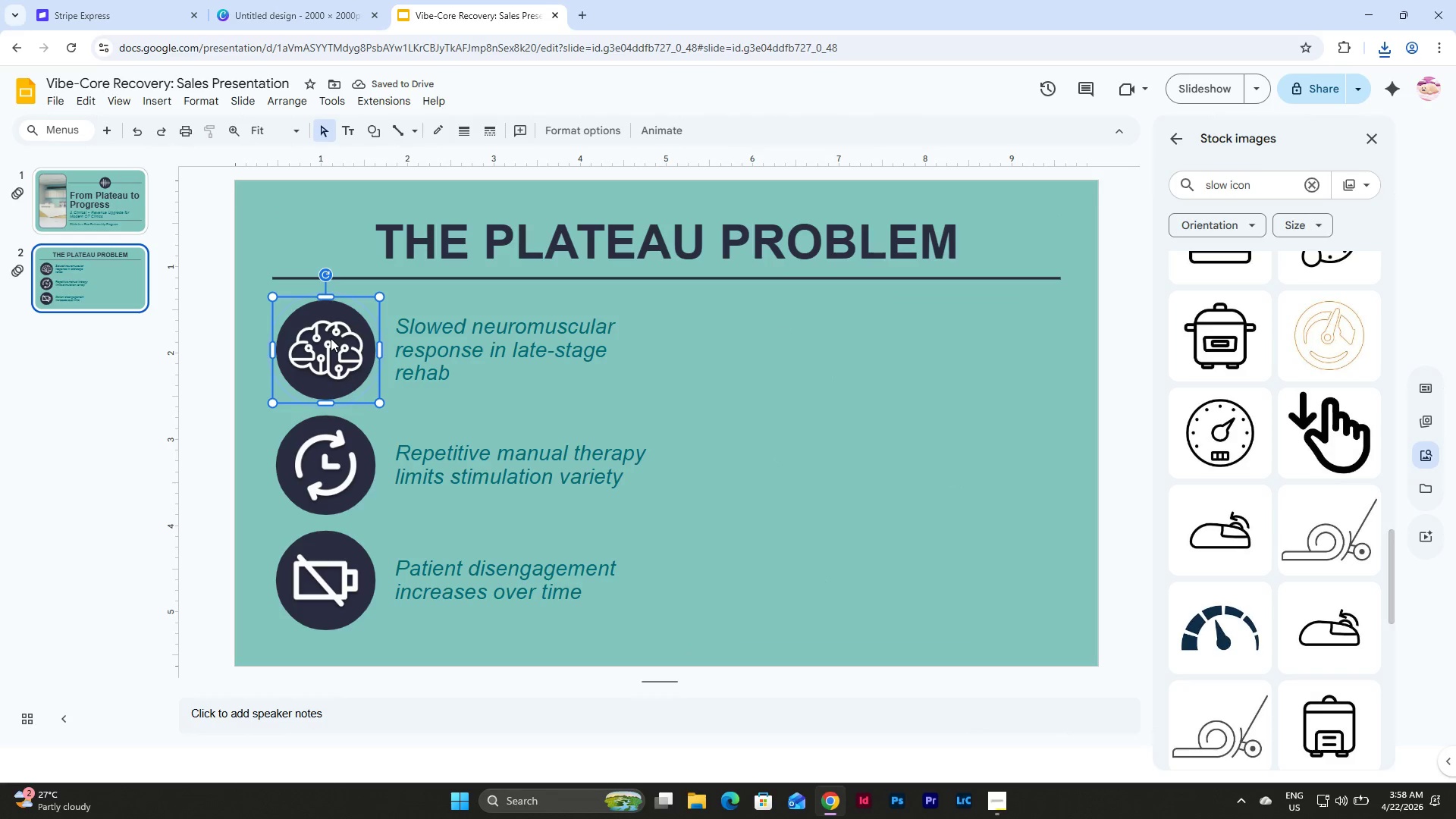 
right_click([331, 338])
 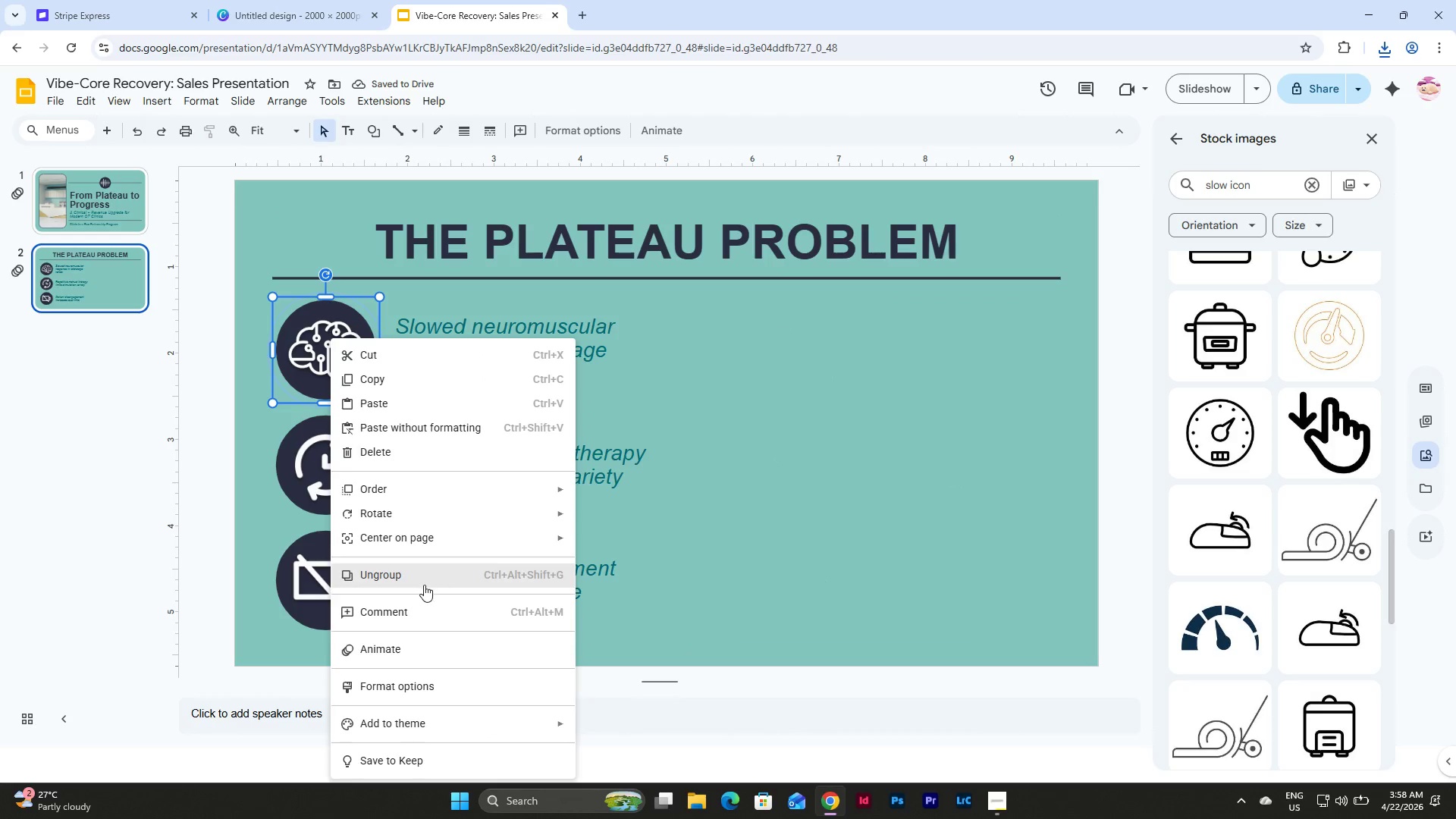 
left_click([423, 574])
 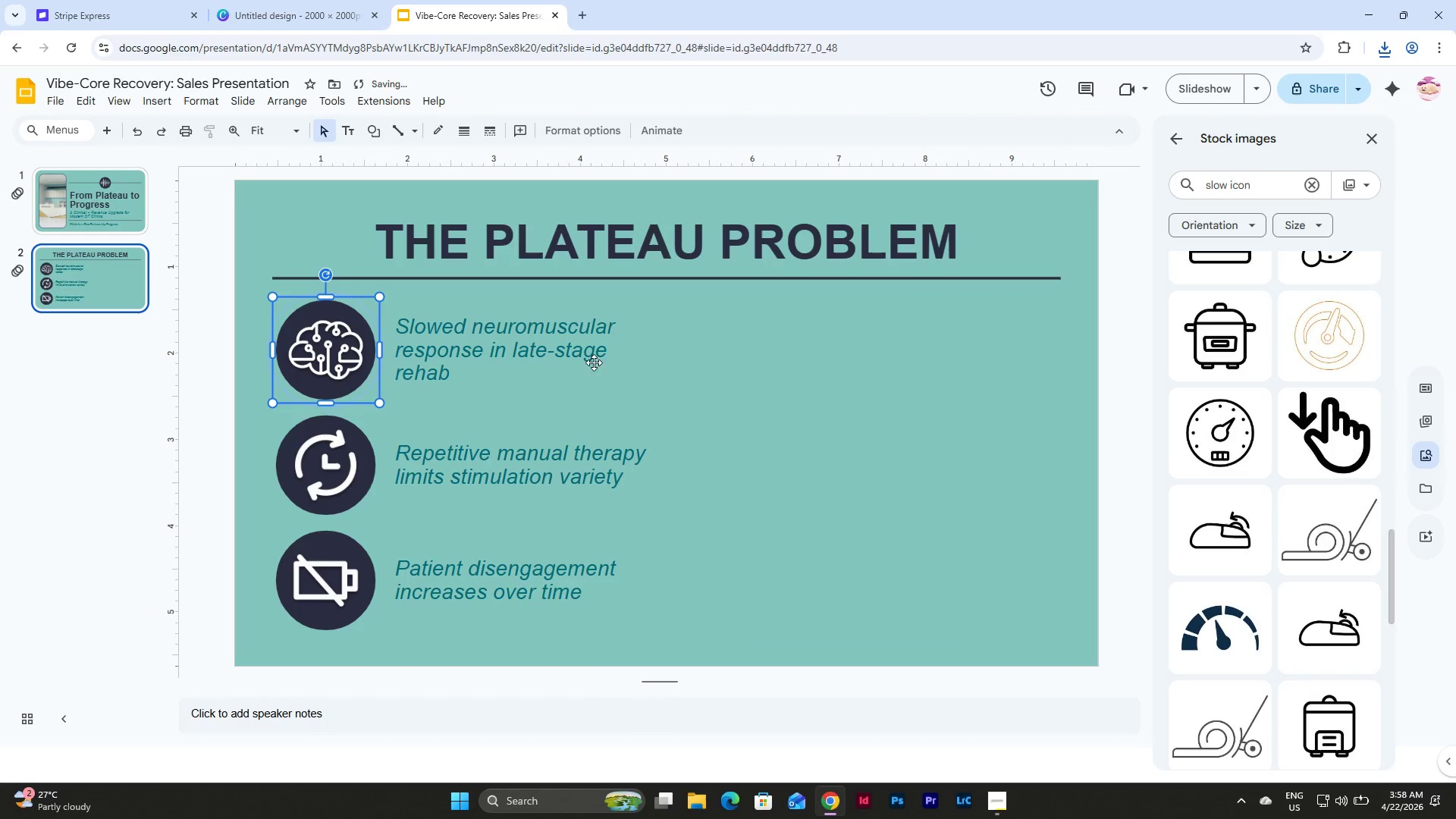 
double_click([820, 362])
 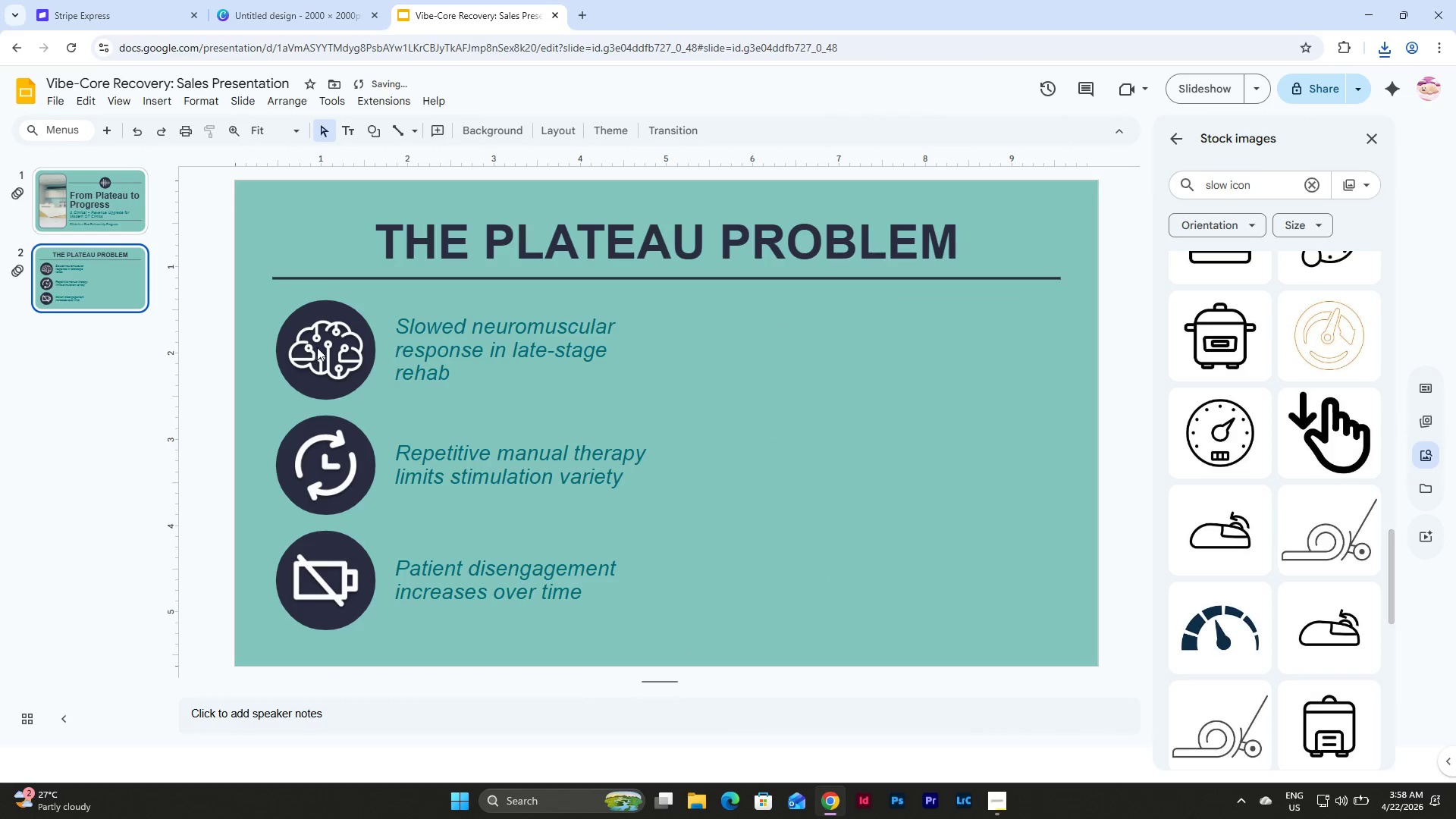 
left_click([317, 347])
 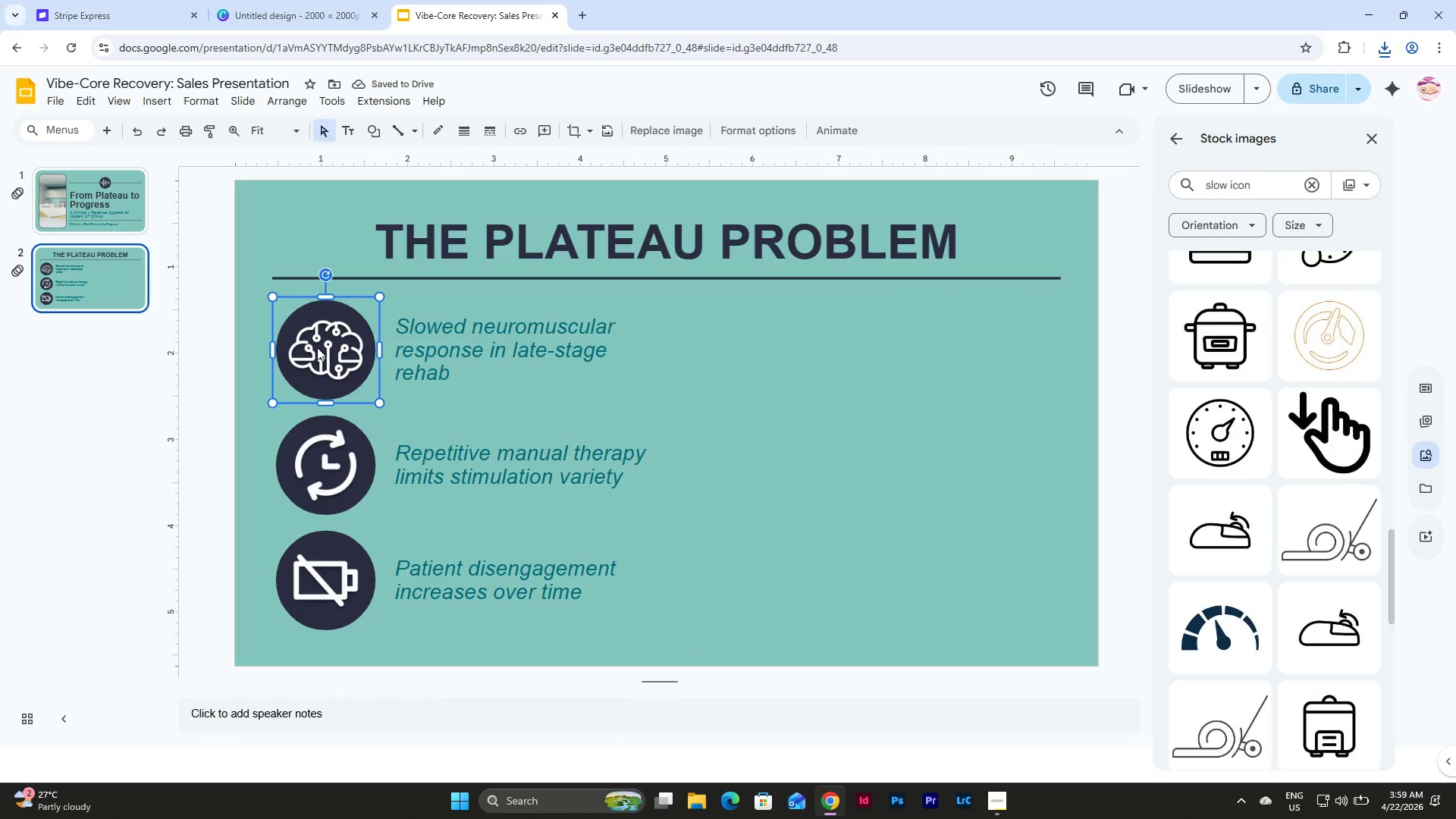 
key(Backspace)
 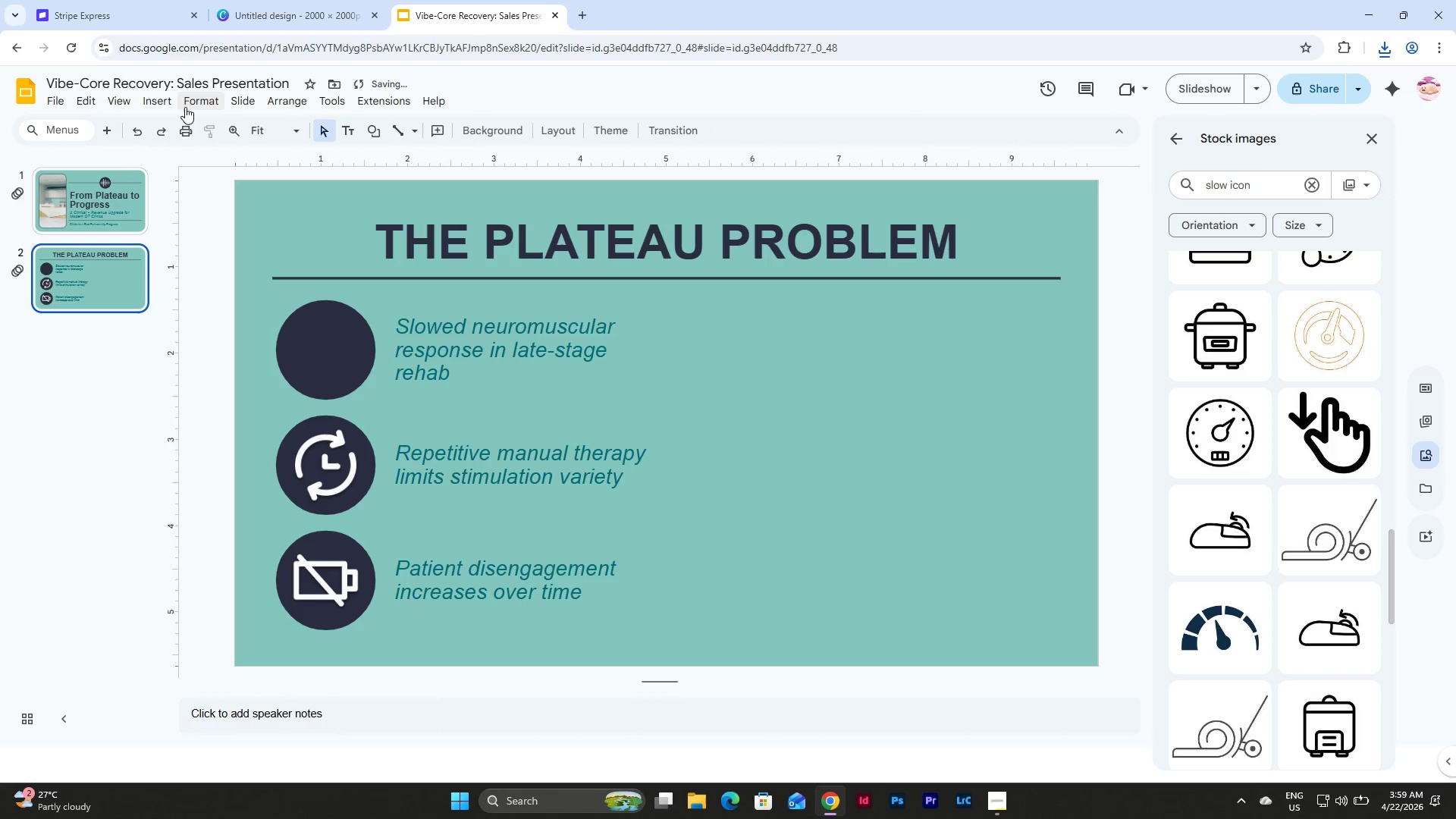 
left_click([155, 100])
 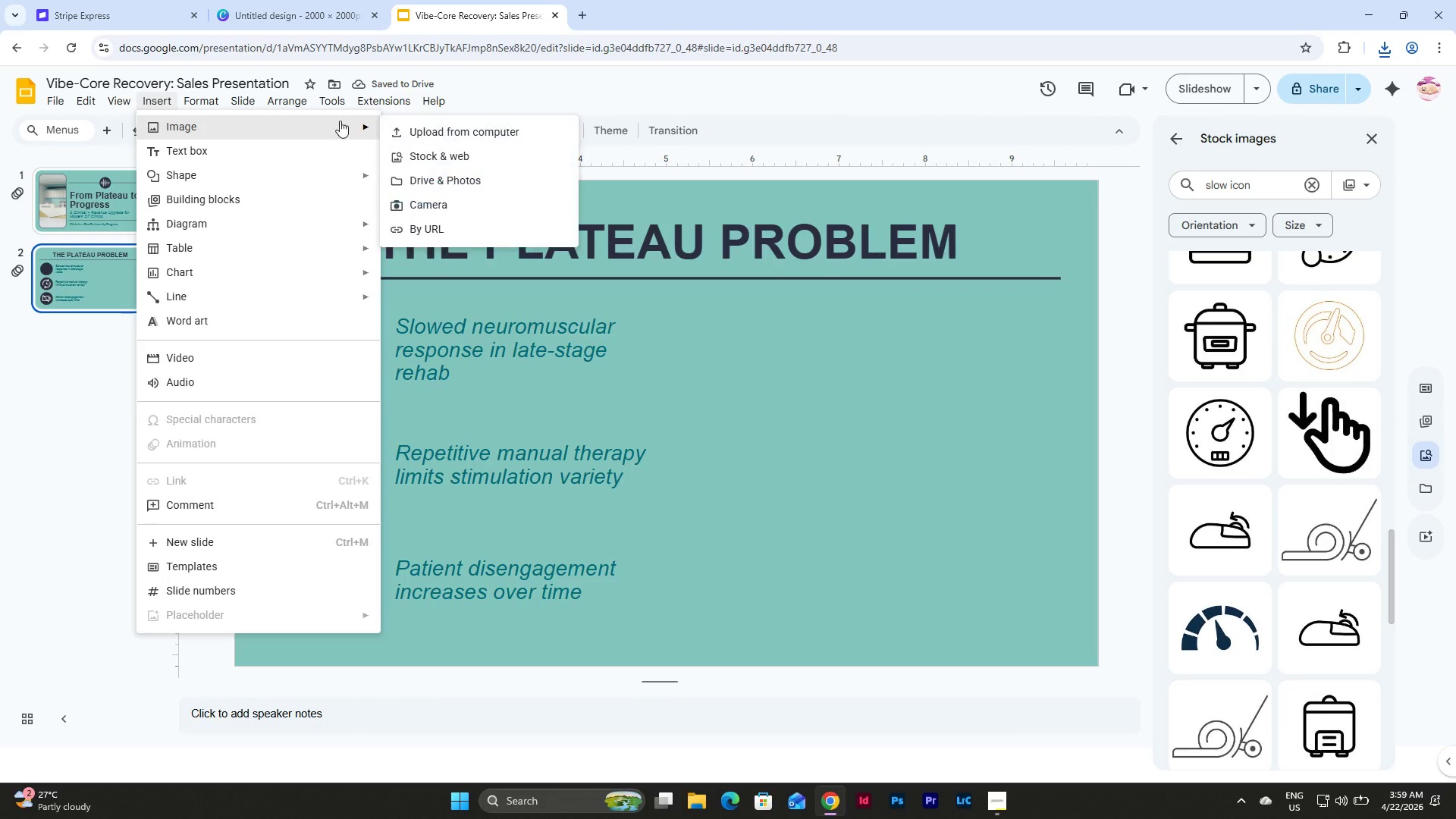 
left_click([421, 125])
 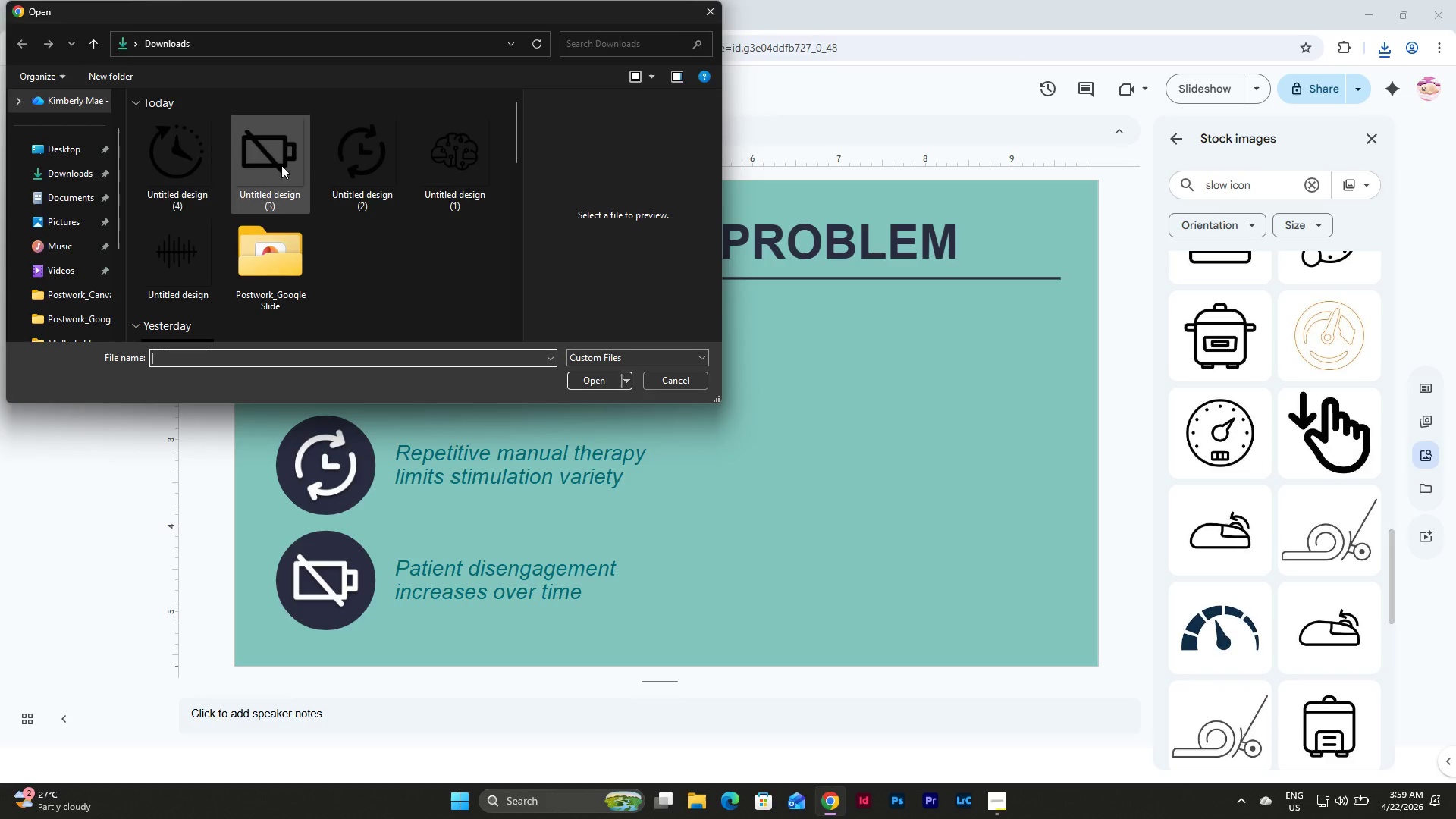 
left_click([200, 168])
 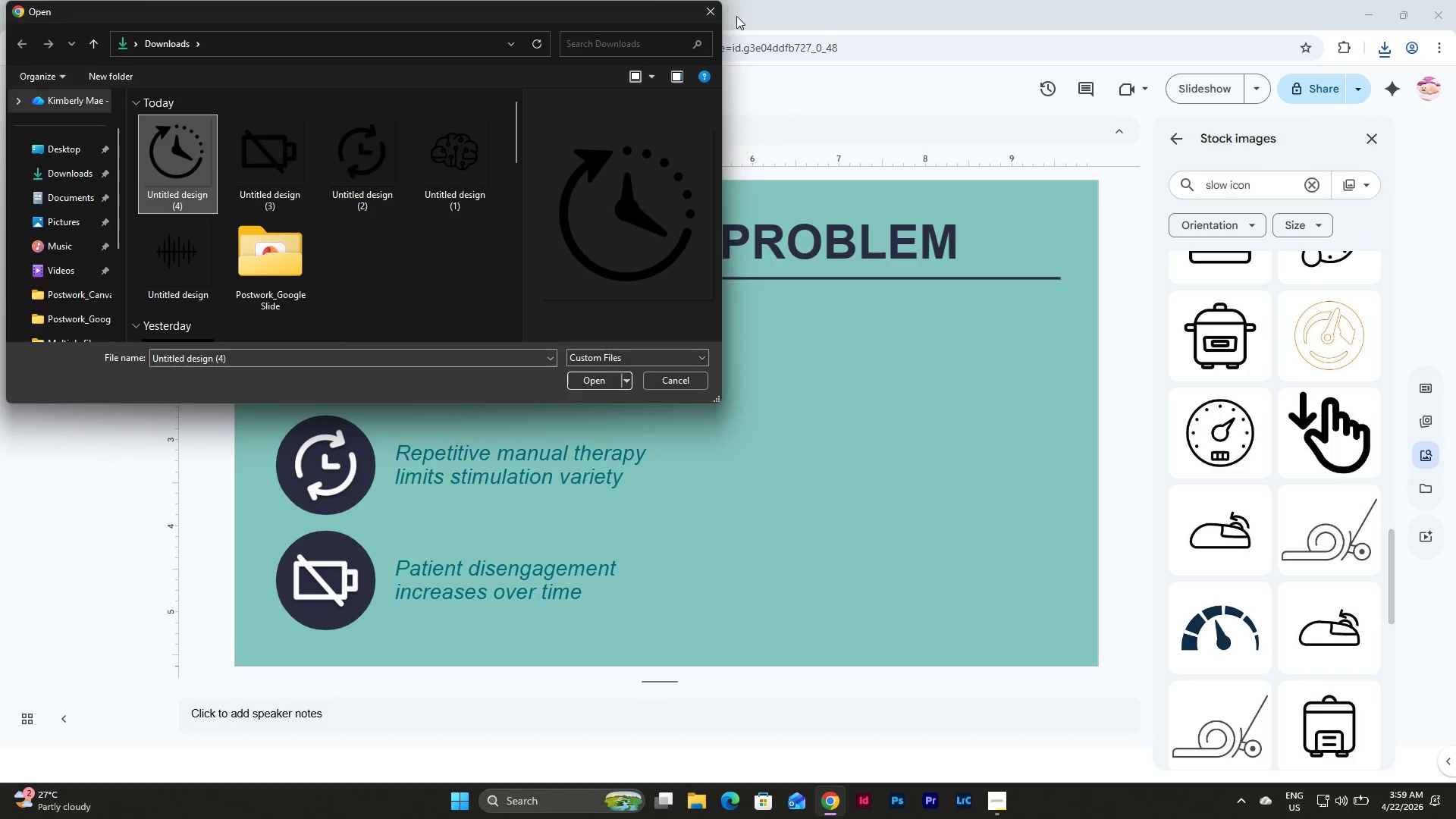 
left_click([709, 14])
 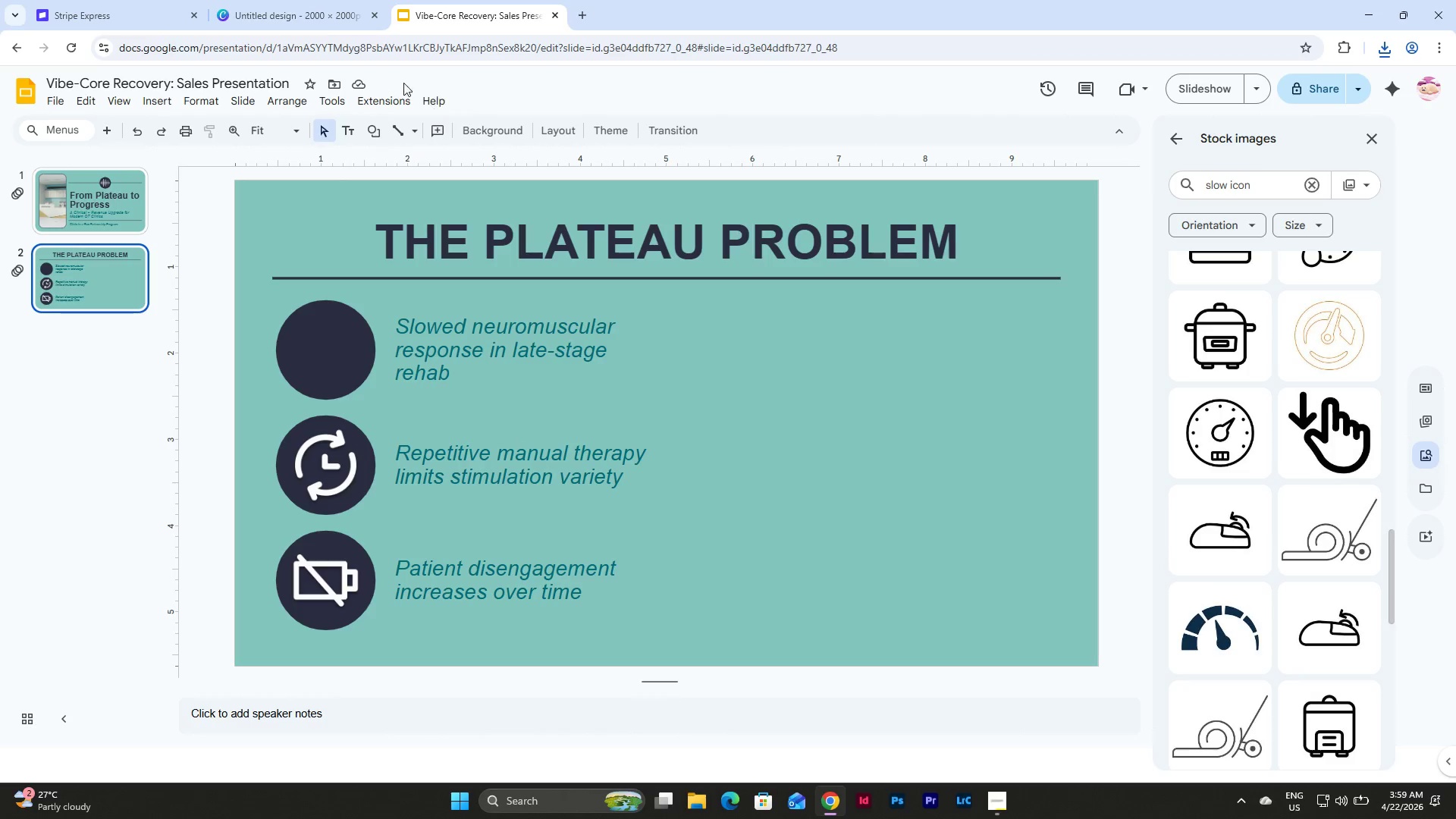 
left_click([278, 4])
 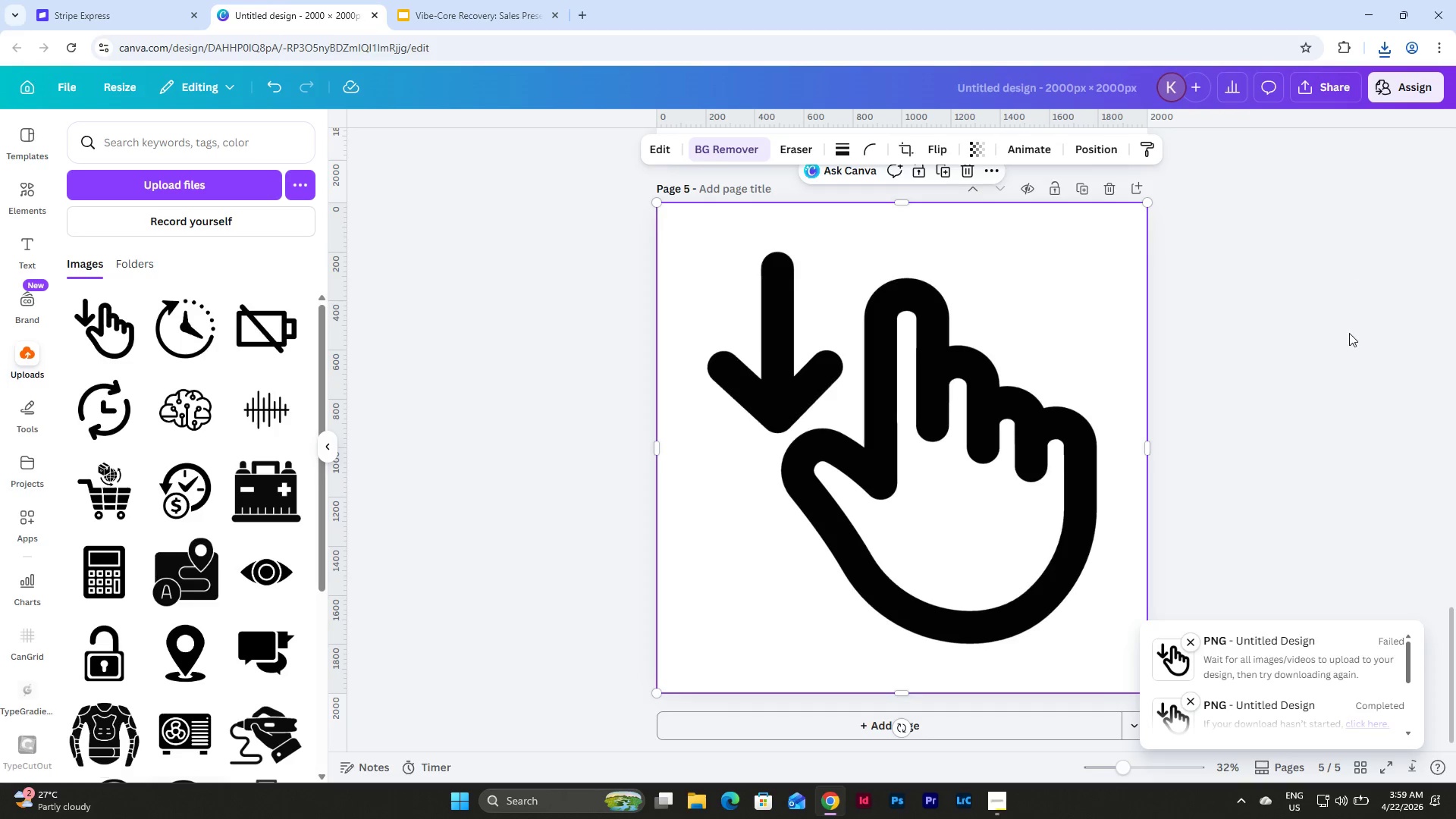 
left_click([1326, 82])
 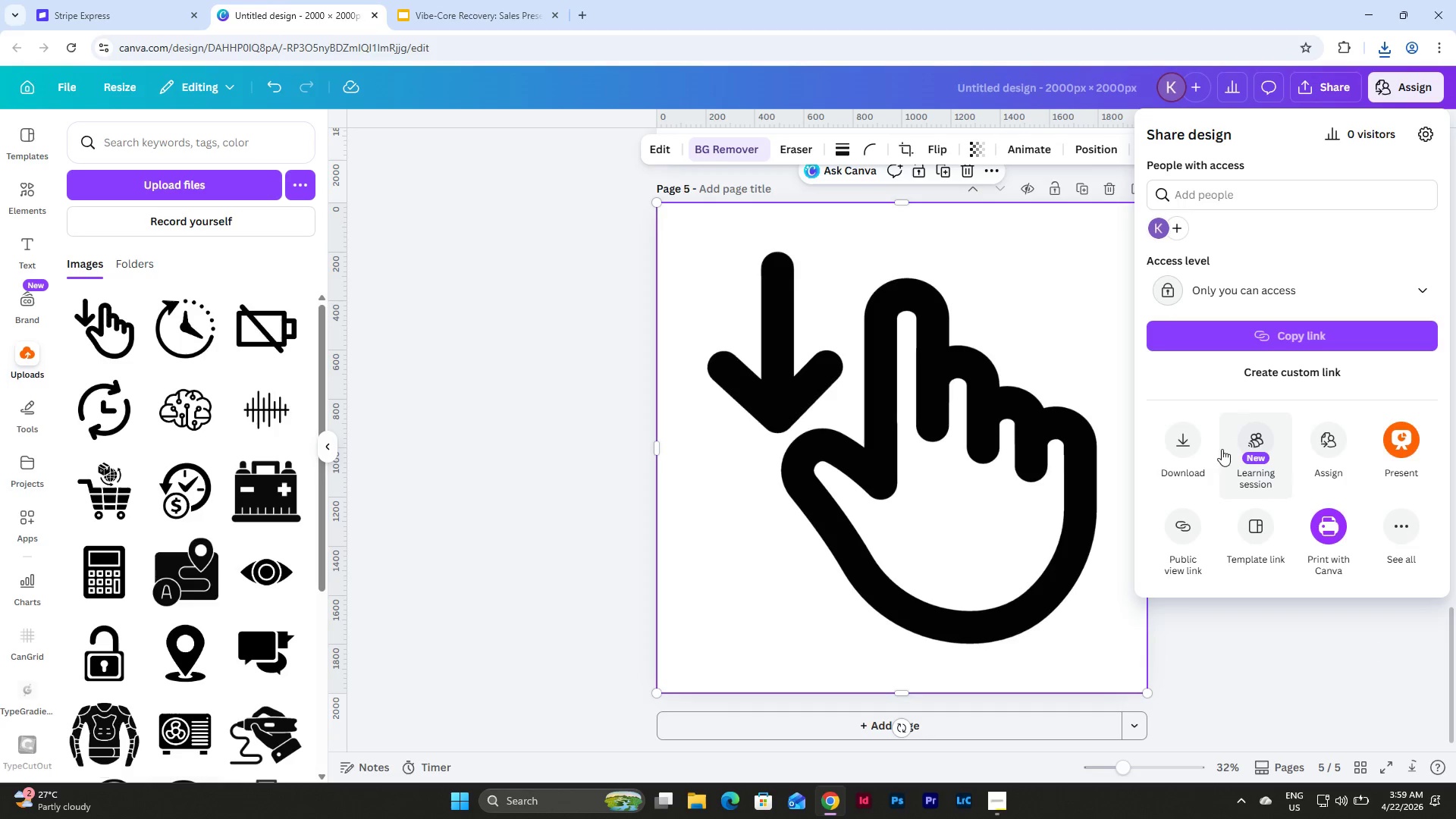 
left_click([1191, 443])
 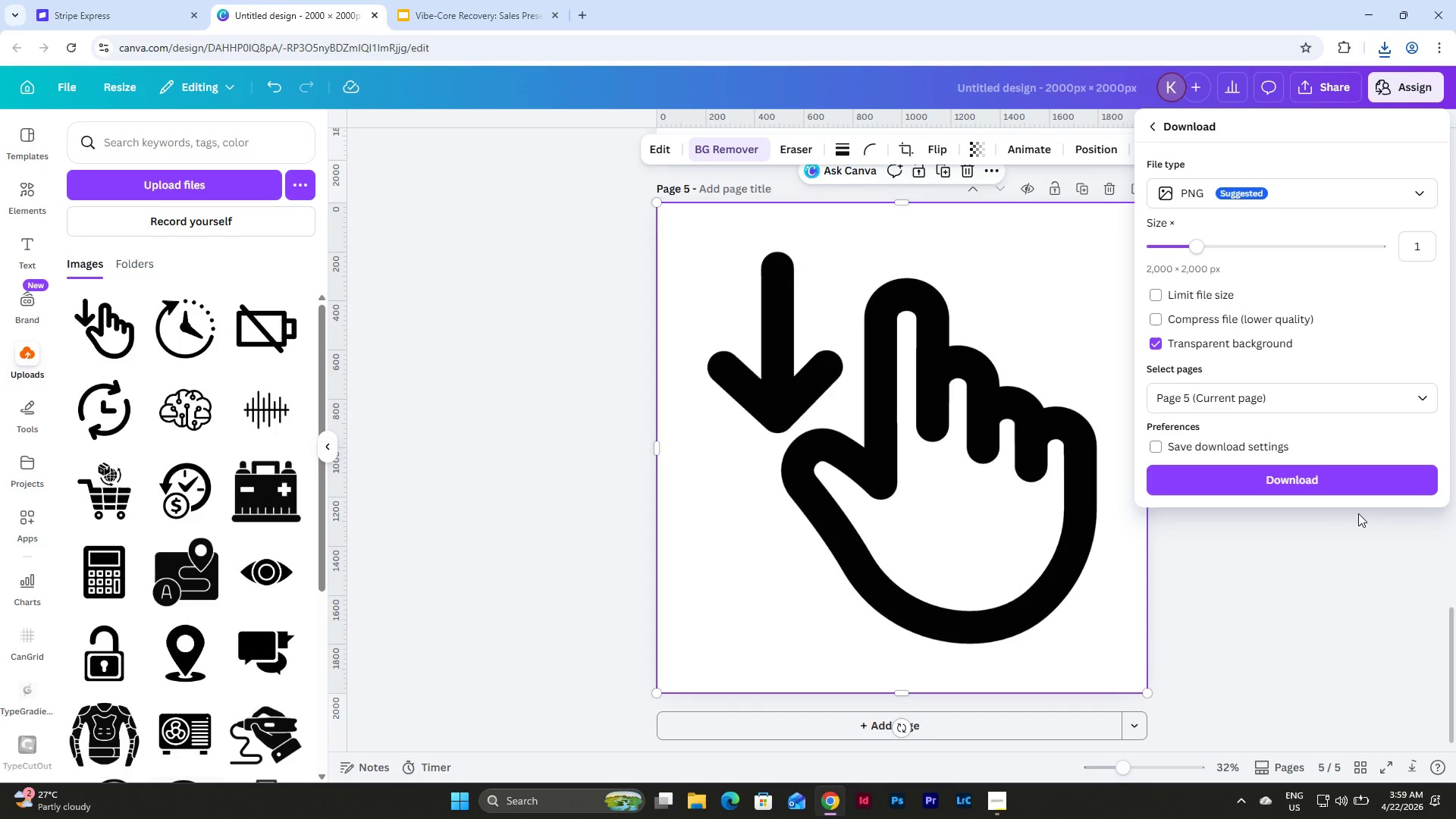 
left_click([1323, 480])
 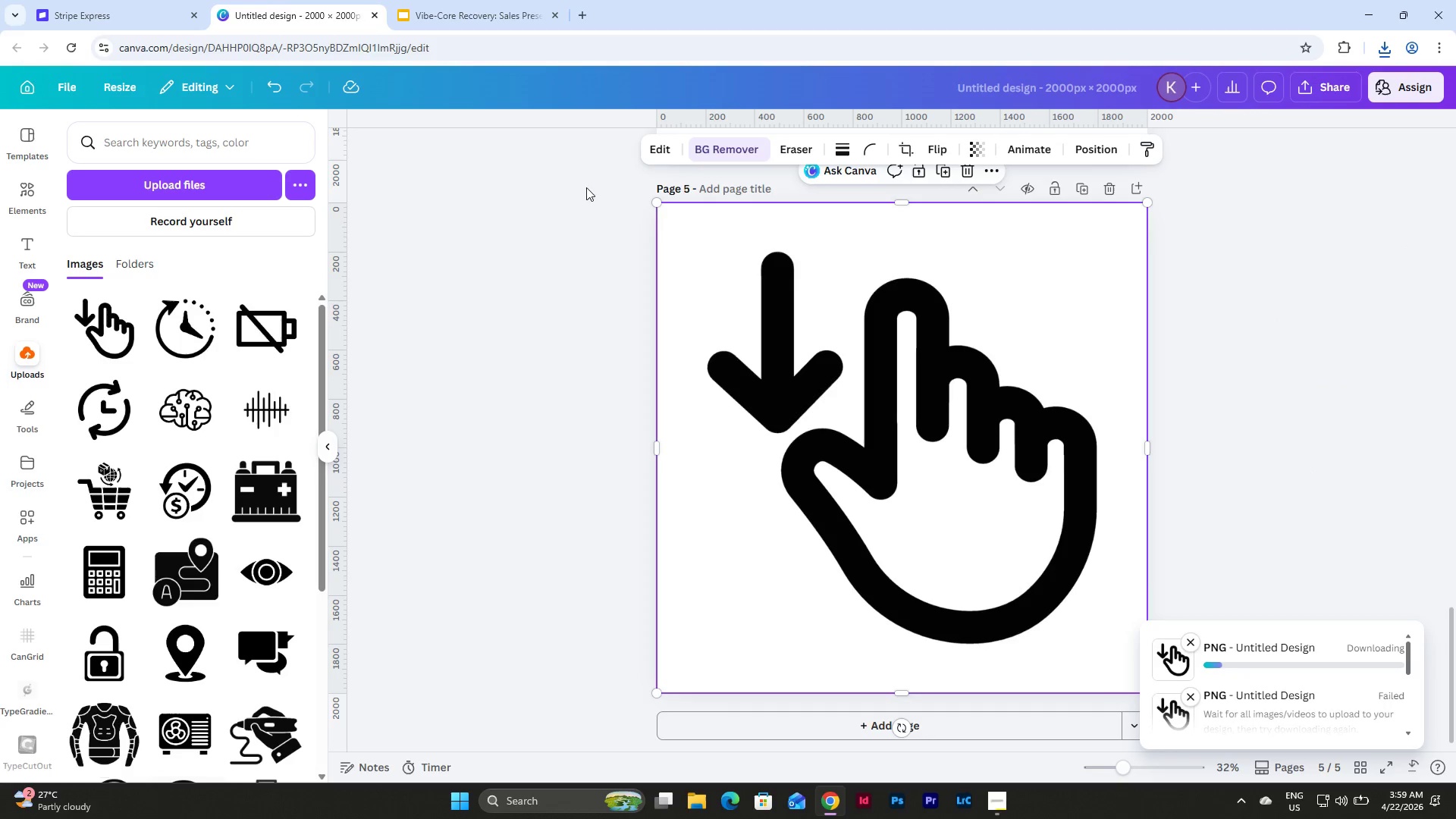 
left_click([491, 0])
 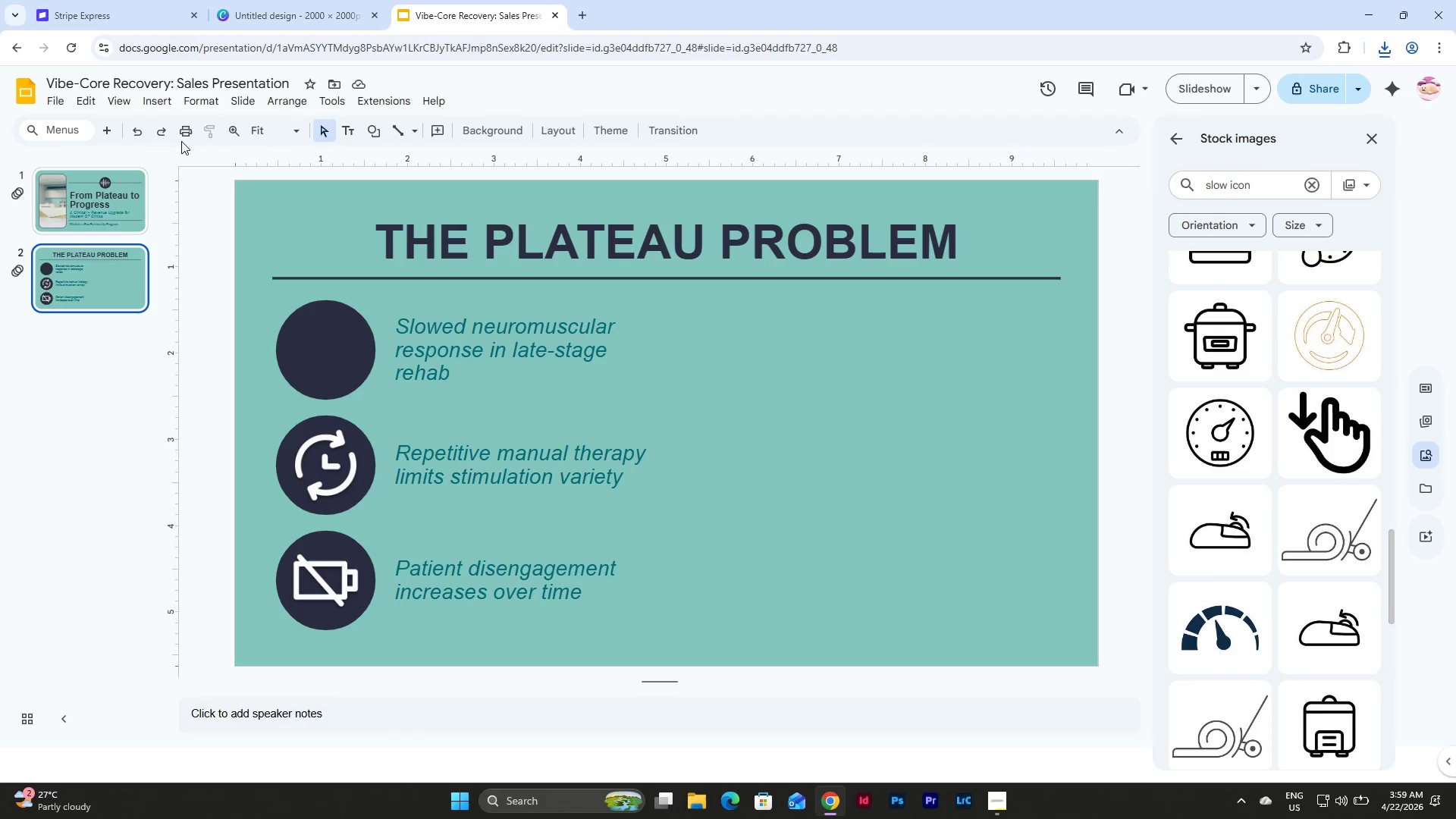 
left_click([162, 99])
 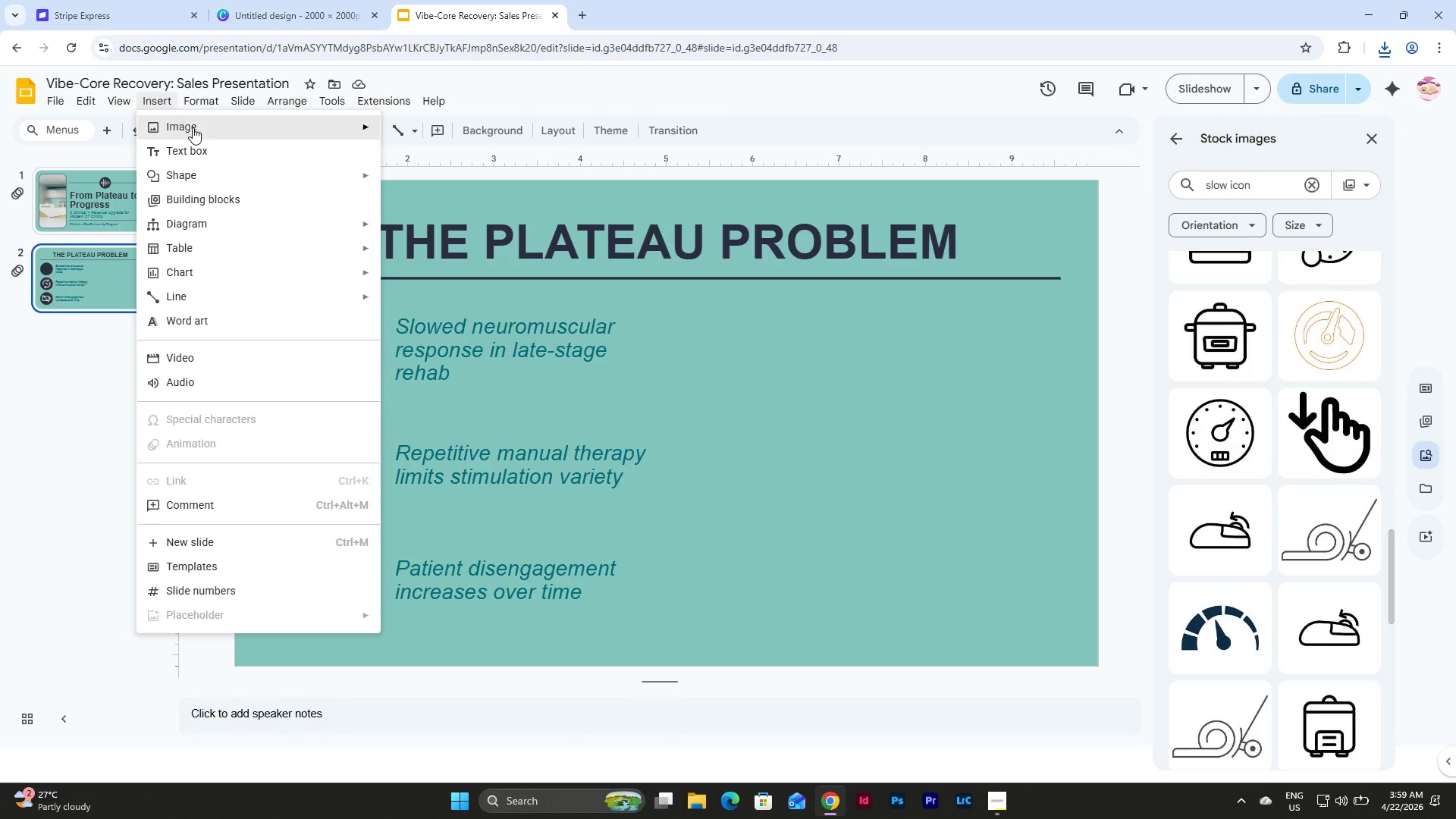 
left_click([193, 127])
 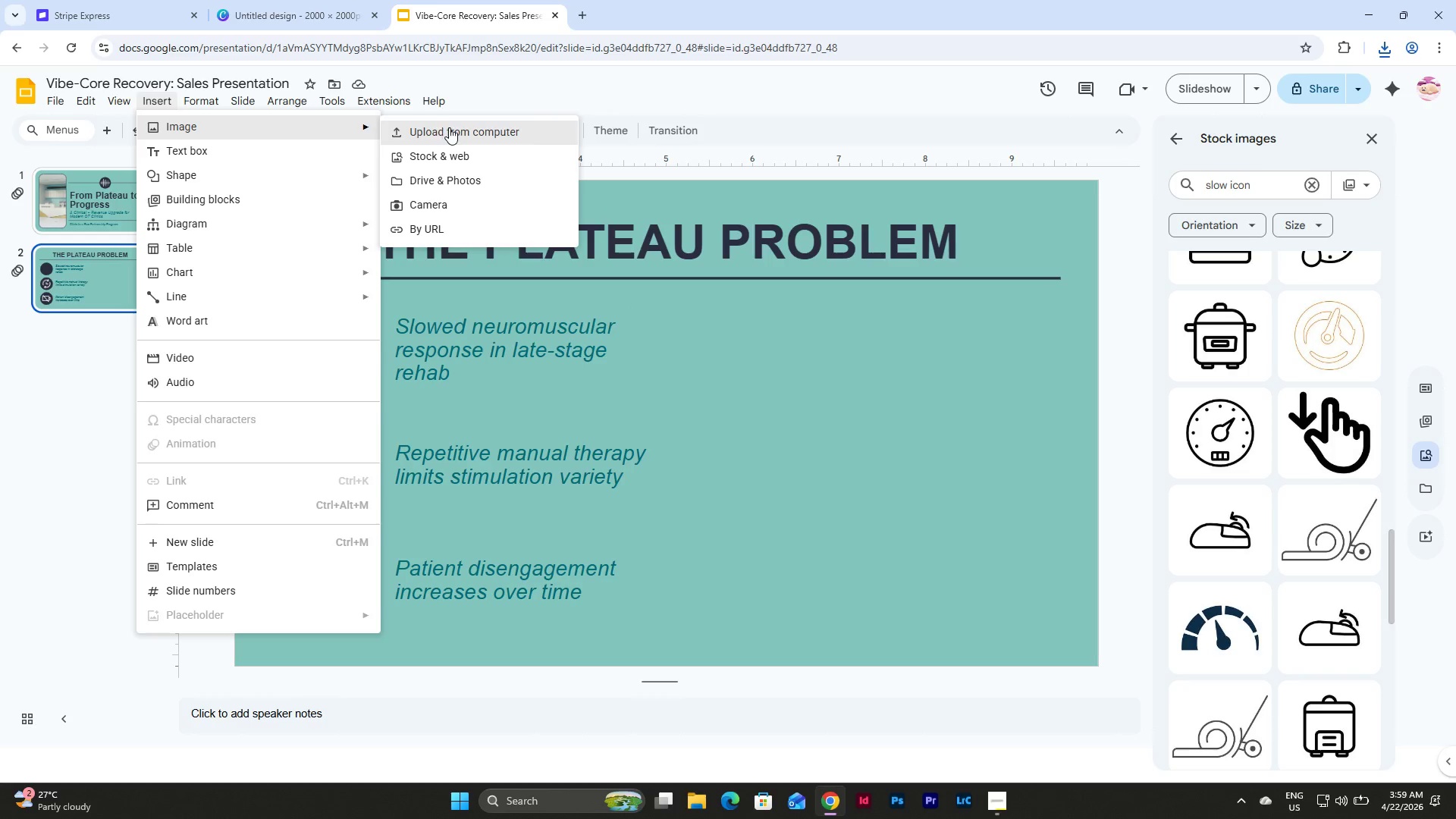 
left_click([449, 127])
 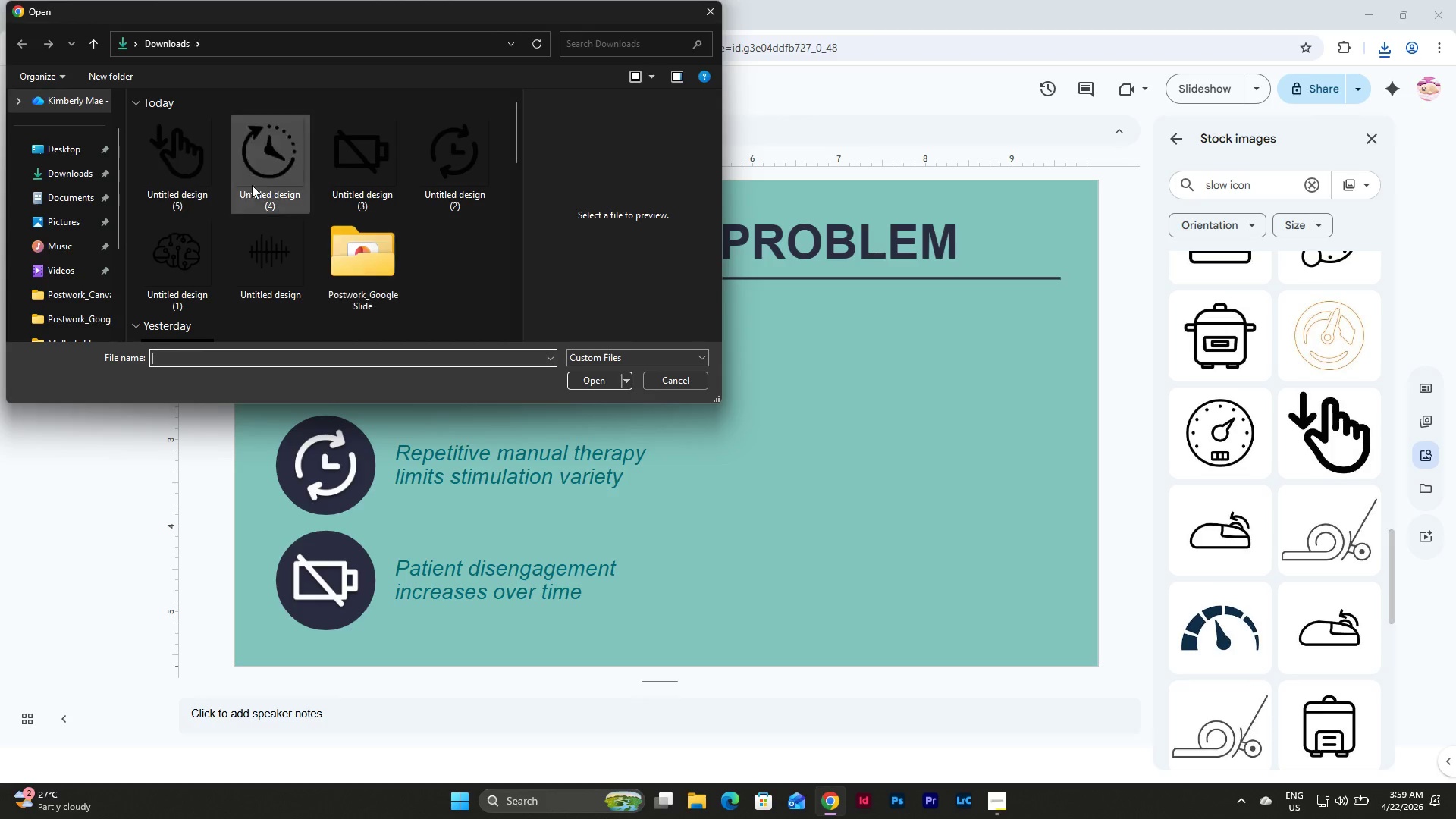 
left_click([149, 159])
 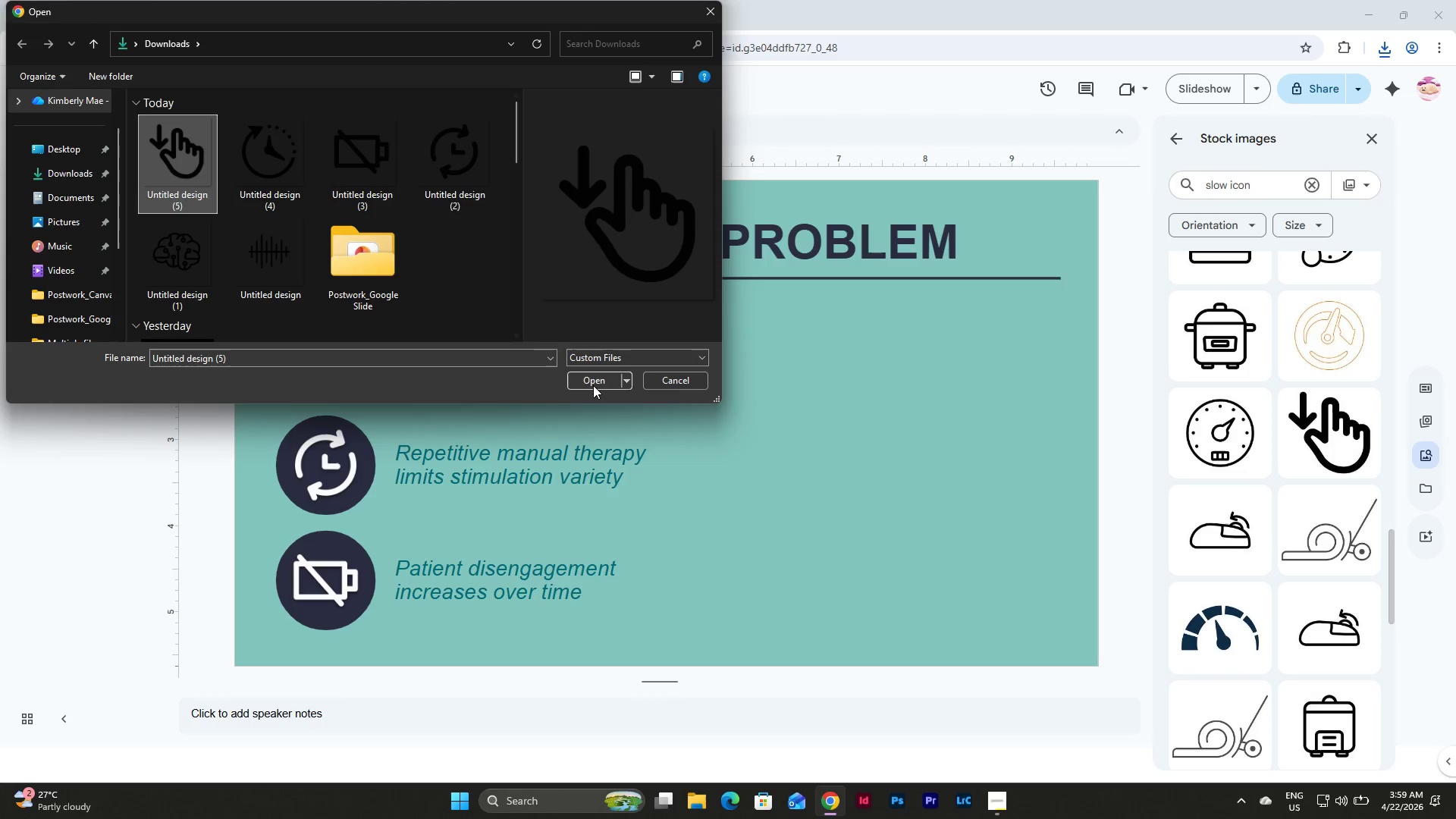 
left_click([595, 381])
 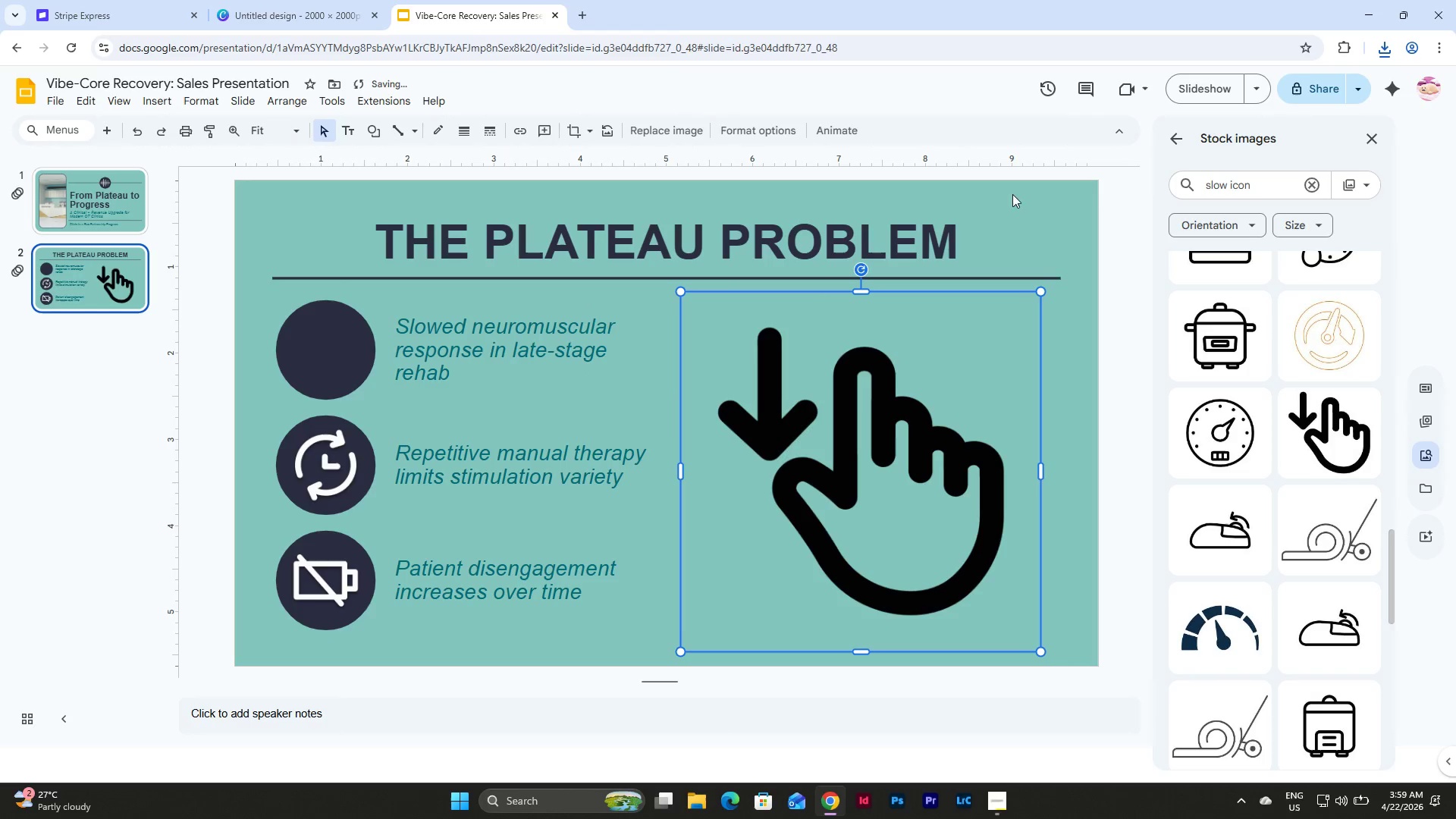 
left_click([774, 137])
 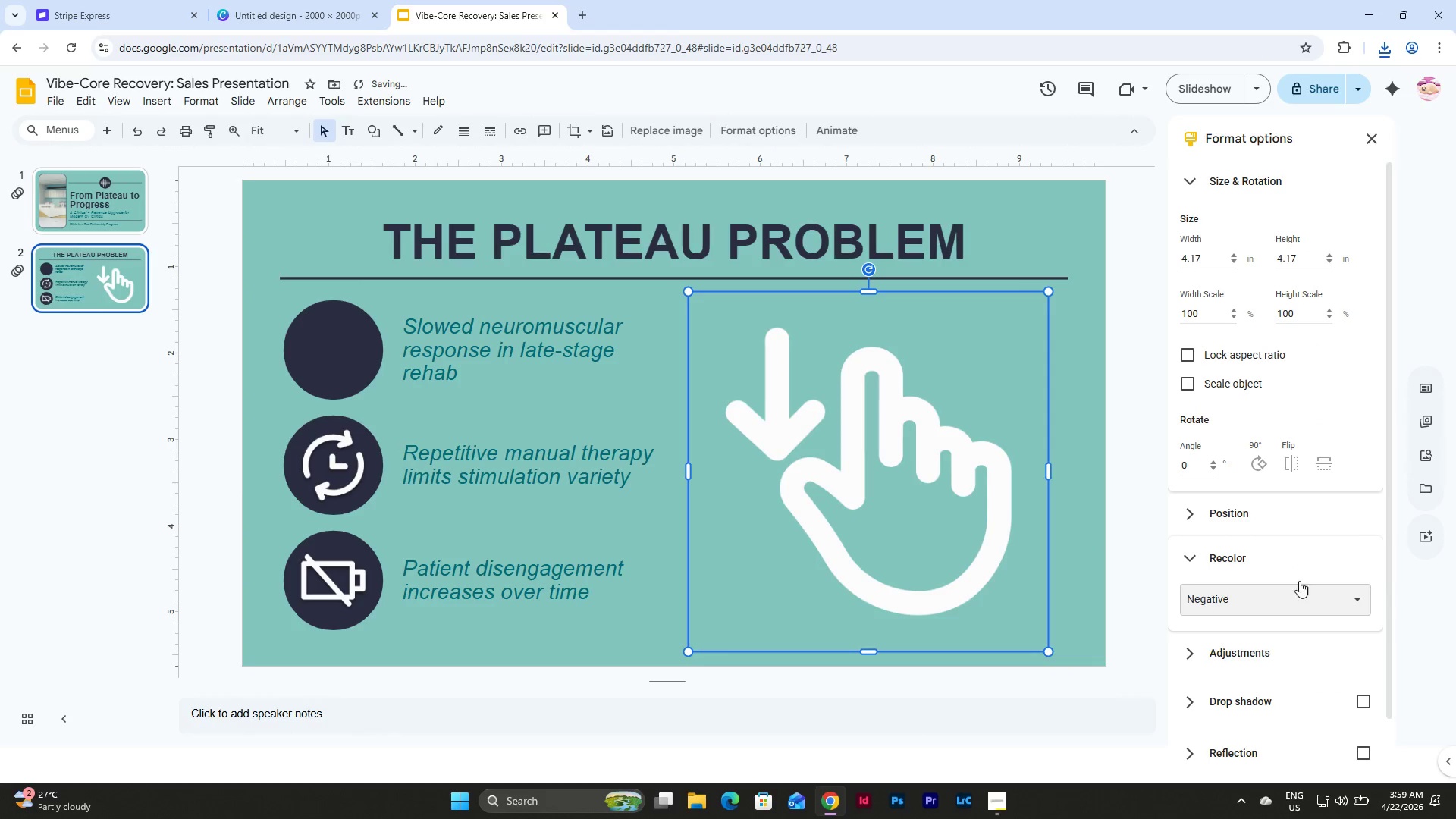 
left_click([1357, 696])
 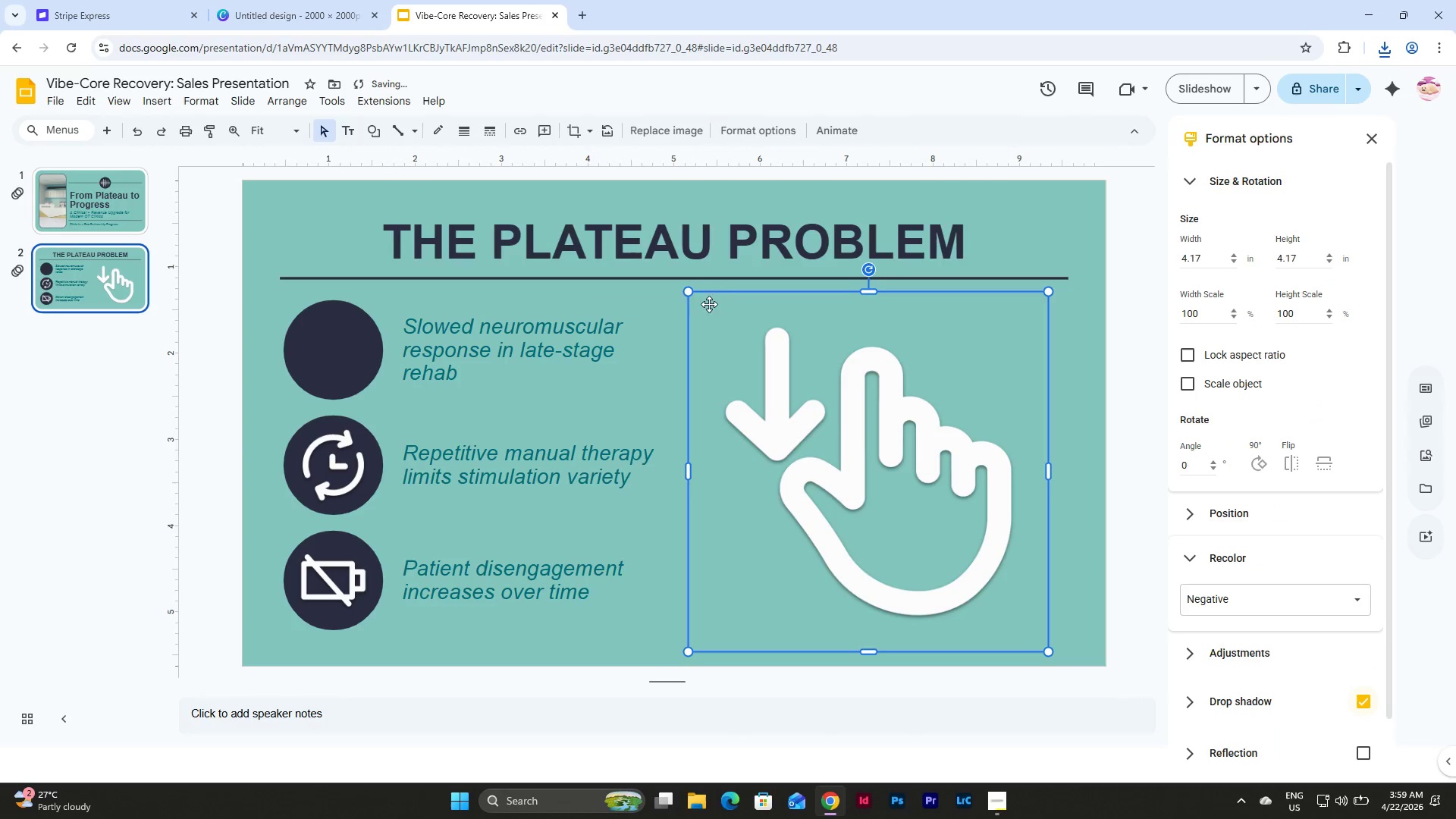 
left_click_drag(start_coordinate=[689, 295], to_coordinate=[952, 575])
 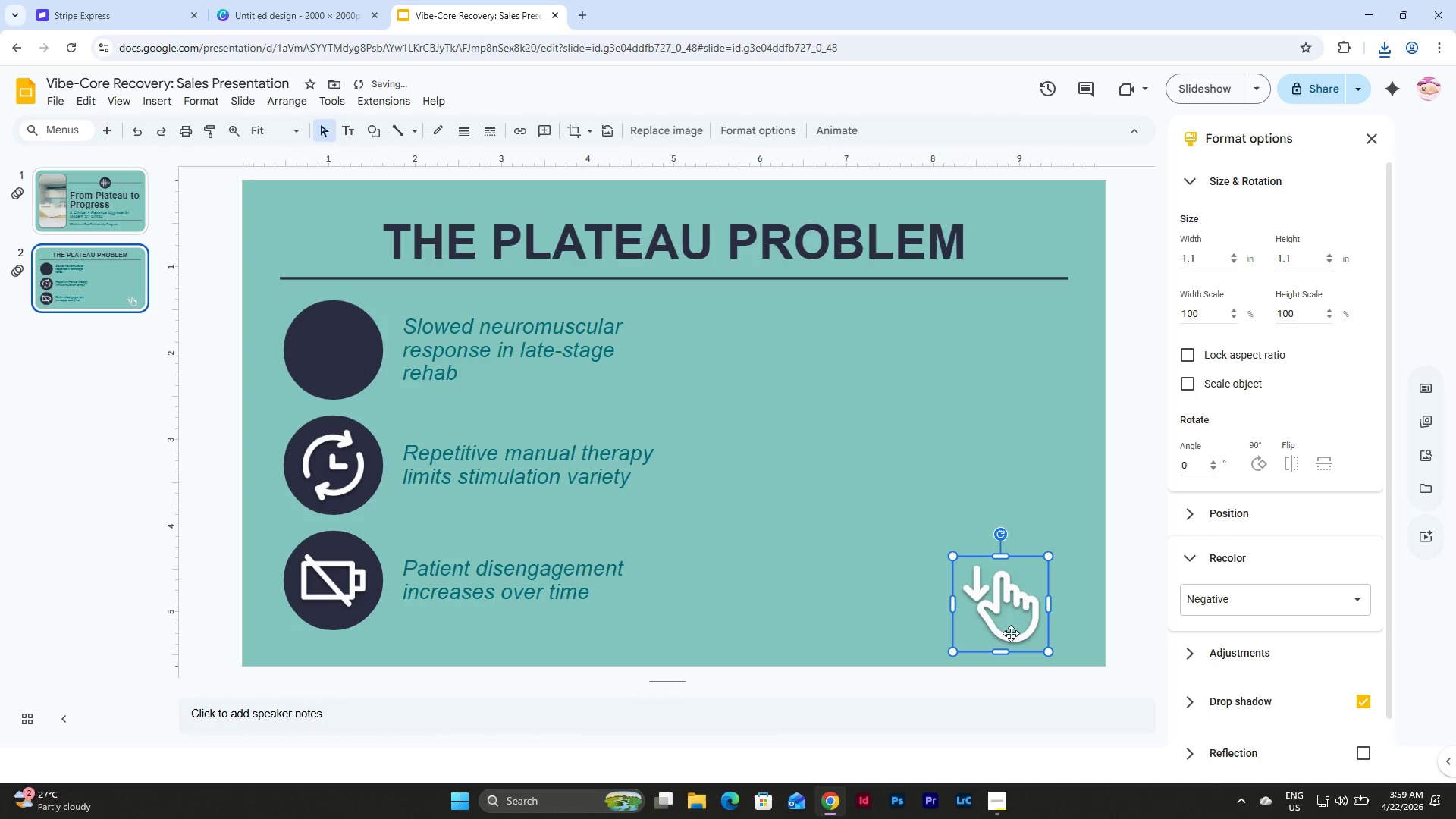 
left_click_drag(start_coordinate=[1011, 633], to_coordinate=[341, 378])
 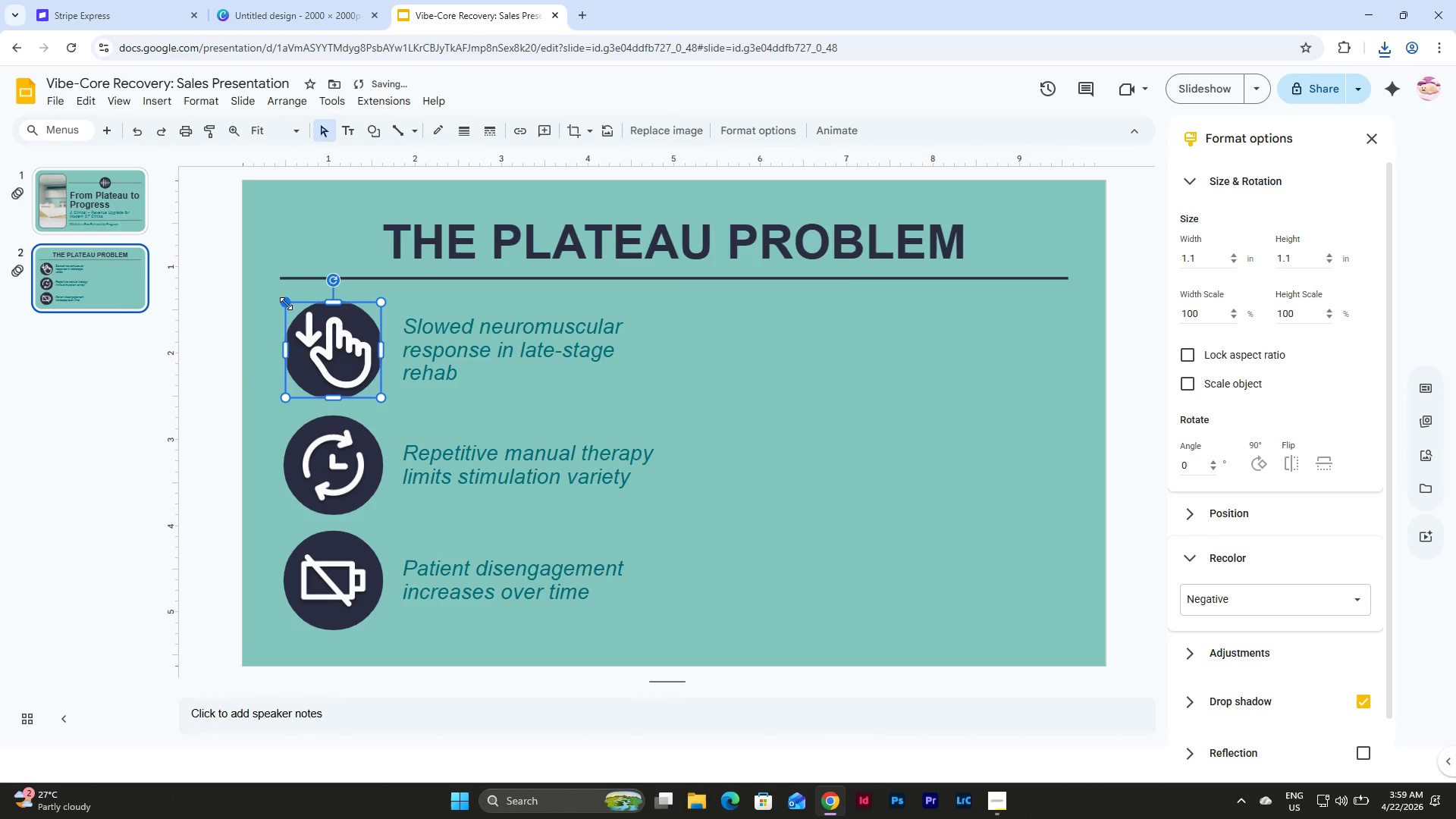 
left_click_drag(start_coordinate=[284, 303], to_coordinate=[304, 324])
 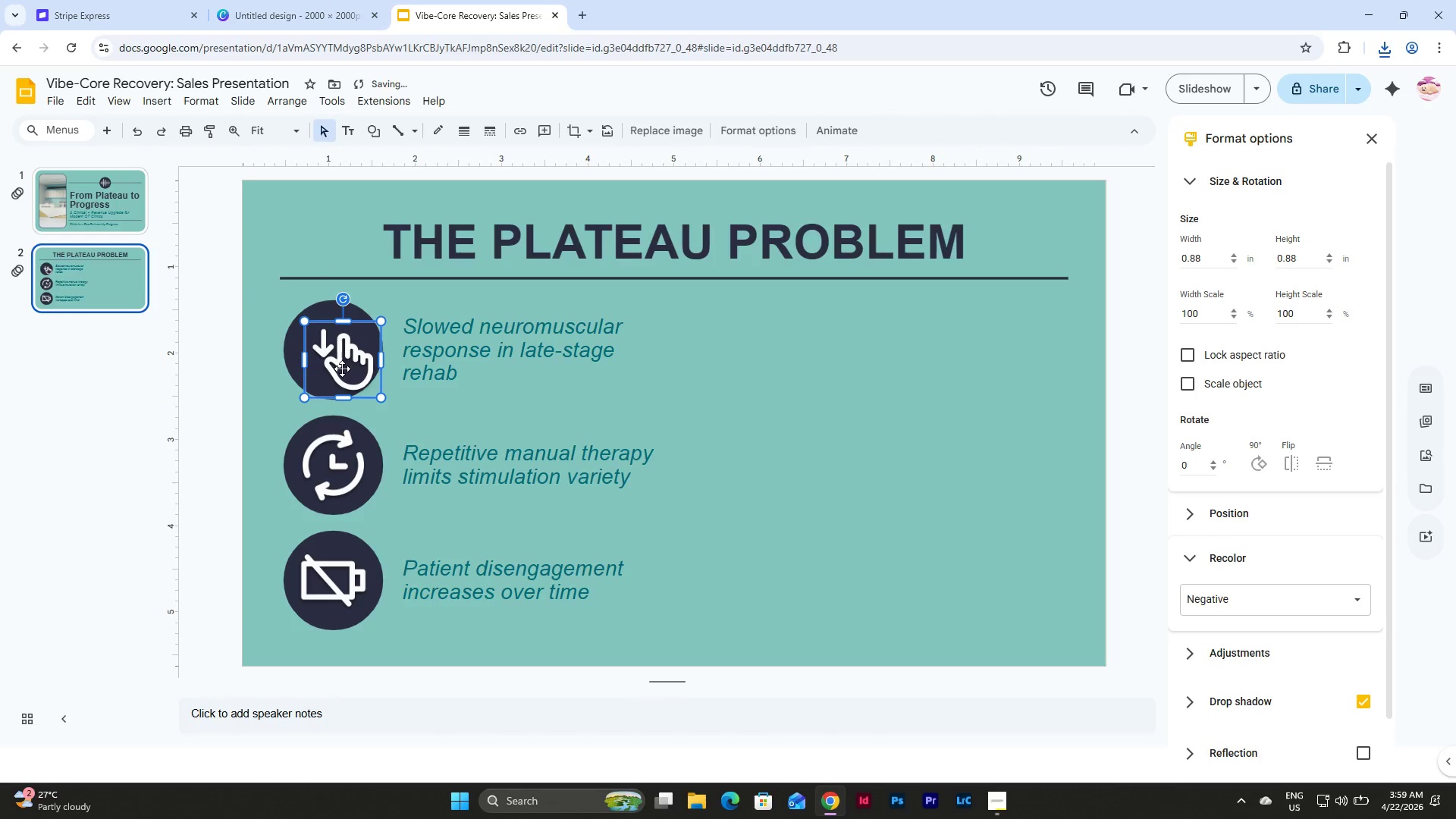 
left_click_drag(start_coordinate=[348, 372], to_coordinate=[340, 361])
 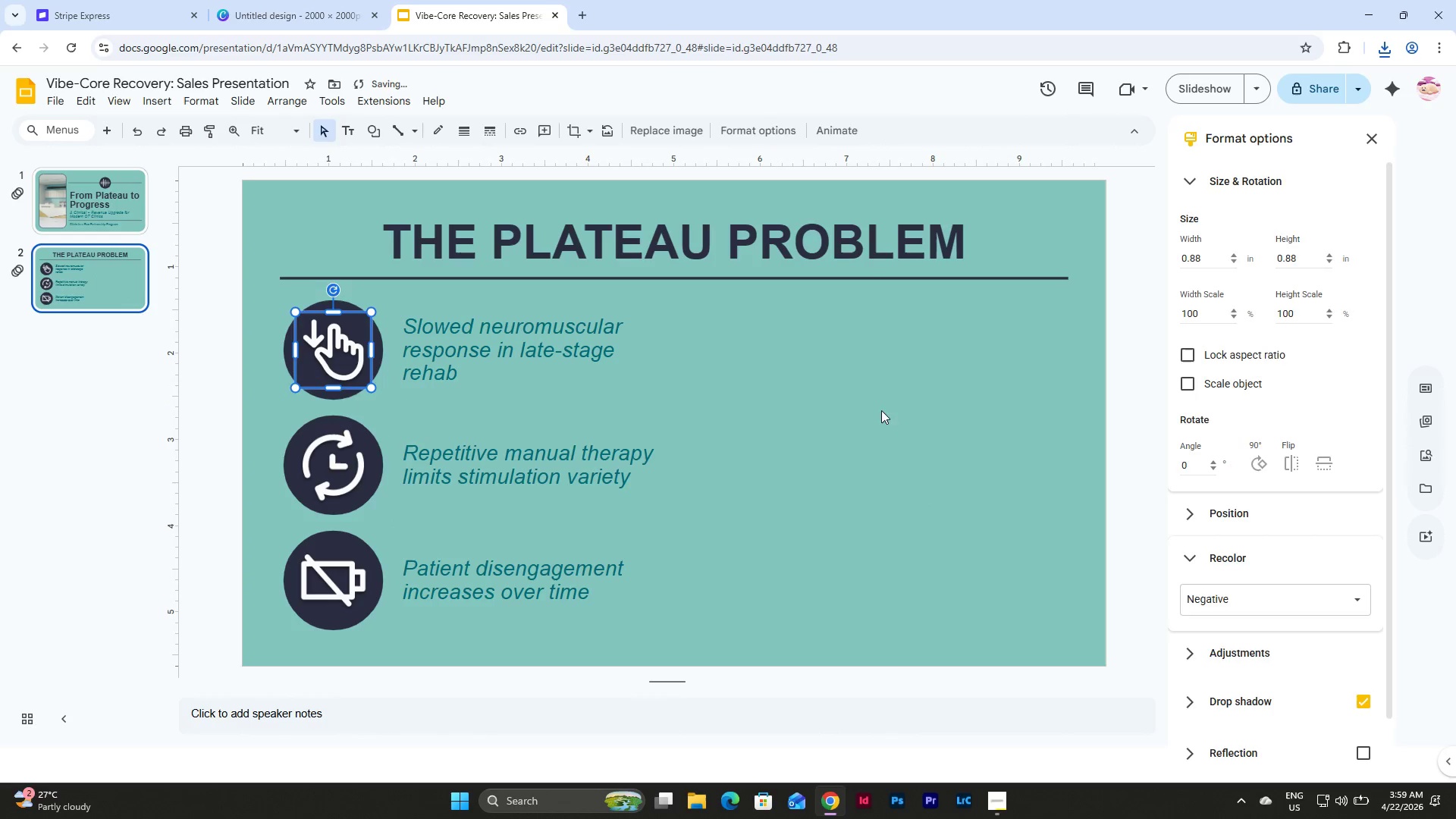 
left_click([896, 411])
 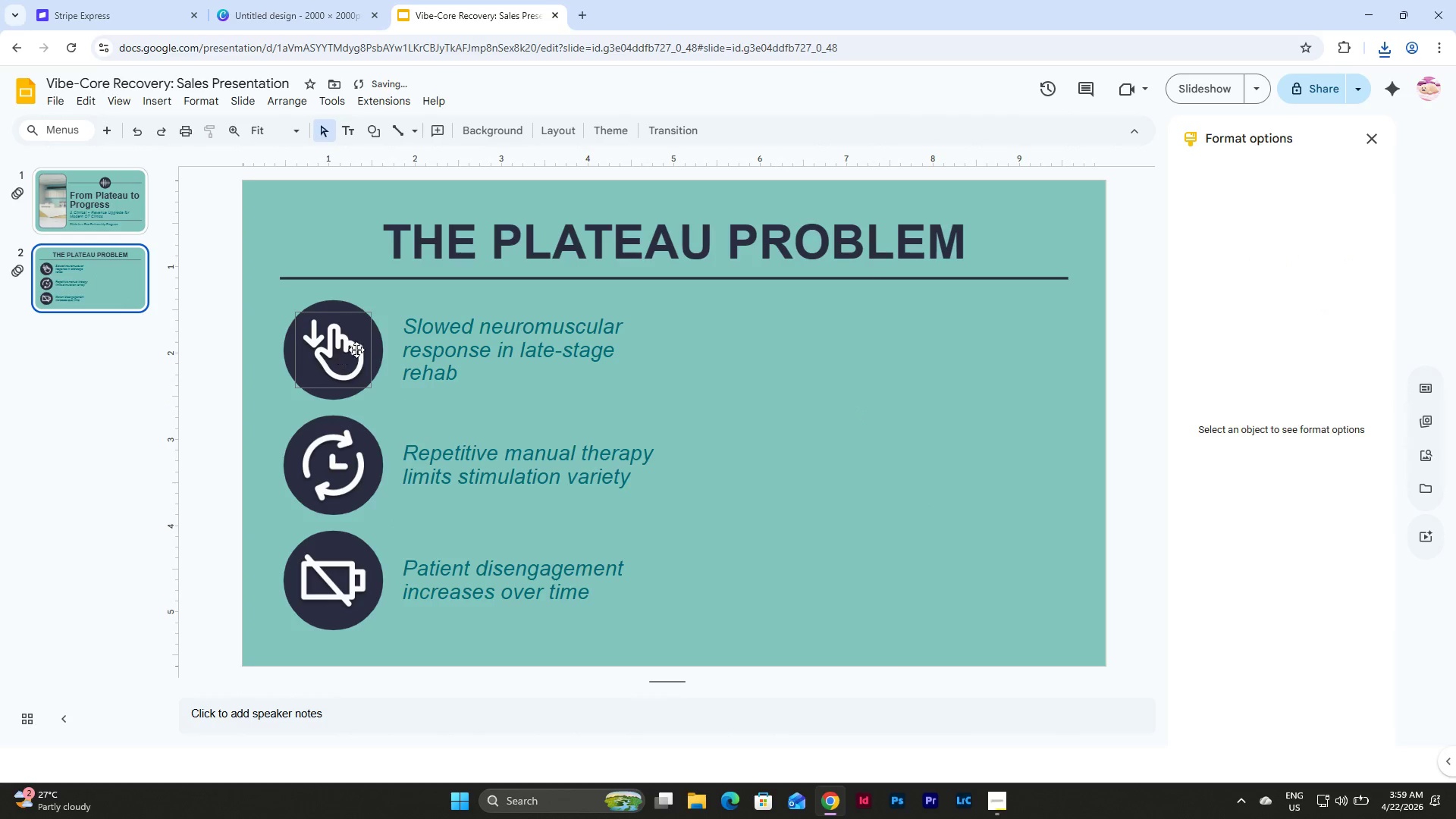 
left_click([355, 350])
 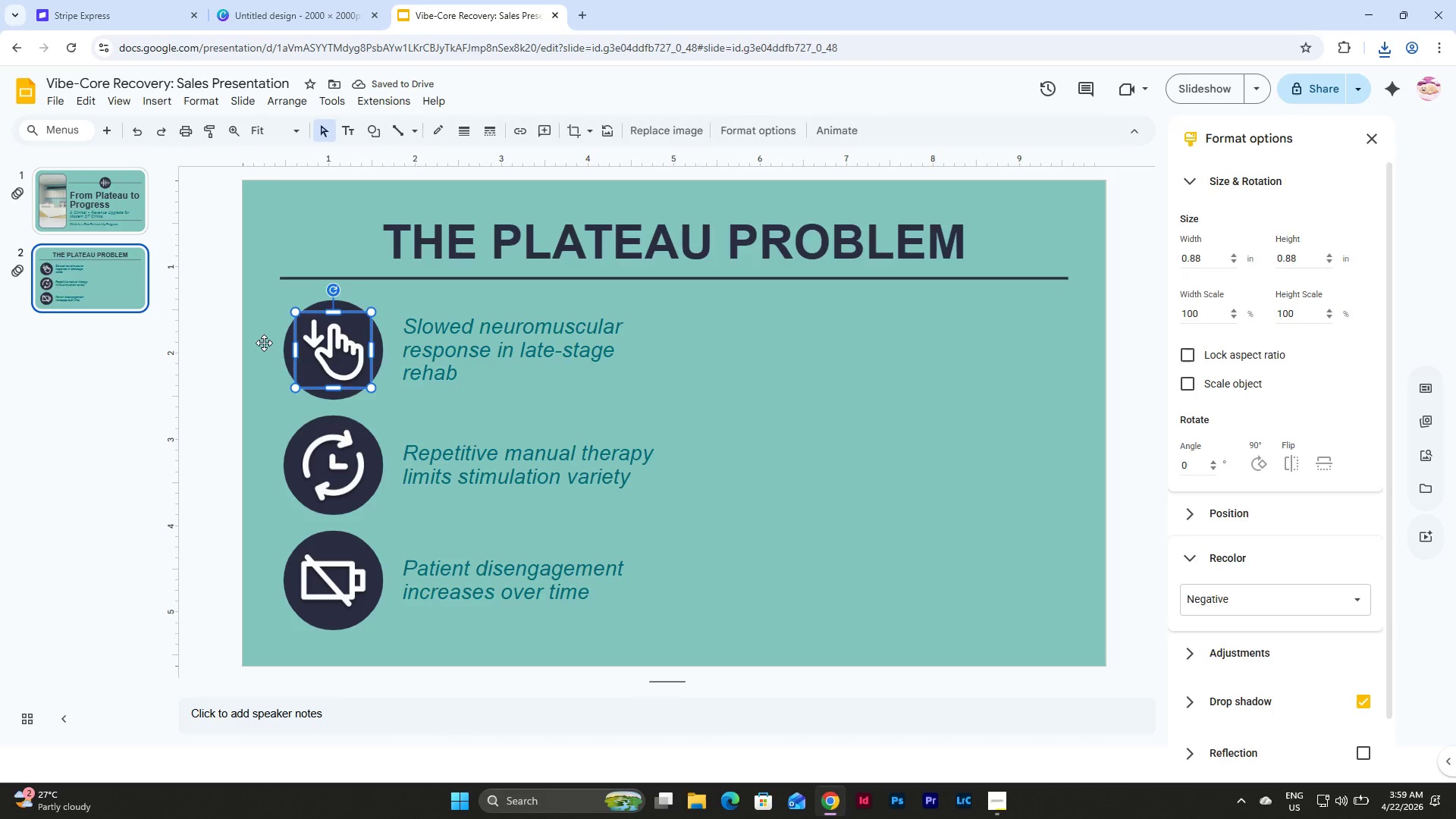 
left_click([253, 339])
 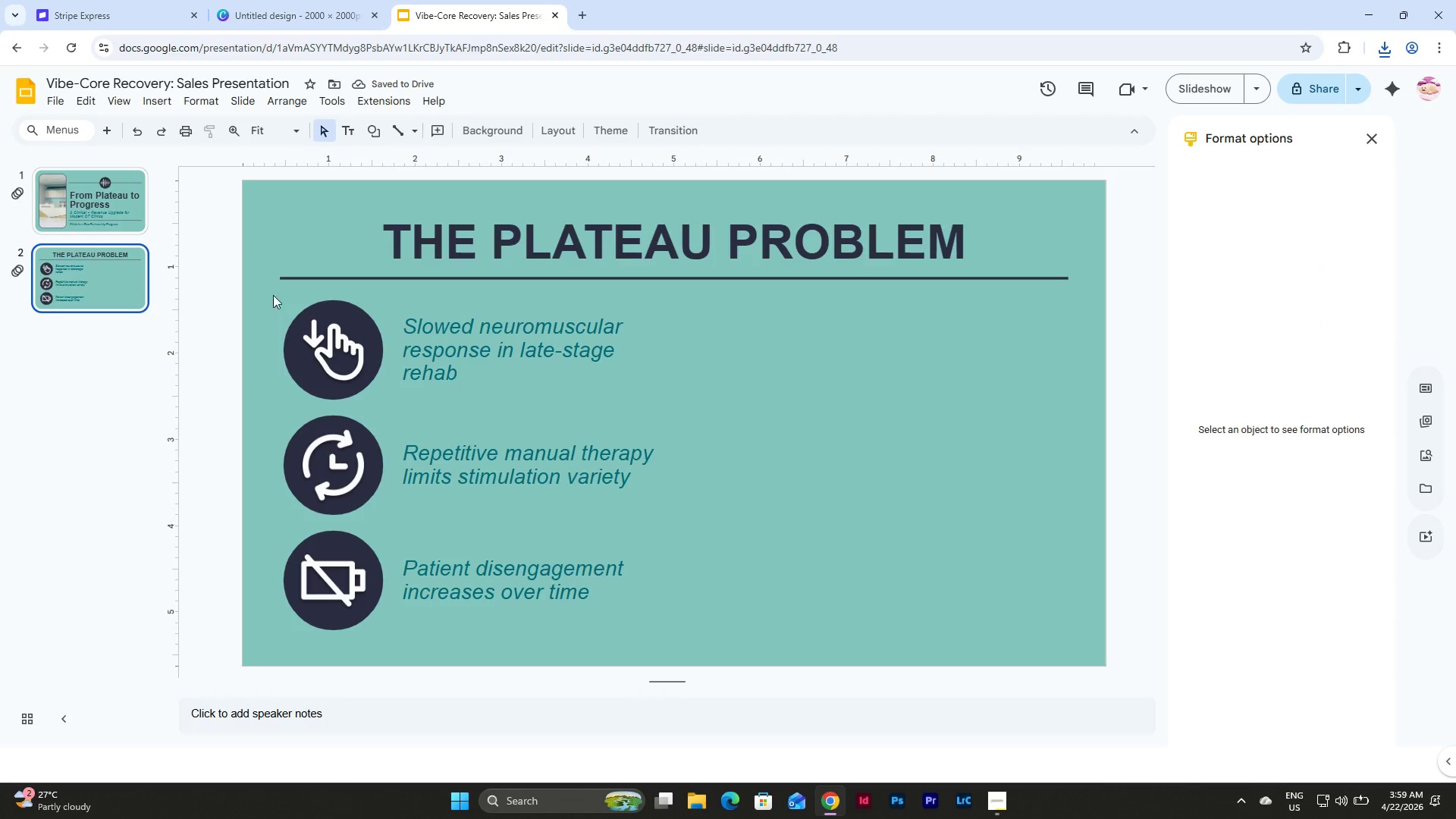 
left_click_drag(start_coordinate=[273, 295], to_coordinate=[350, 366])
 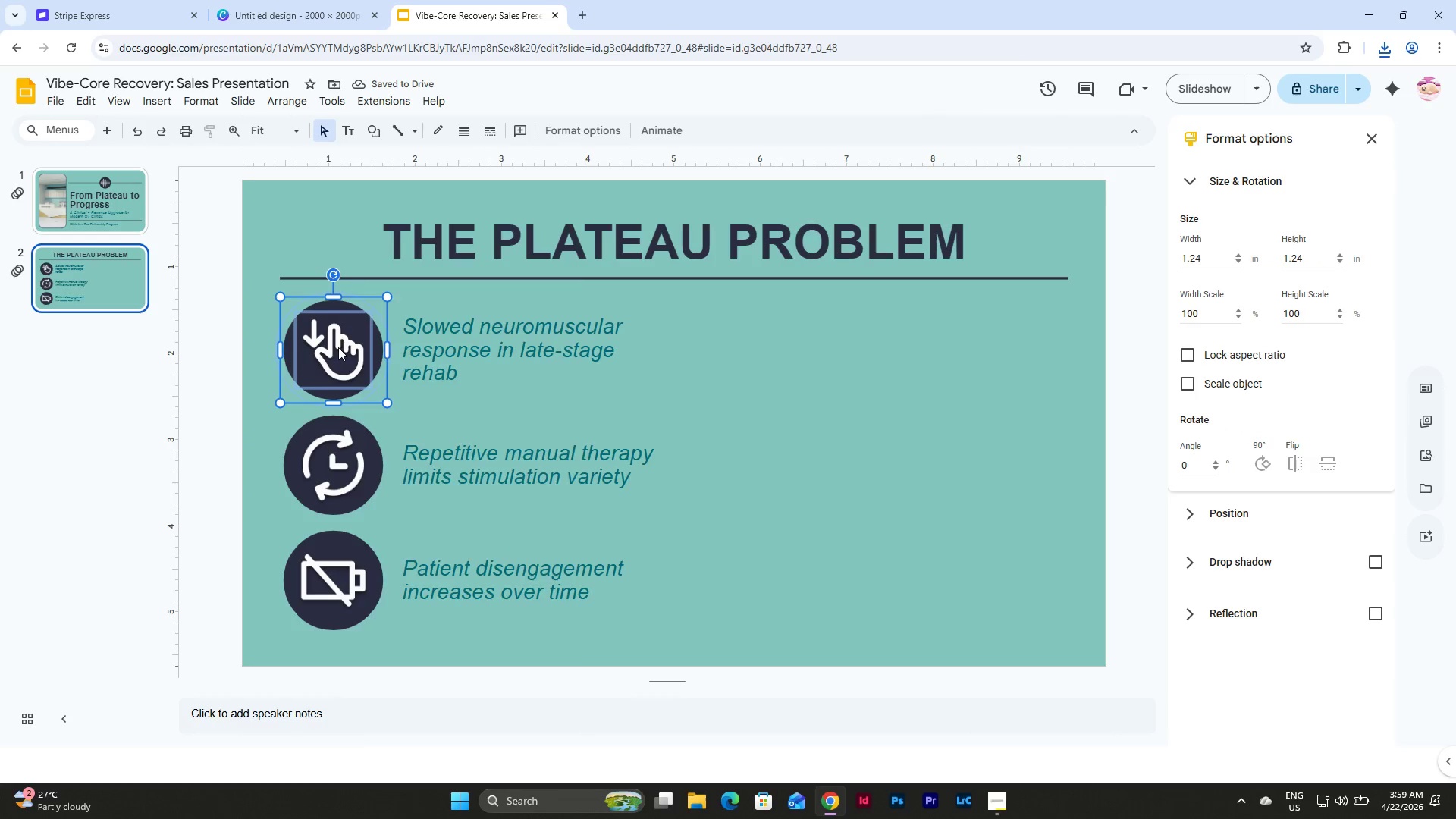 
right_click([338, 344])
 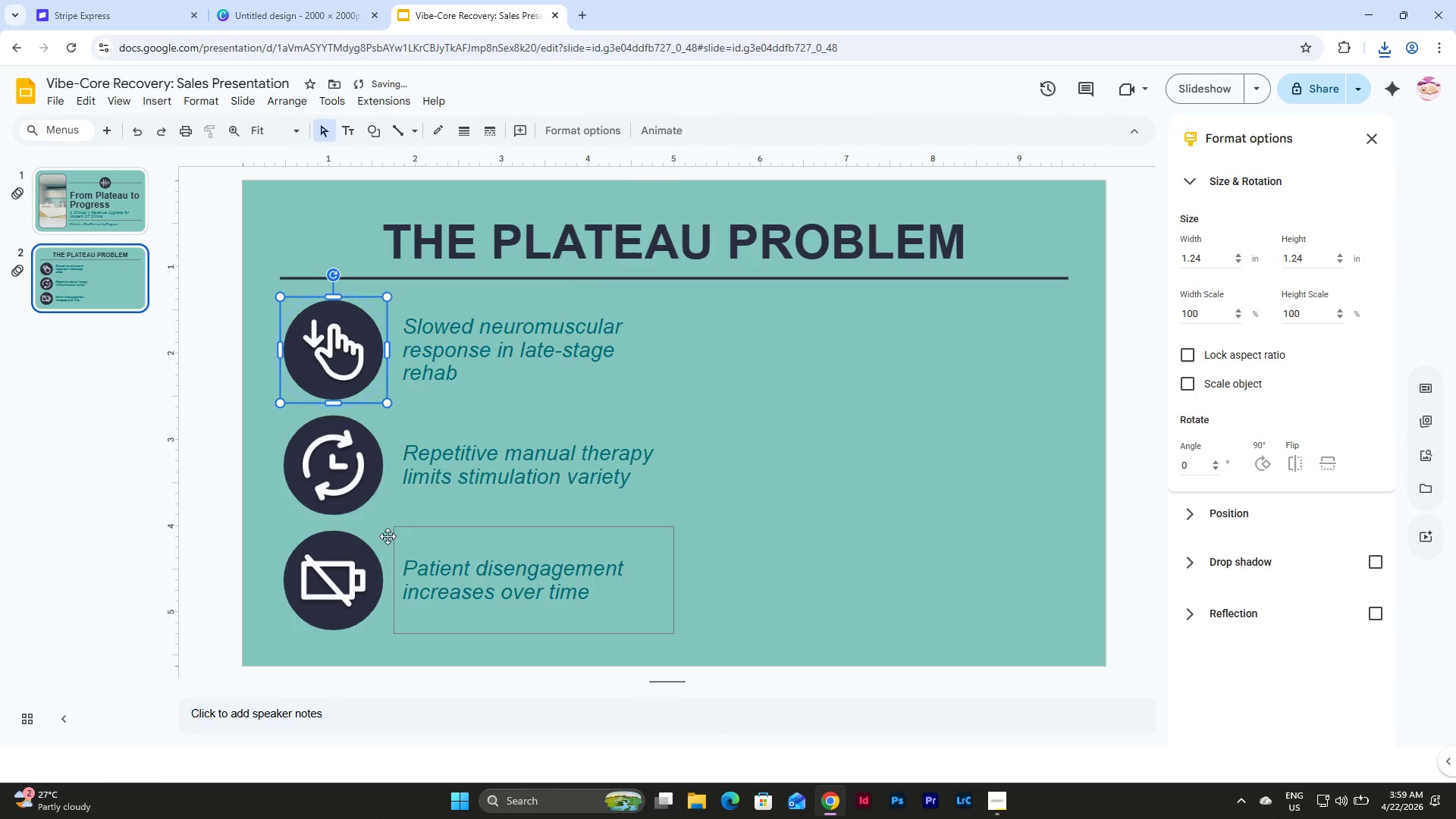 
left_click([254, 434])
 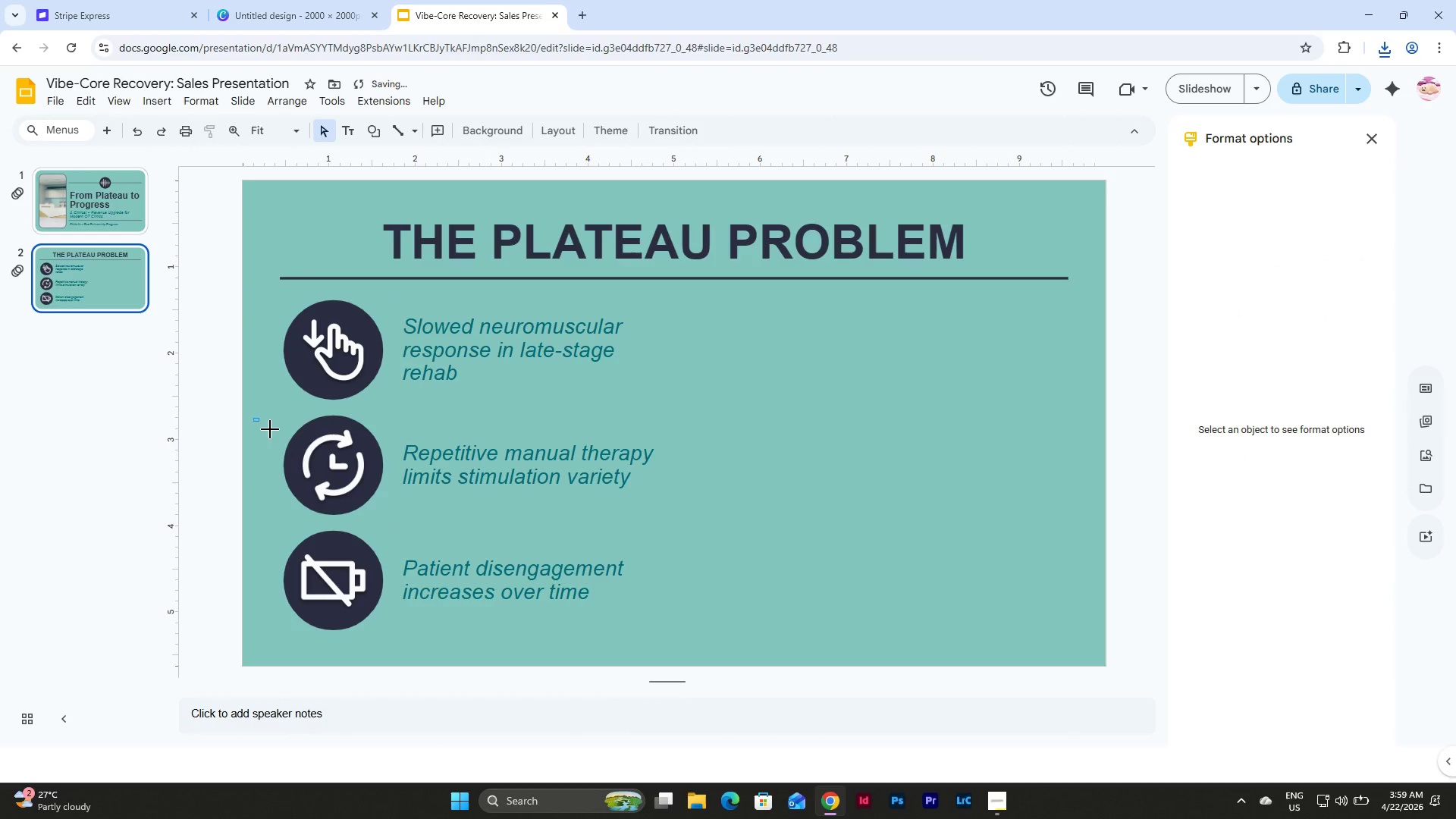 
left_click_drag(start_coordinate=[253, 417], to_coordinate=[344, 493])
 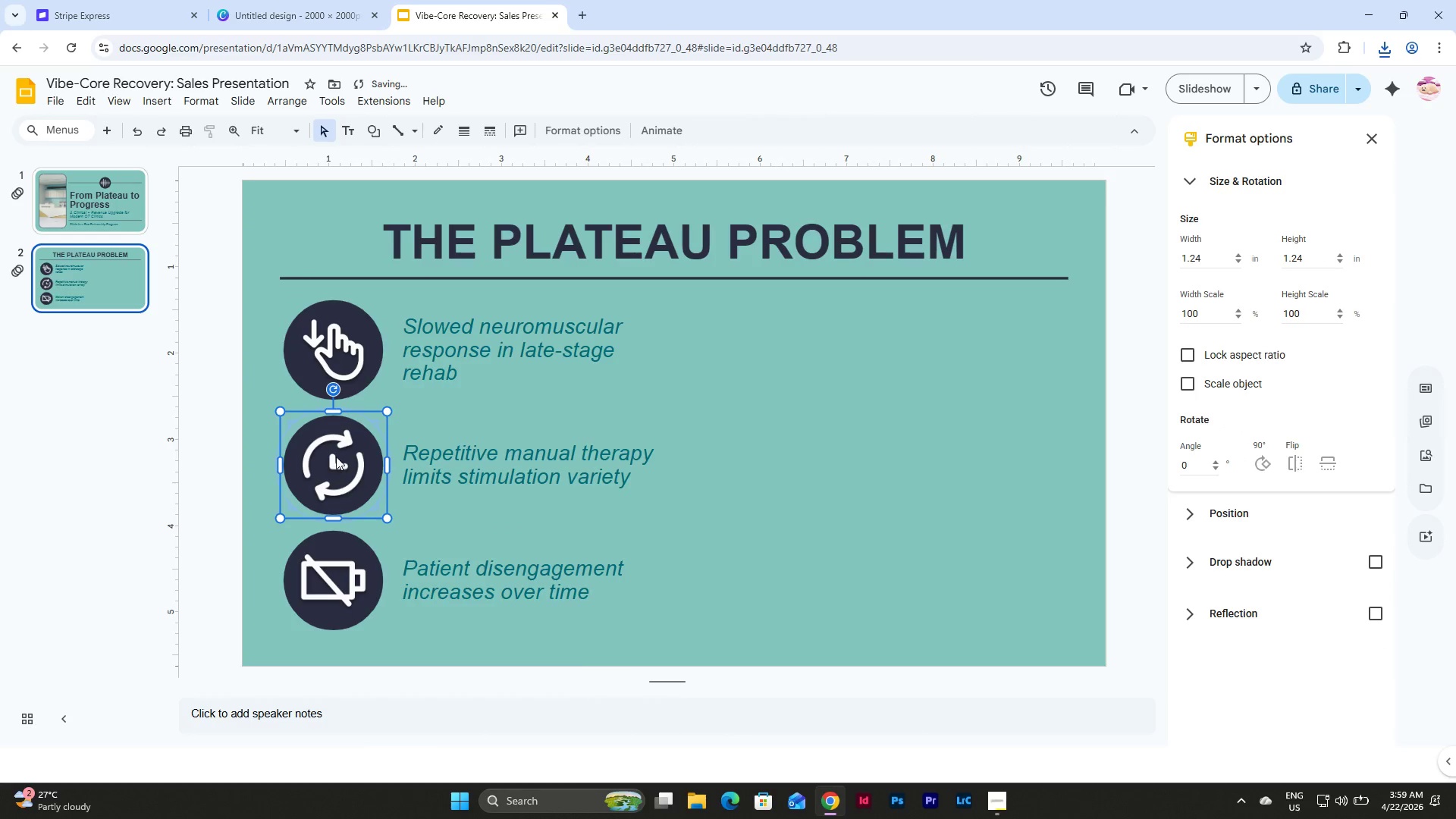 
right_click([336, 457])
 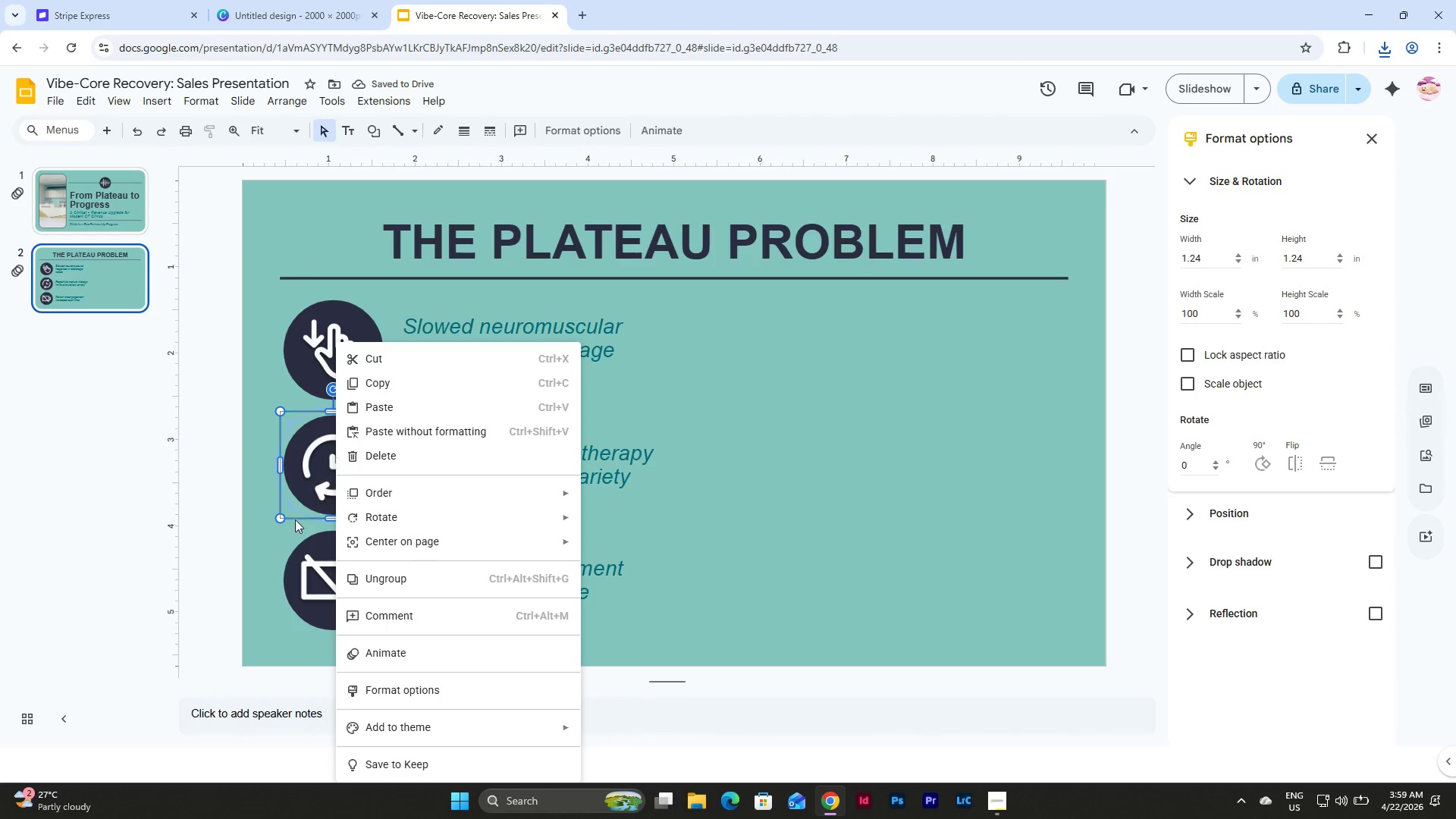 
left_click([277, 522])
 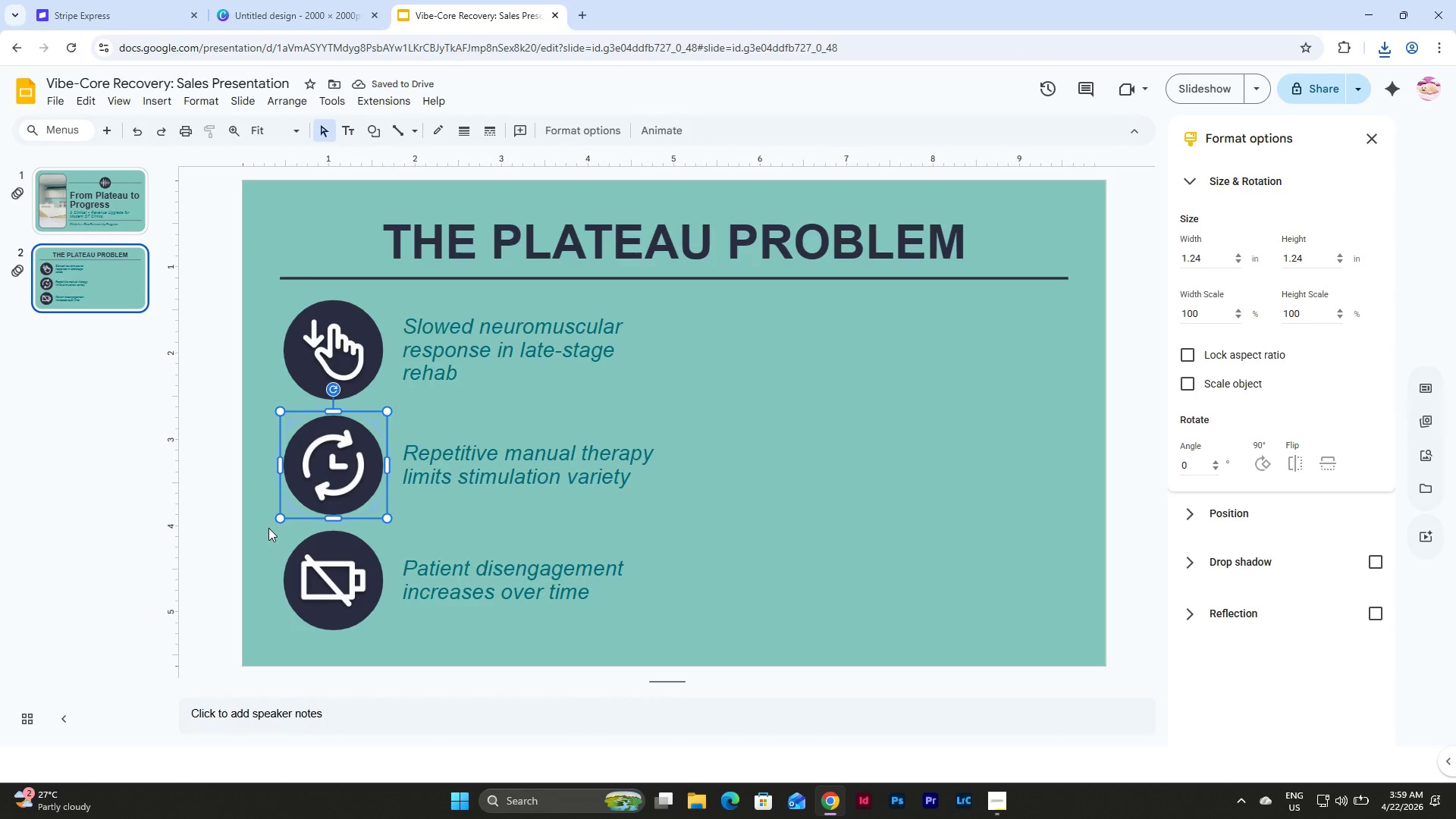 
left_click([268, 528])
 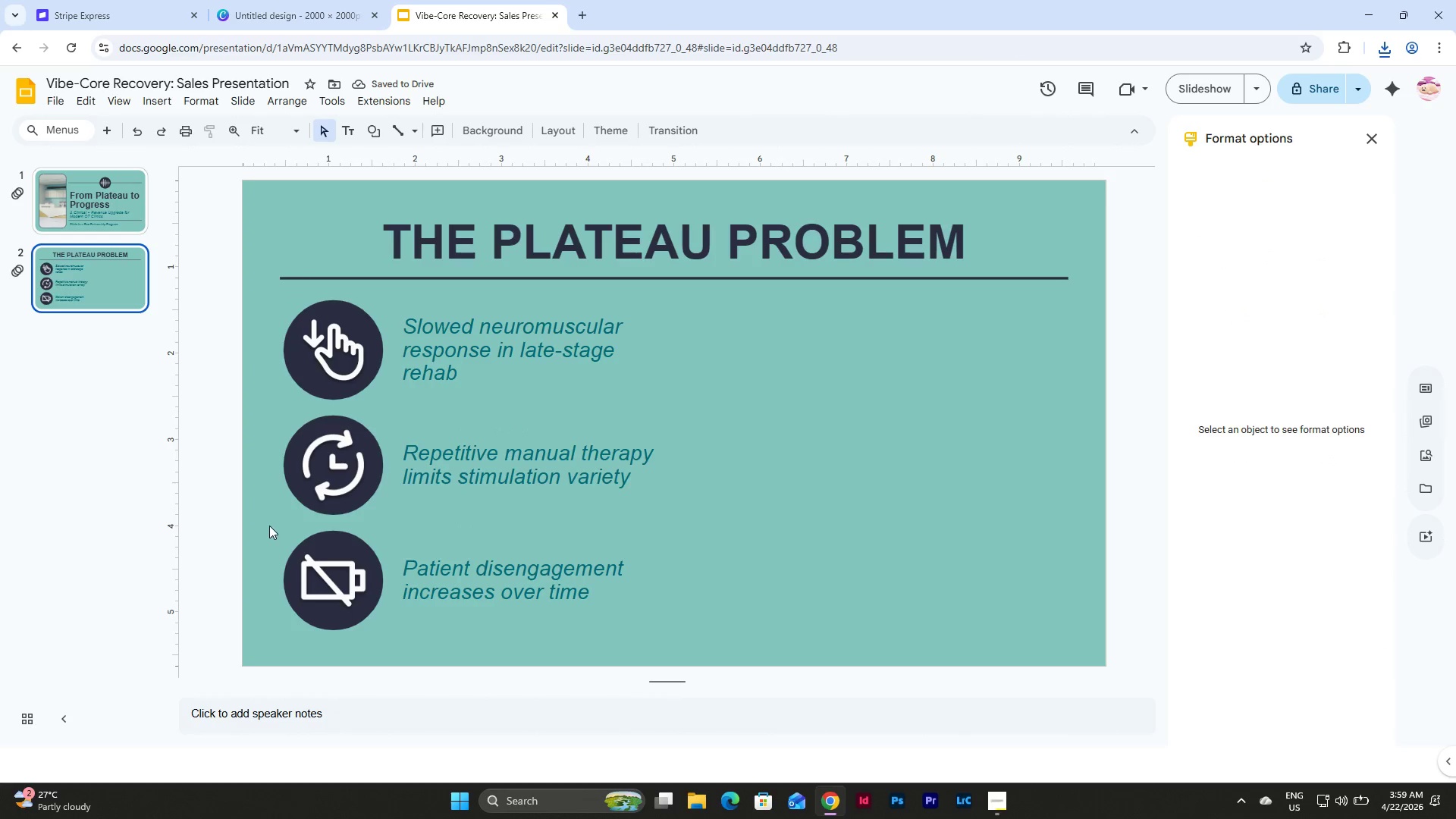 
left_click_drag(start_coordinate=[268, 526], to_coordinate=[356, 598])
 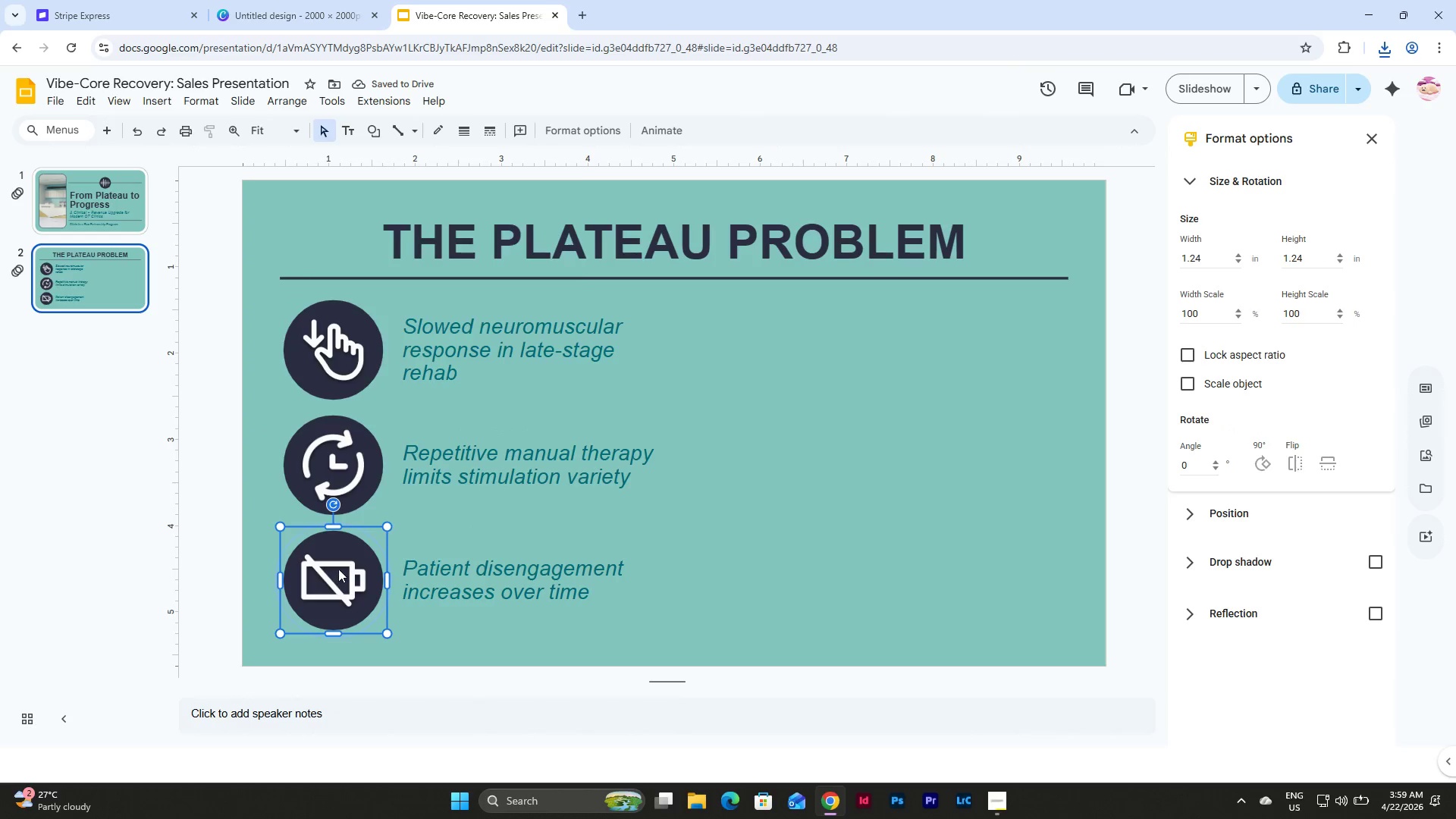 
right_click([338, 569])
 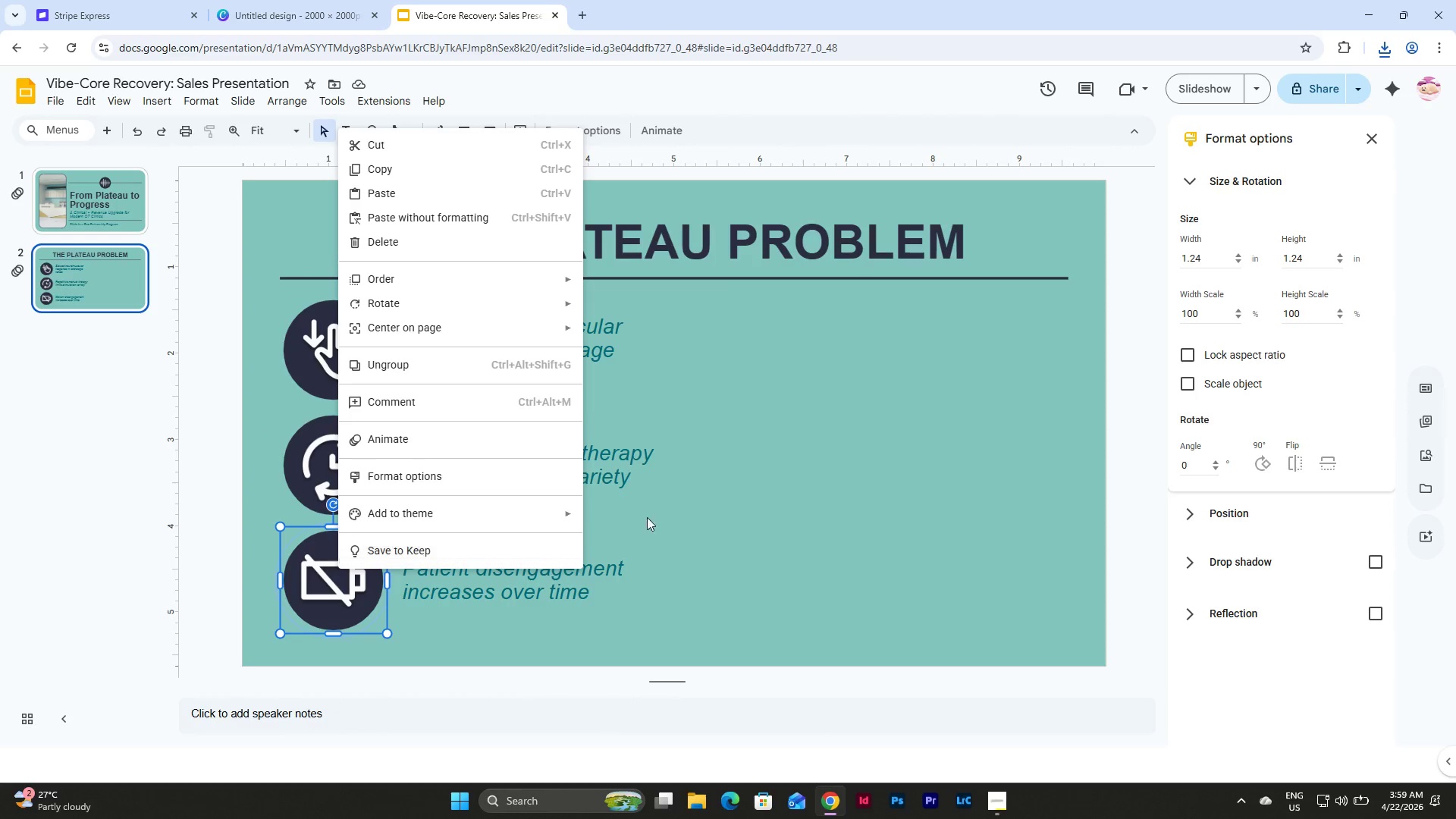 
left_click([779, 462])
 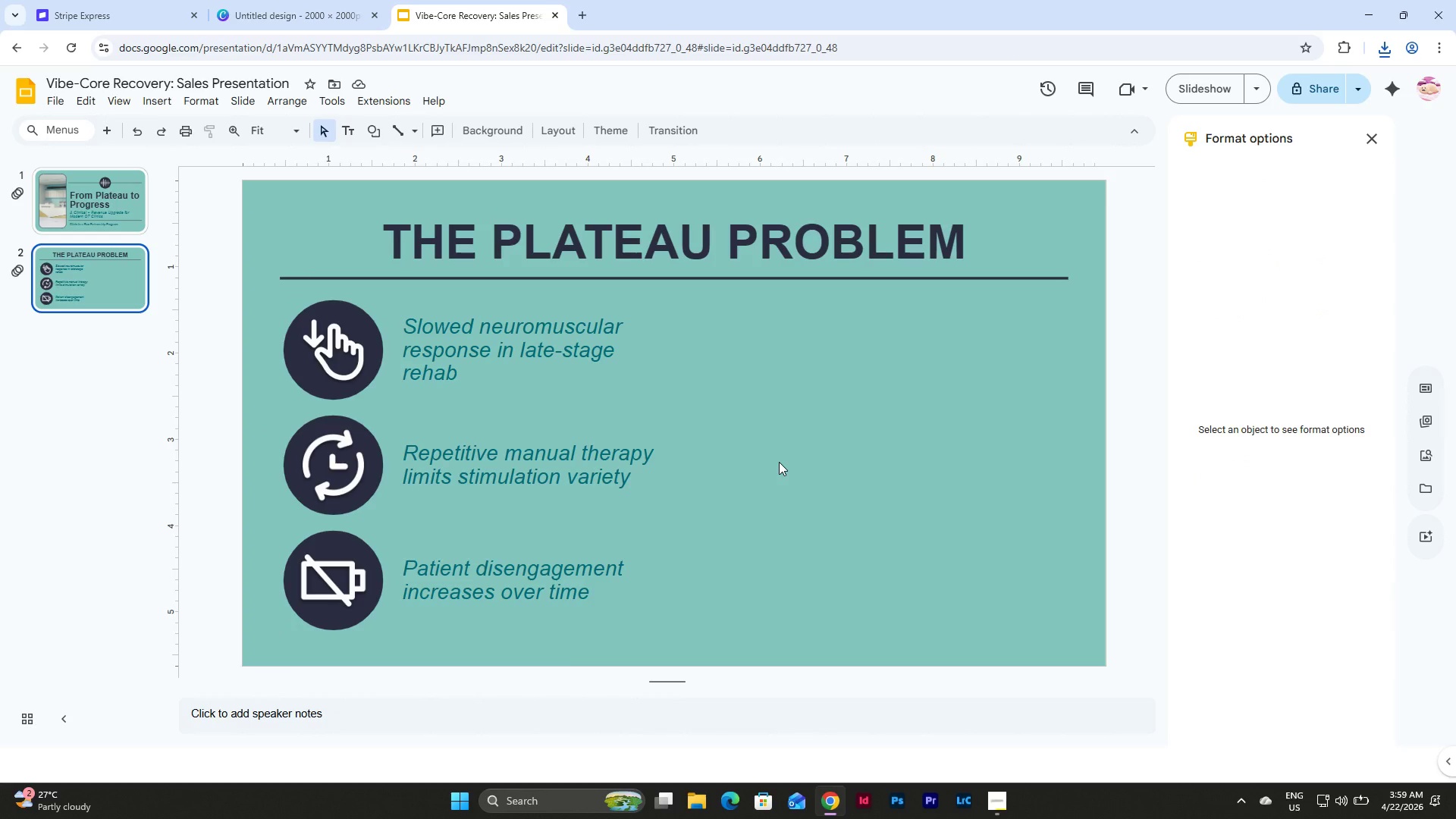 
wait(9.06)
 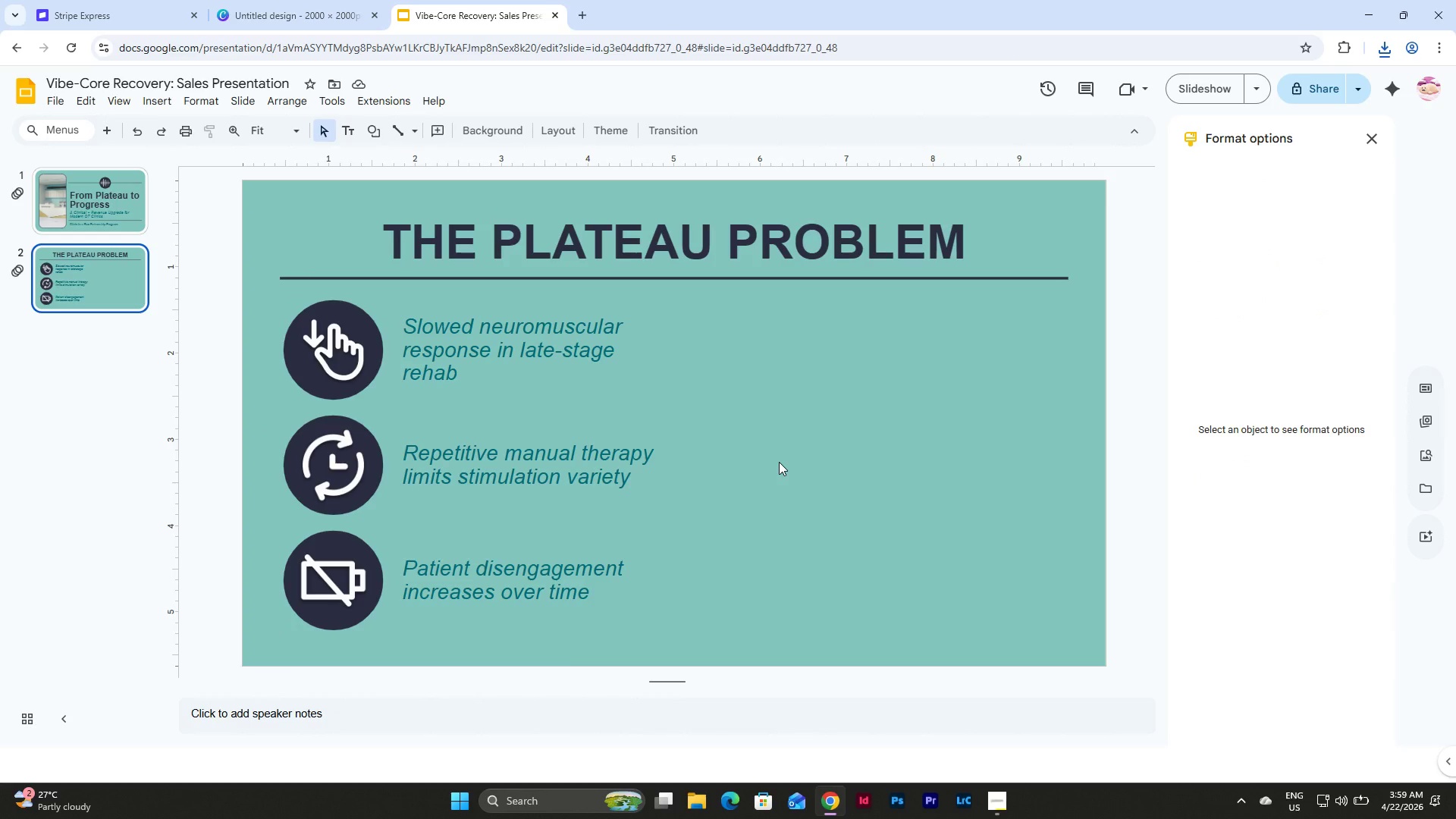 
left_click([397, 327])
 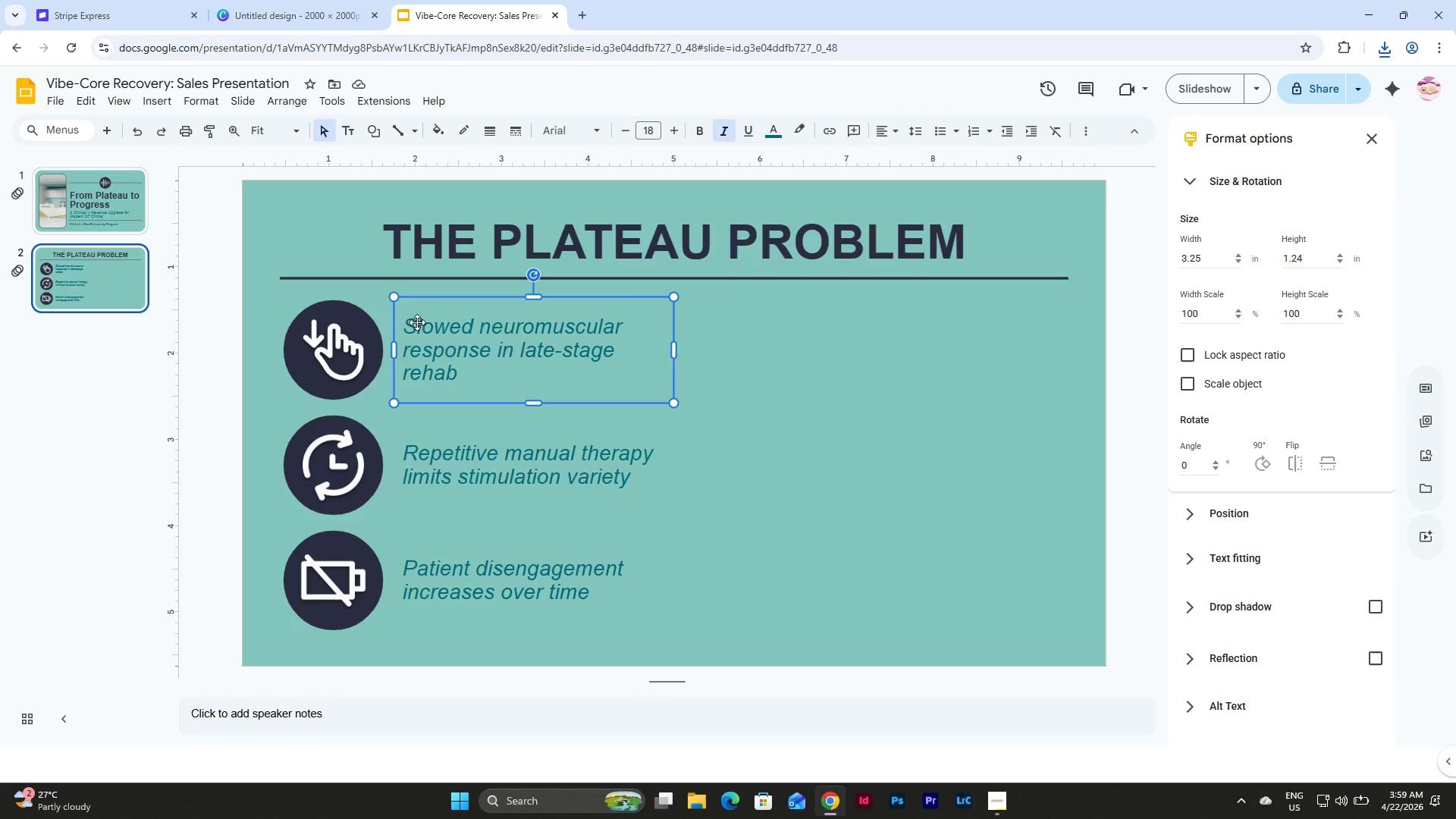 
left_click([410, 322])
 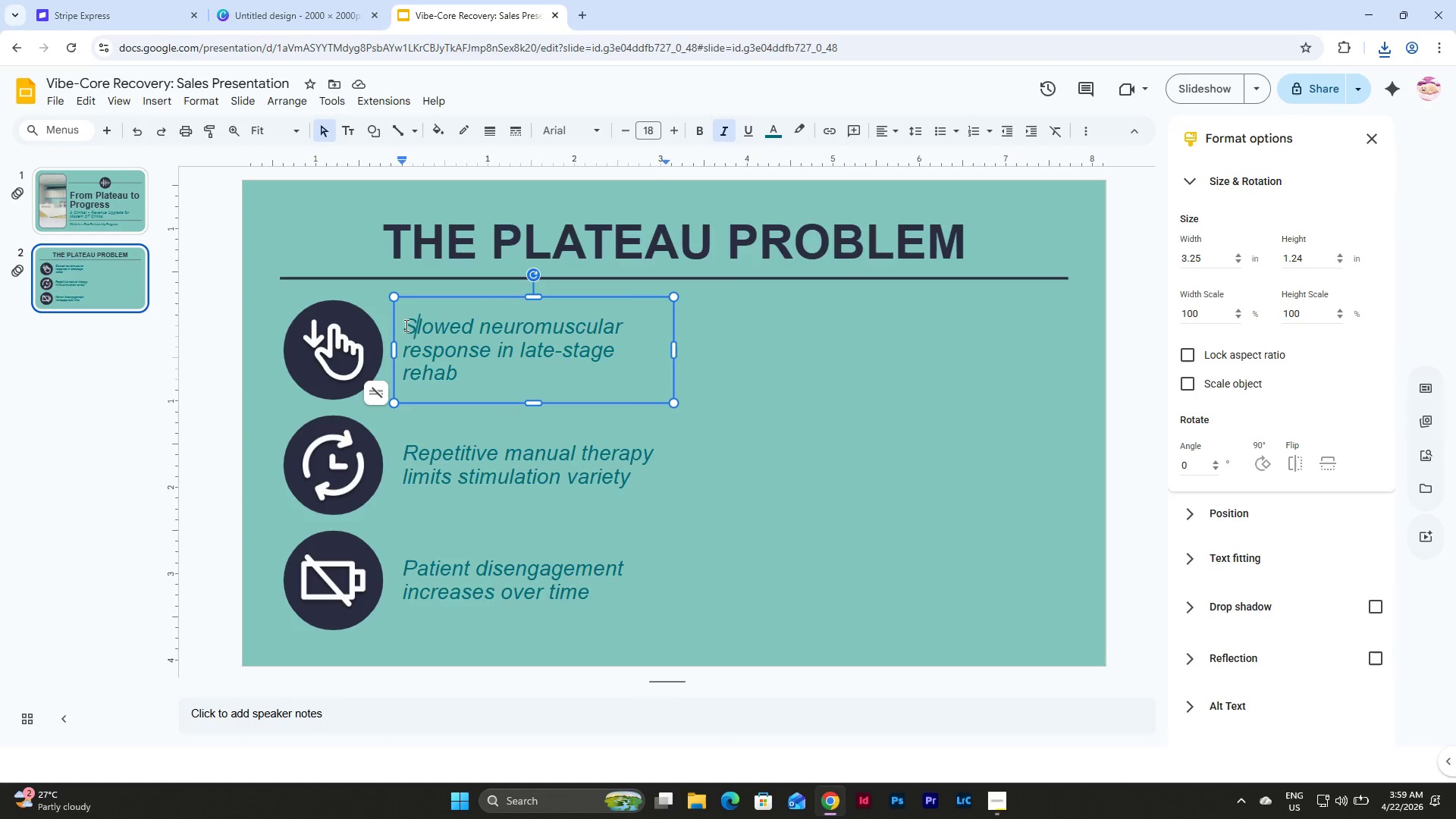 
left_click_drag(start_coordinate=[404, 325], to_coordinate=[469, 328])
 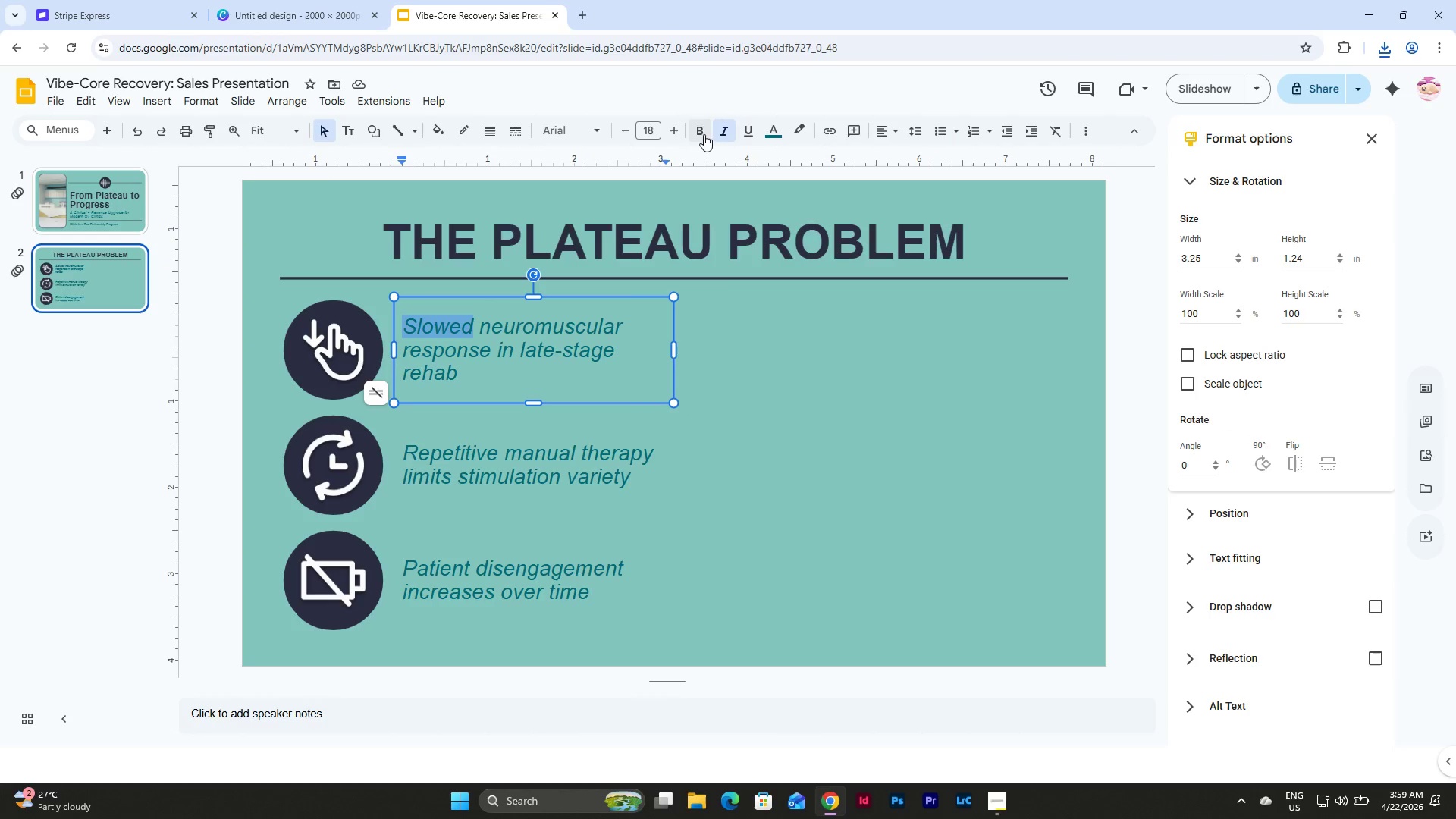 
left_click([704, 128])
 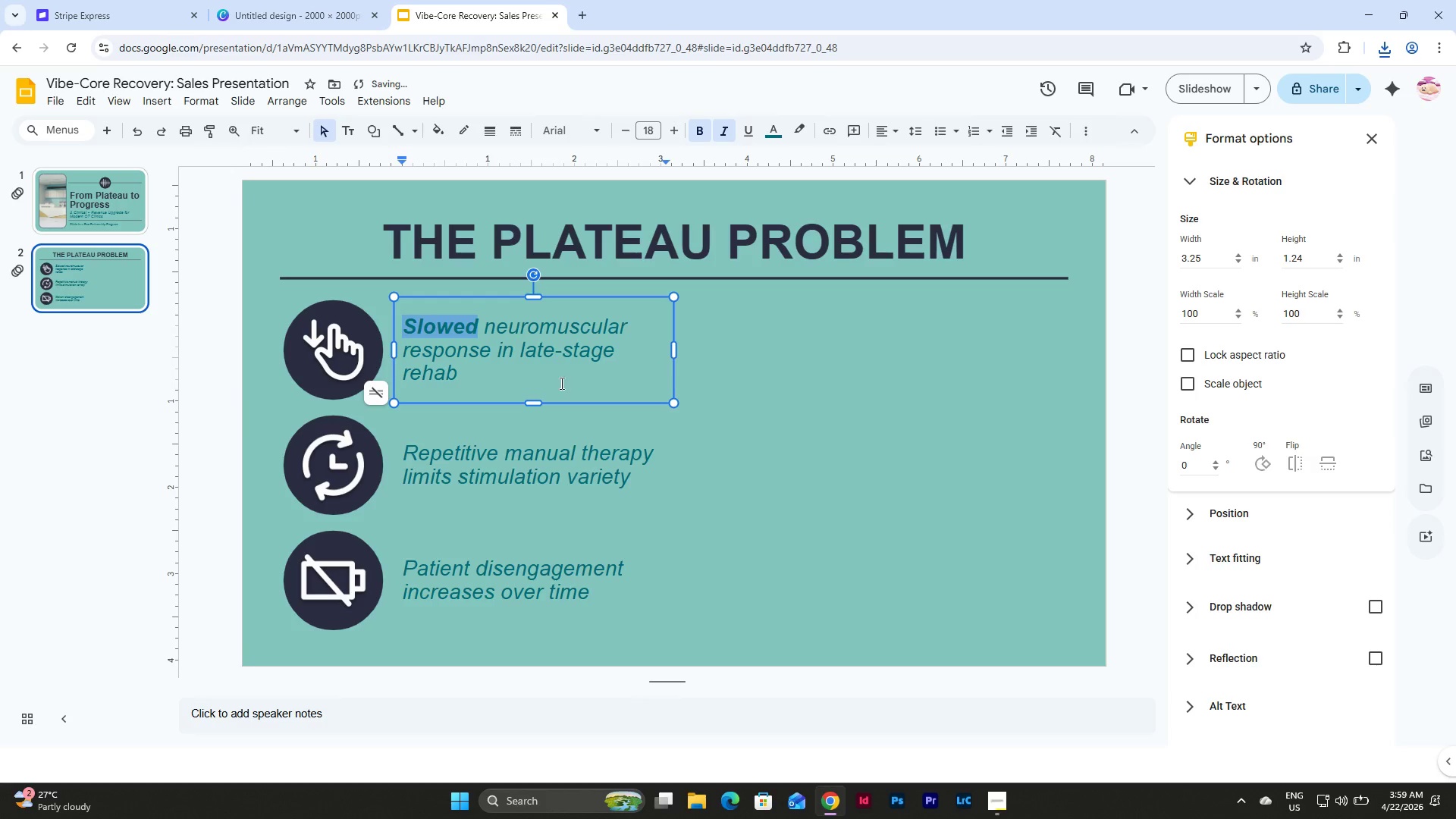 
left_click([558, 367])
 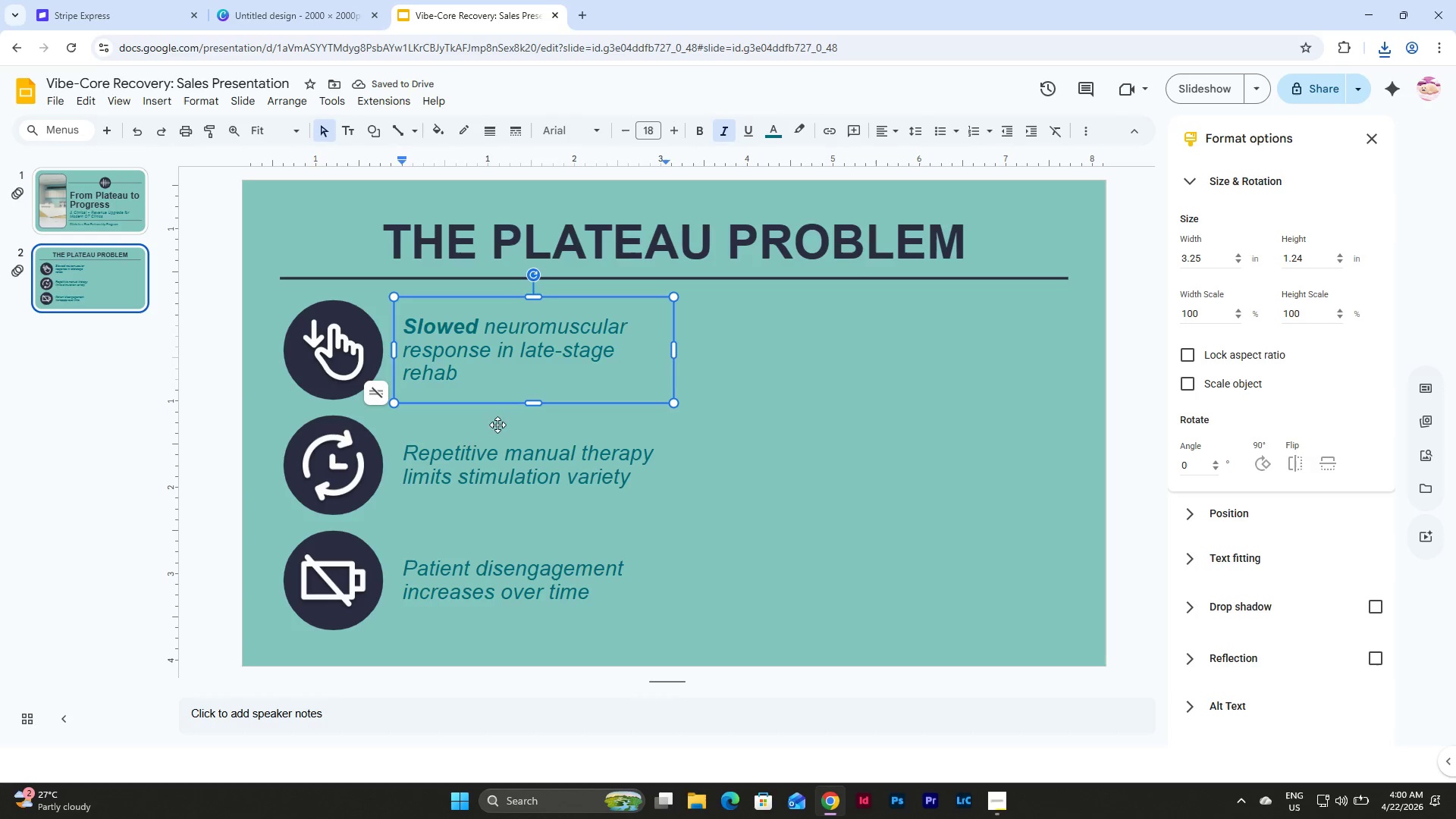 
left_click([419, 450])
 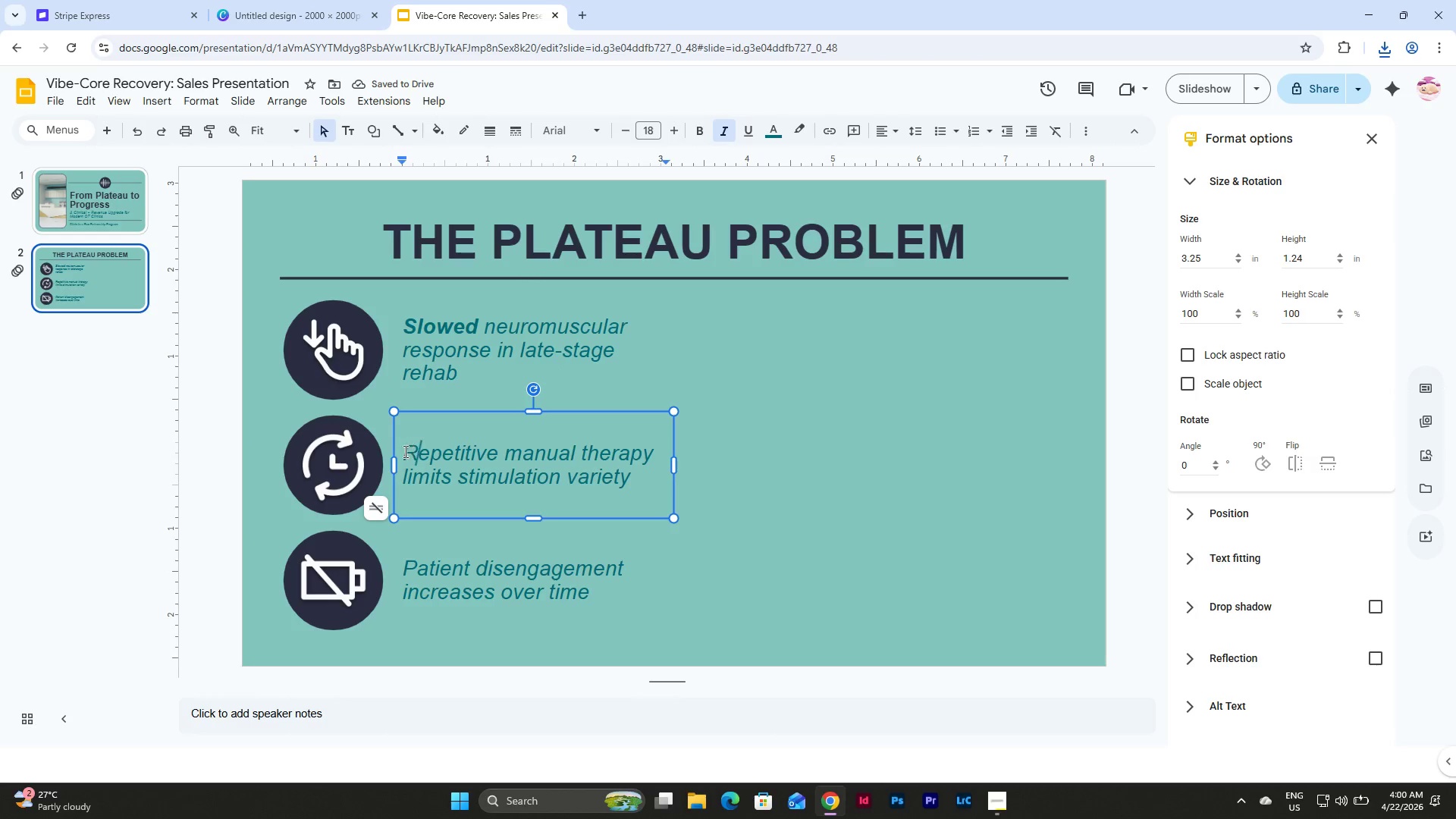 
left_click_drag(start_coordinate=[403, 451], to_coordinate=[493, 460])
 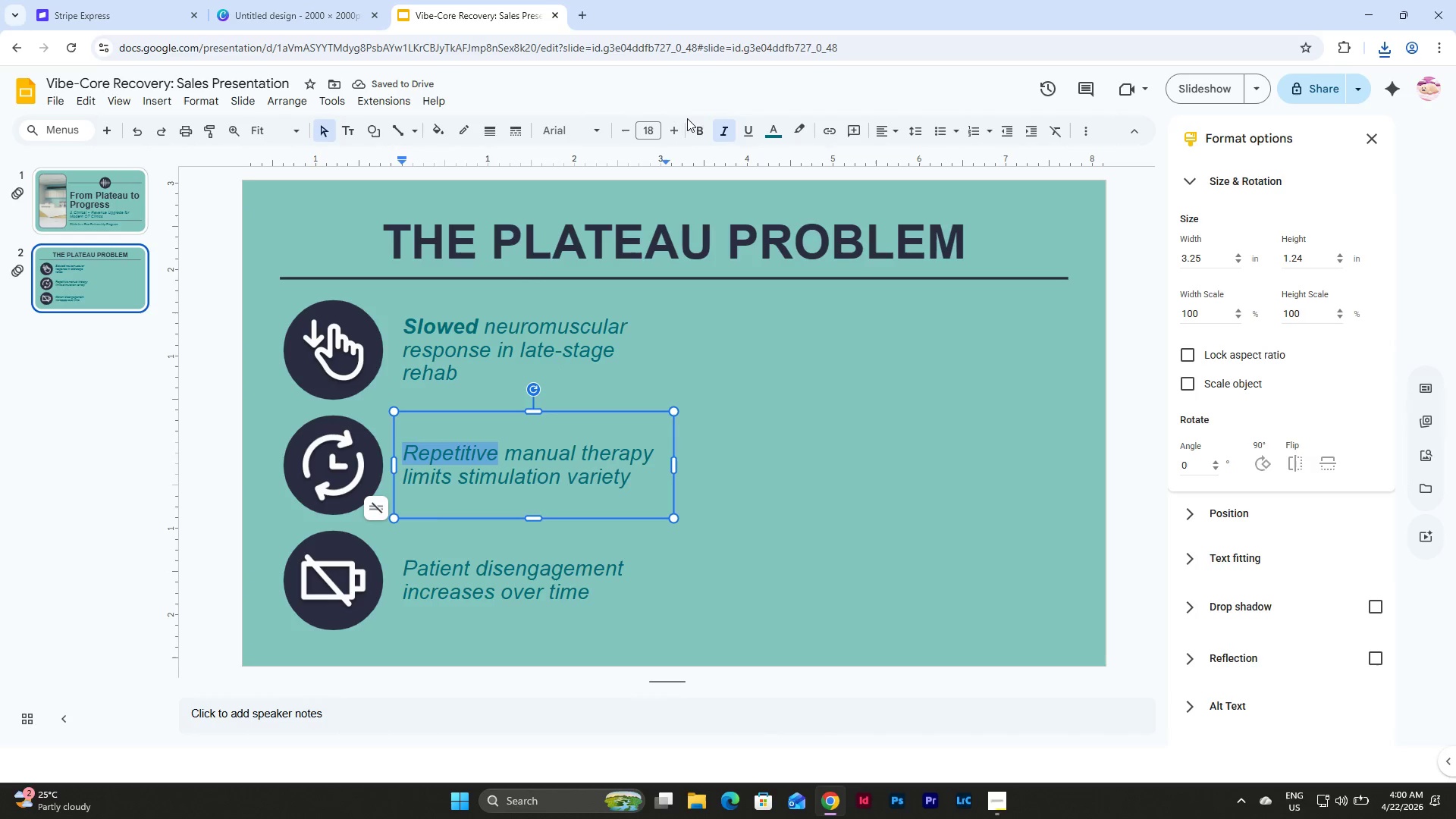 
left_click([701, 130])
 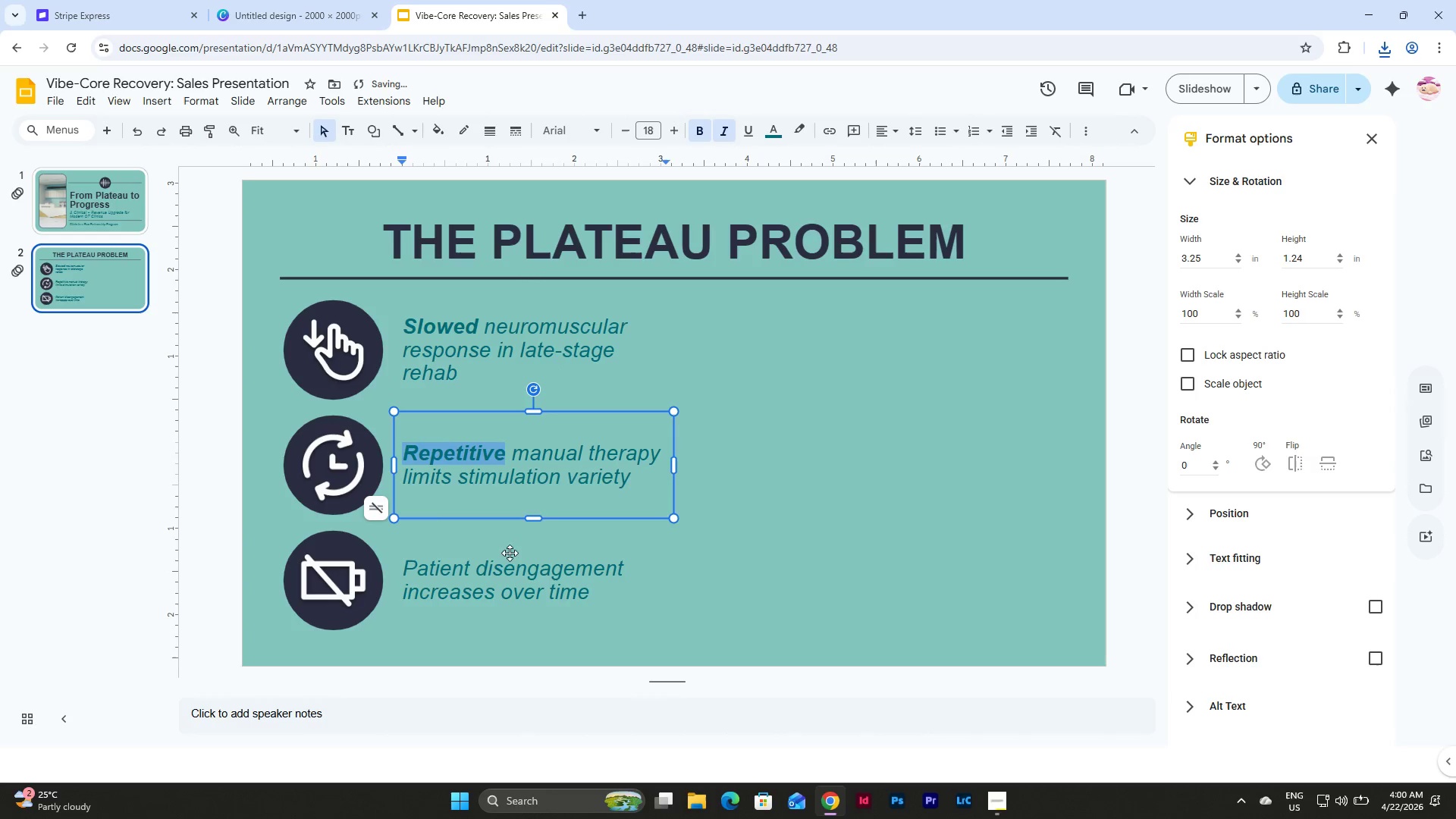 
left_click([494, 569])
 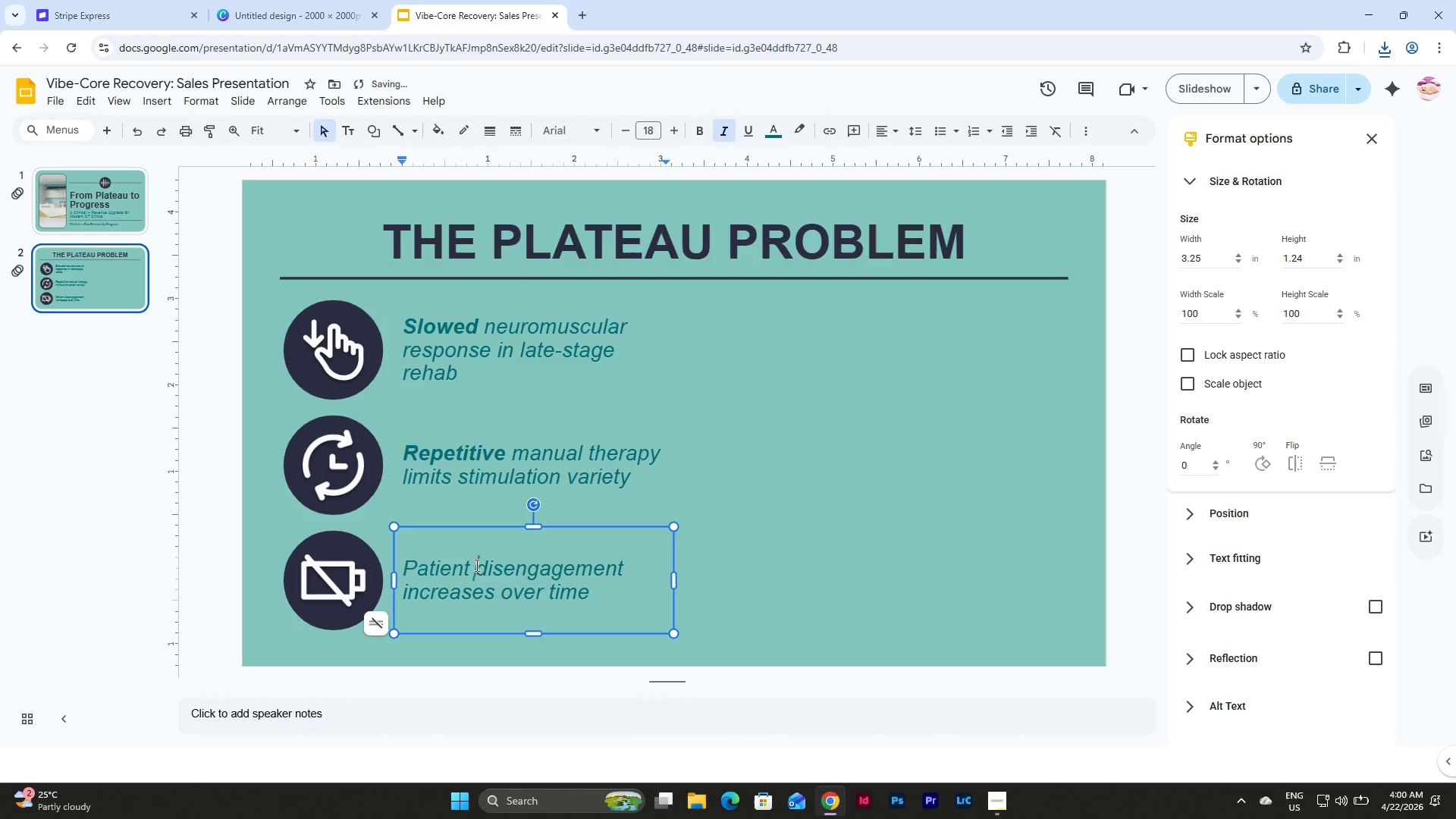 
left_click_drag(start_coordinate=[475, 565], to_coordinate=[621, 574])
 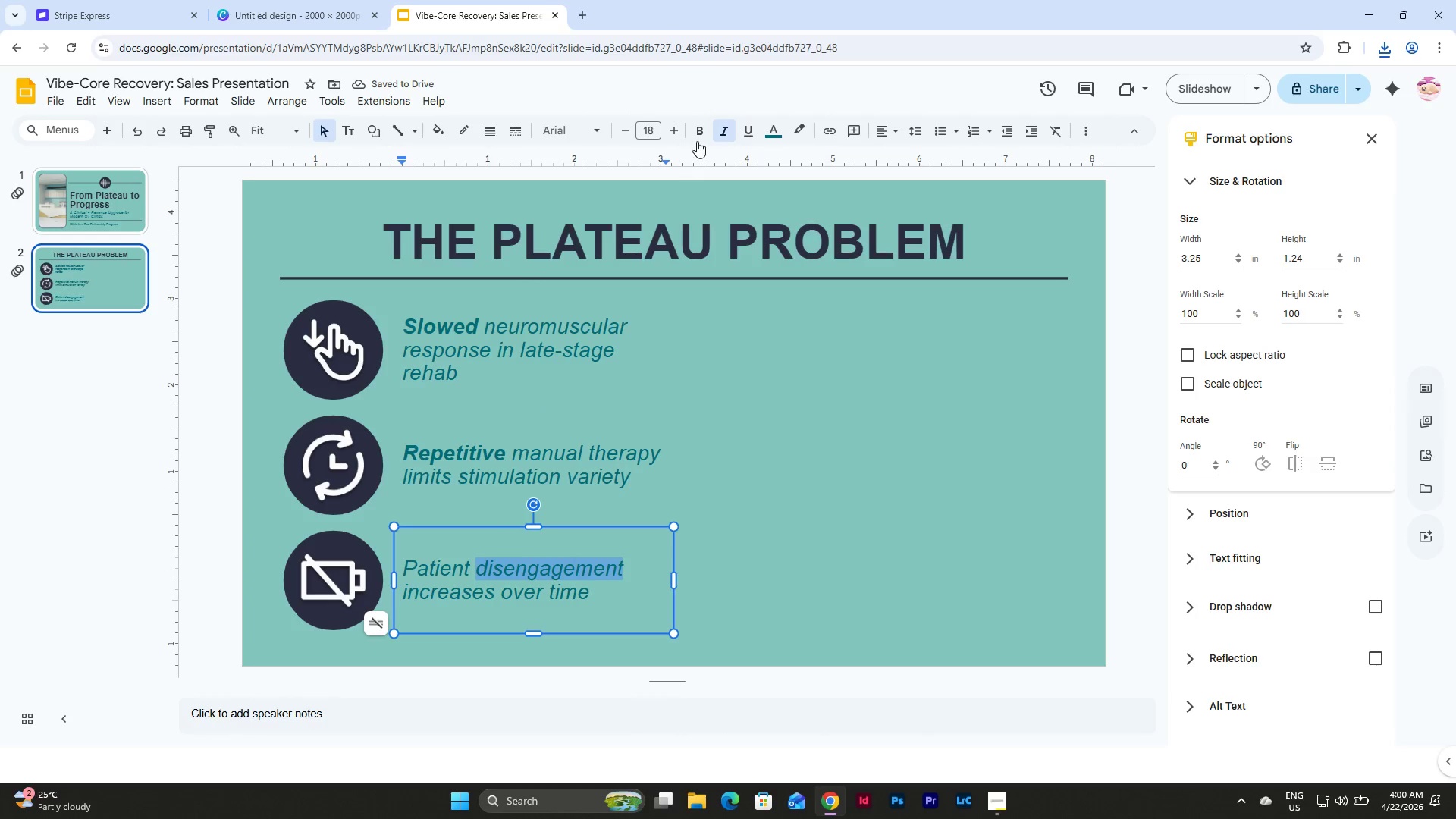 
left_click([705, 130])
 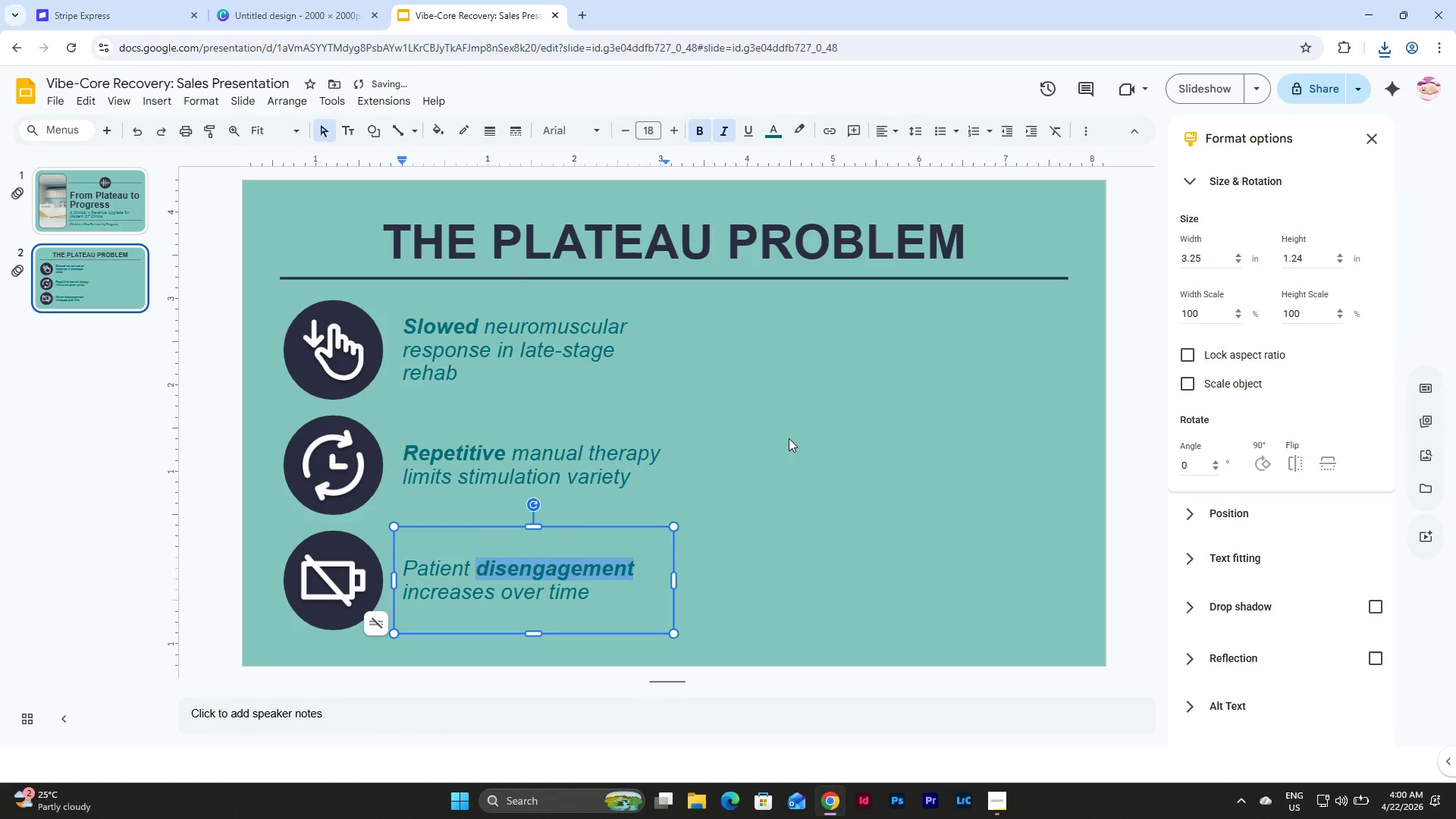 
left_click([791, 444])
 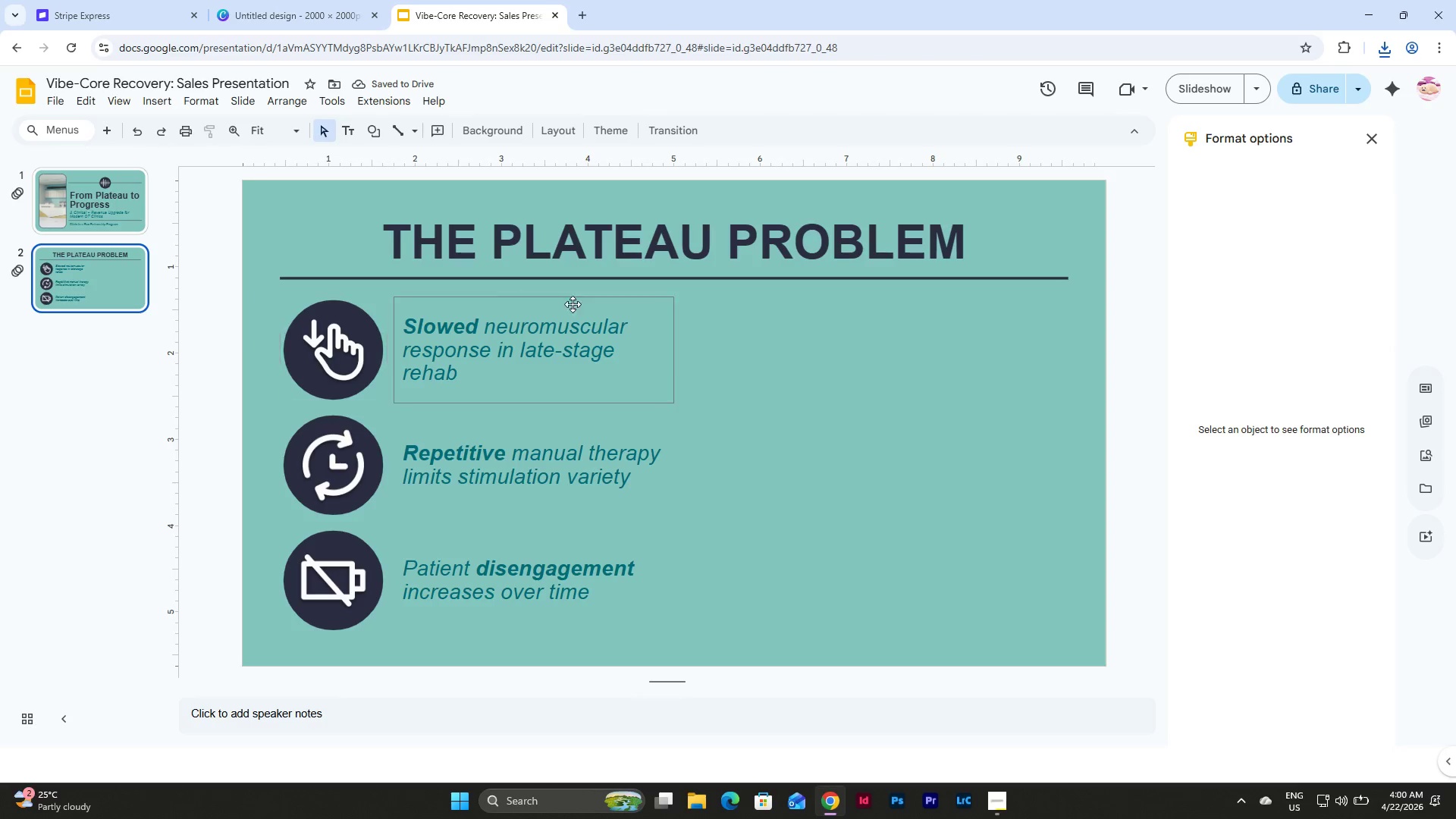 
double_click([104, 281])
 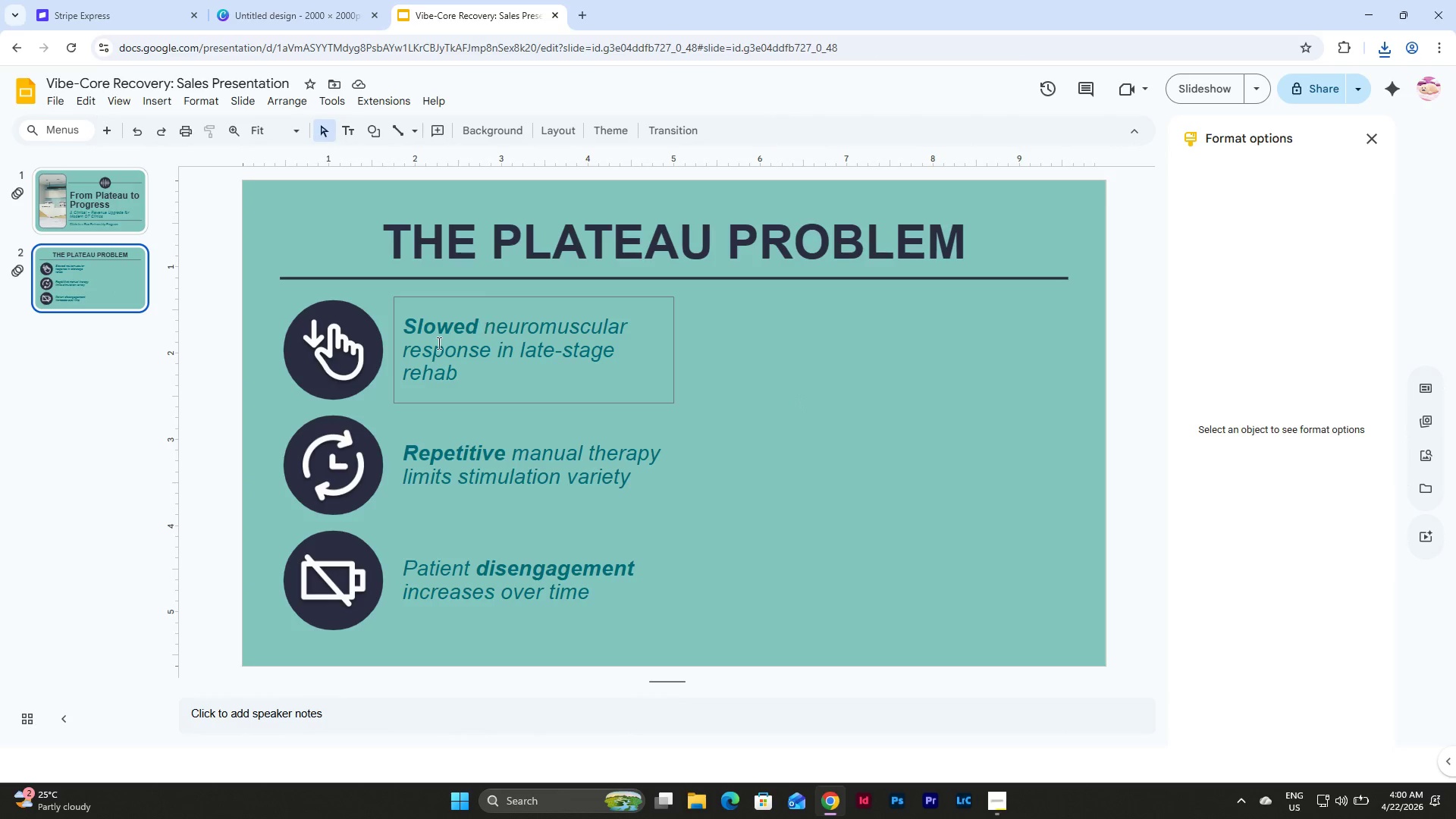 
left_click([367, 357])
 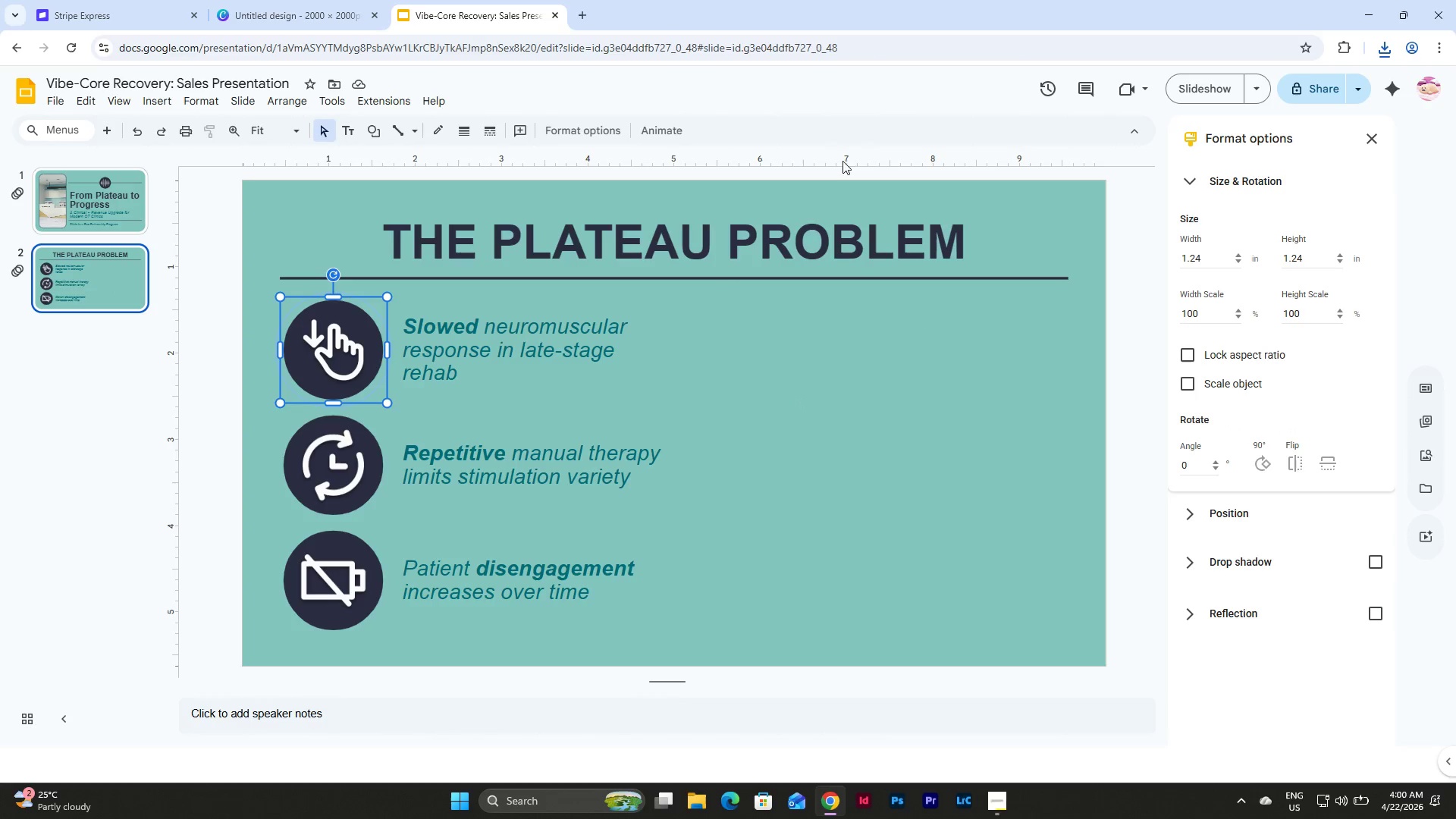 
left_click([670, 132])
 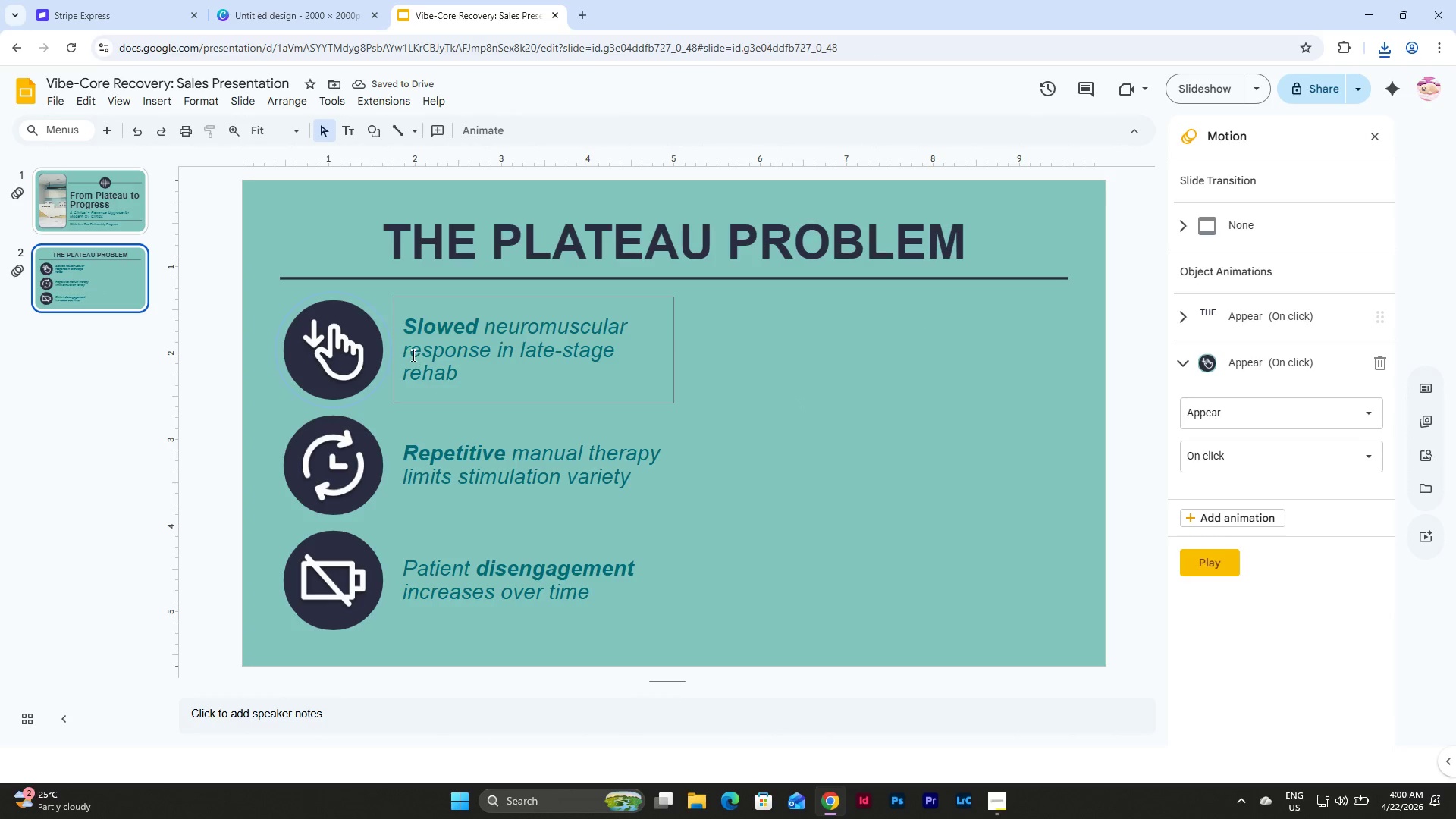 
left_click([532, 297])
 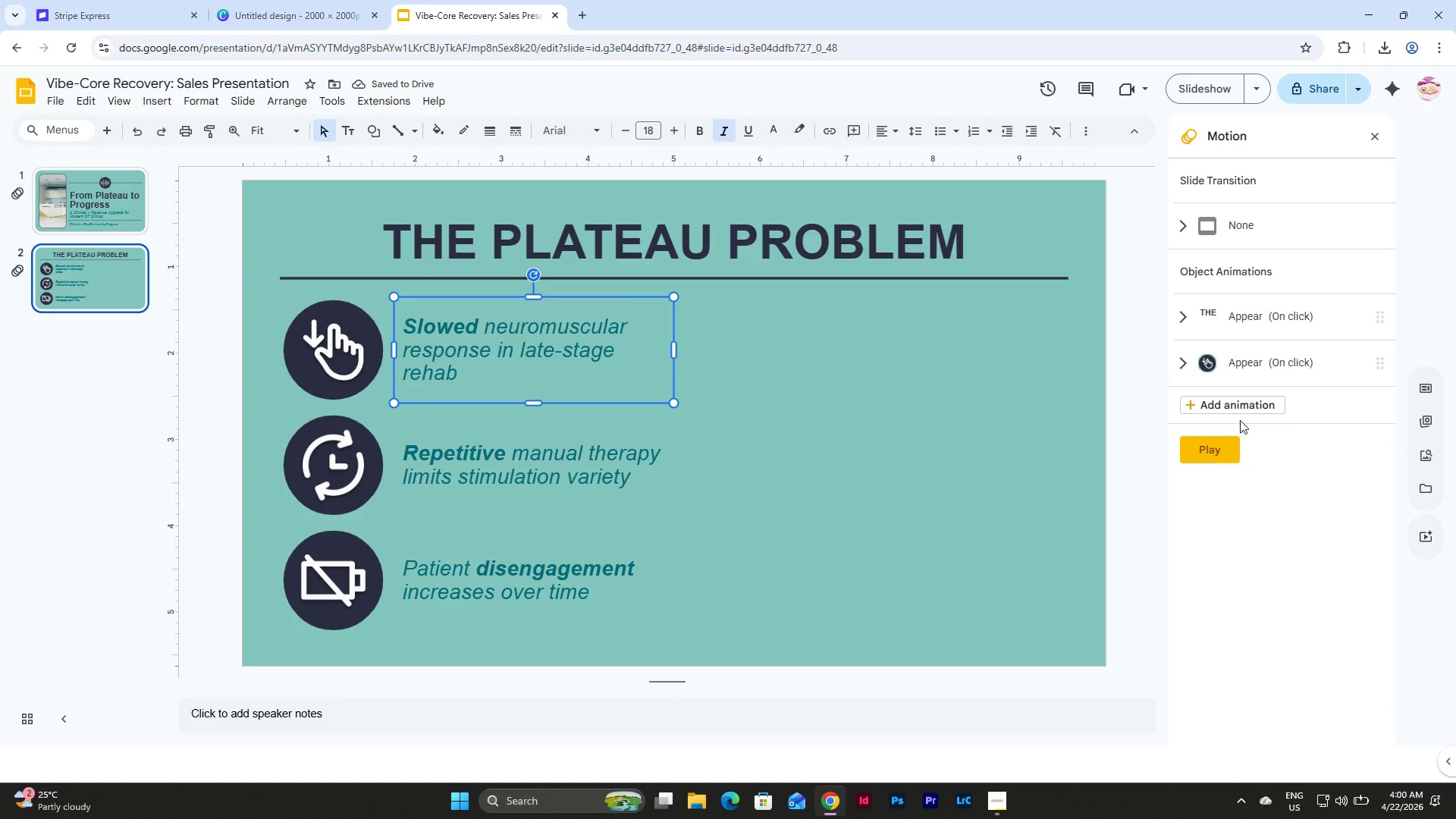 
left_click([1239, 404])
 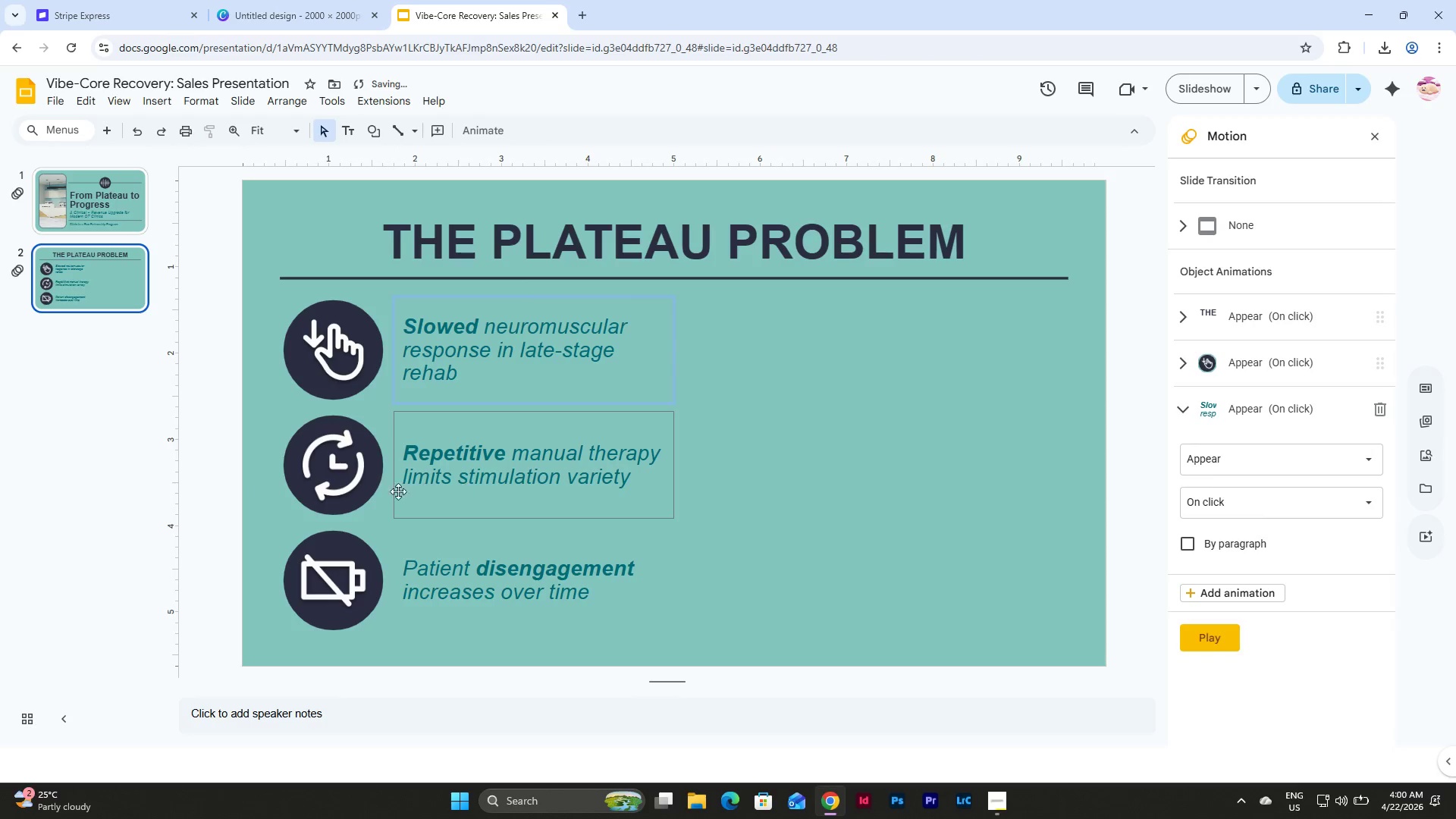 
left_click([349, 482])
 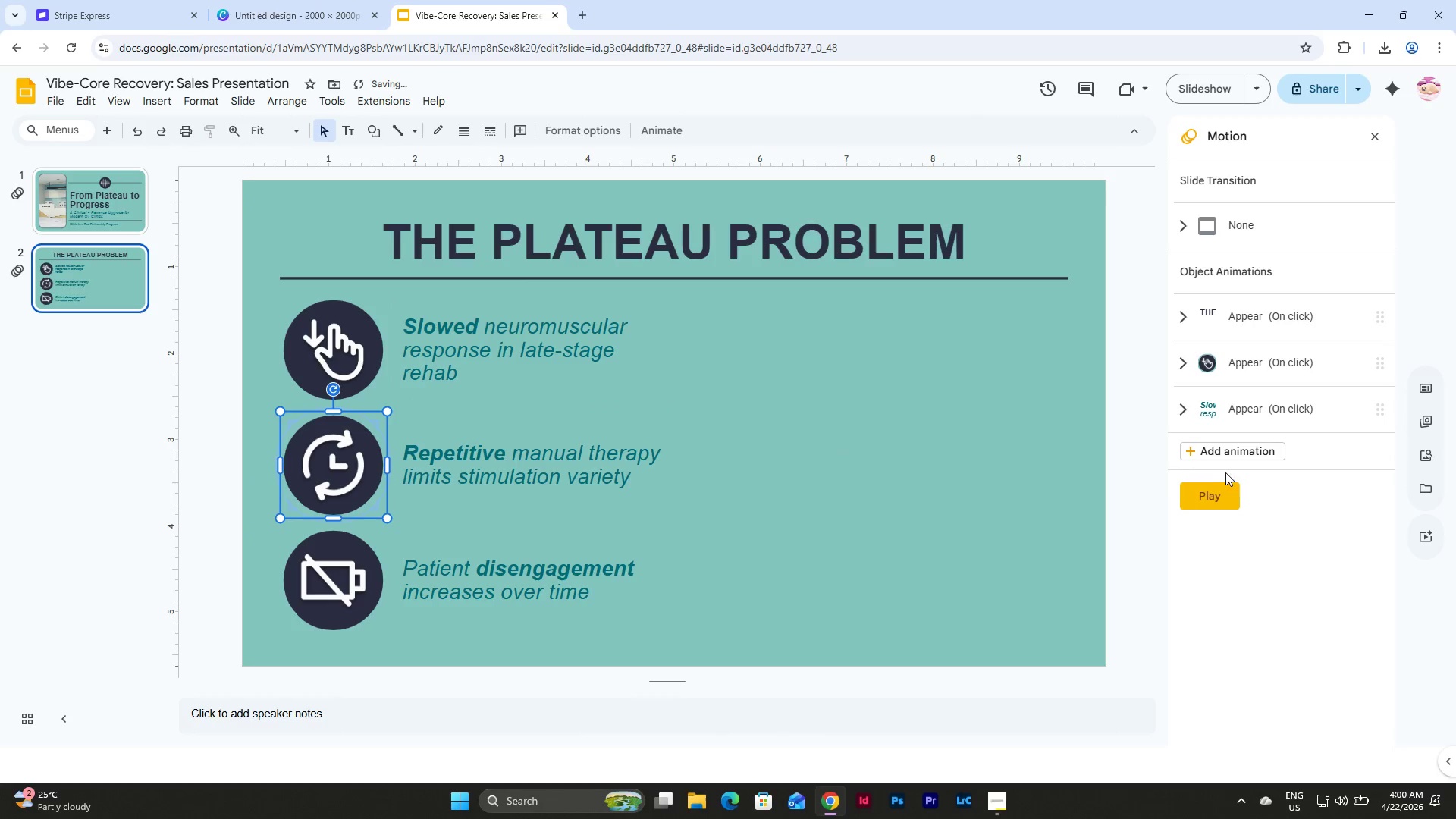 
left_click([1230, 448])
 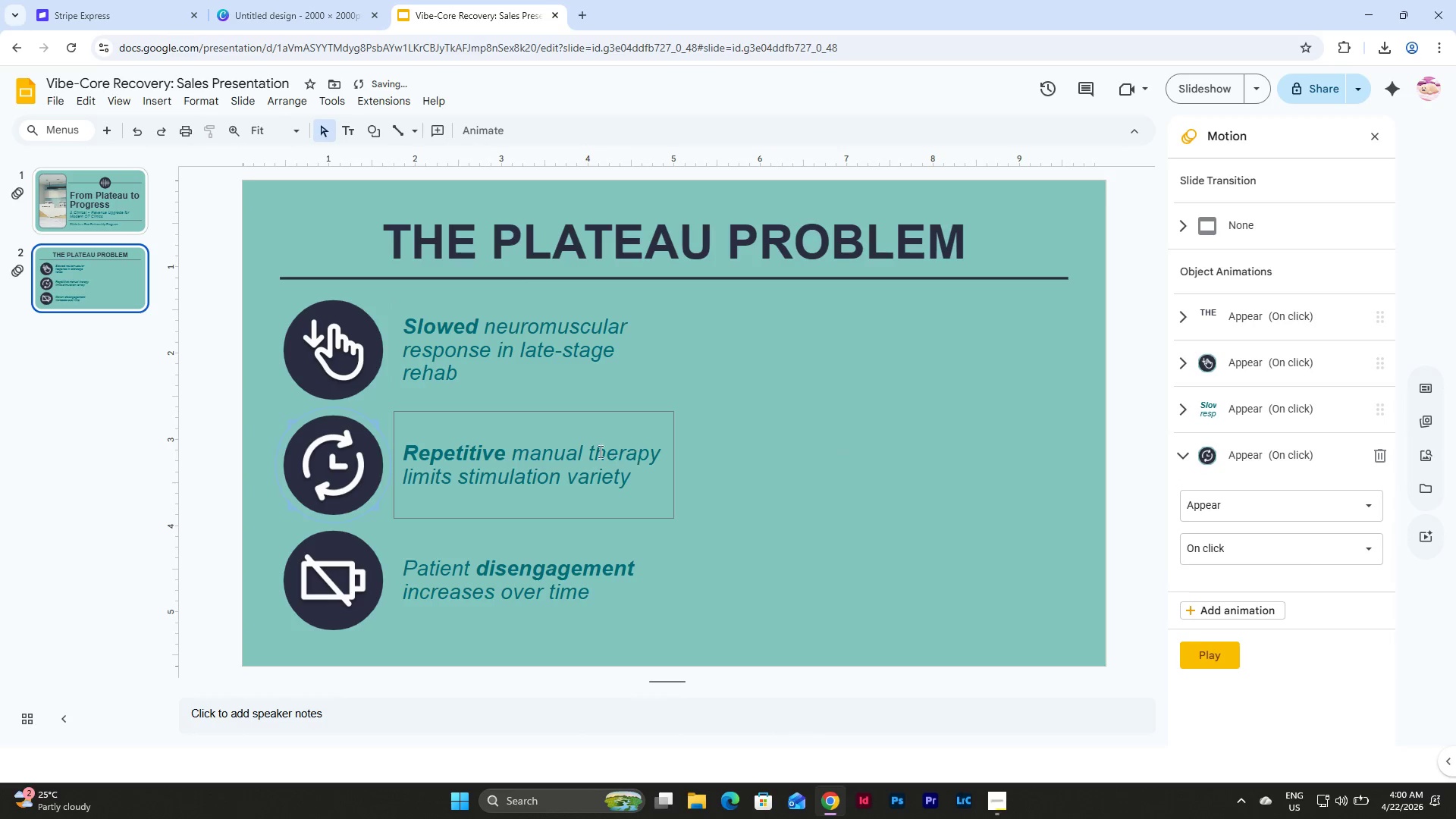 
left_click([599, 451])
 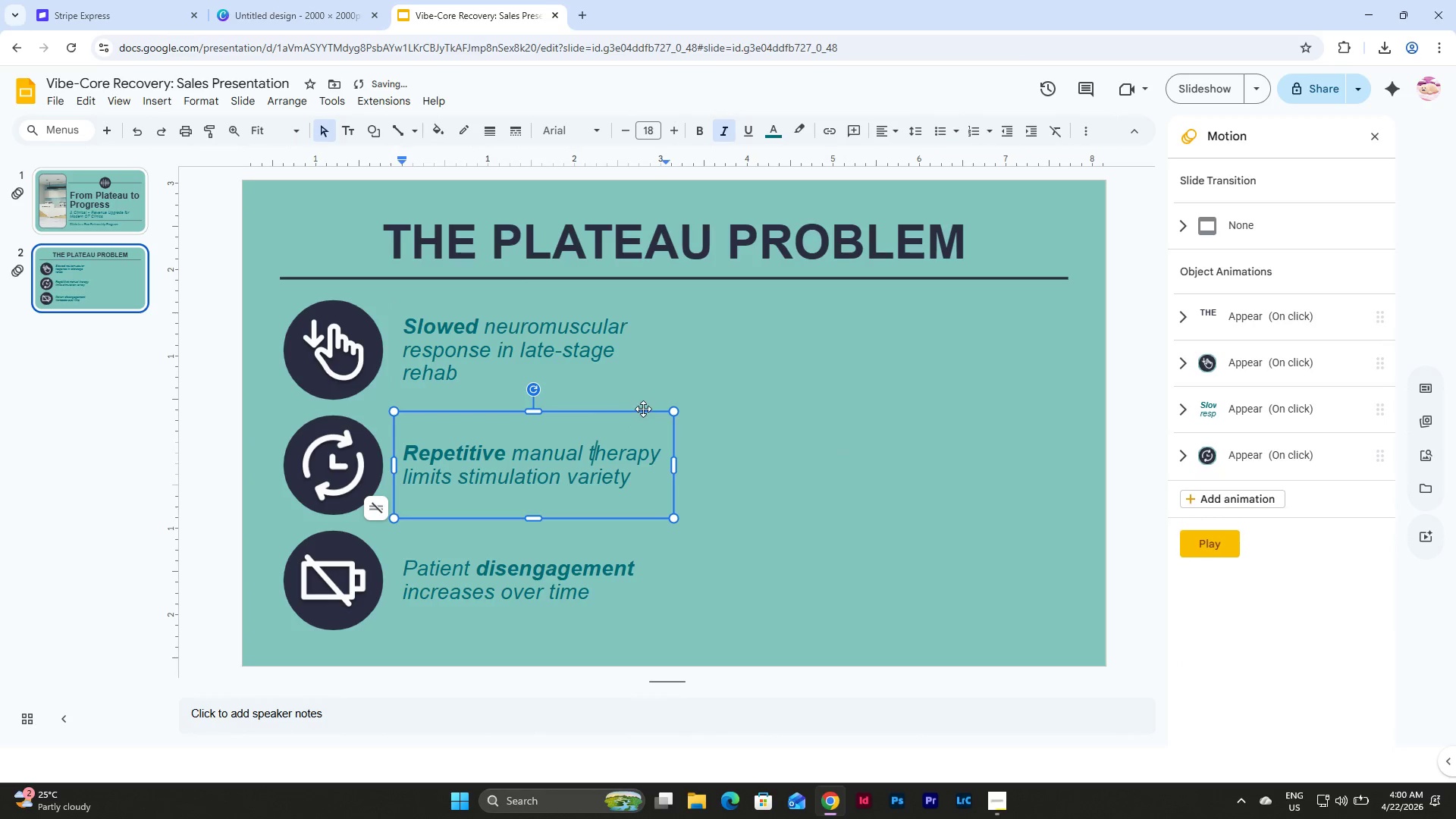 
left_click([643, 409])
 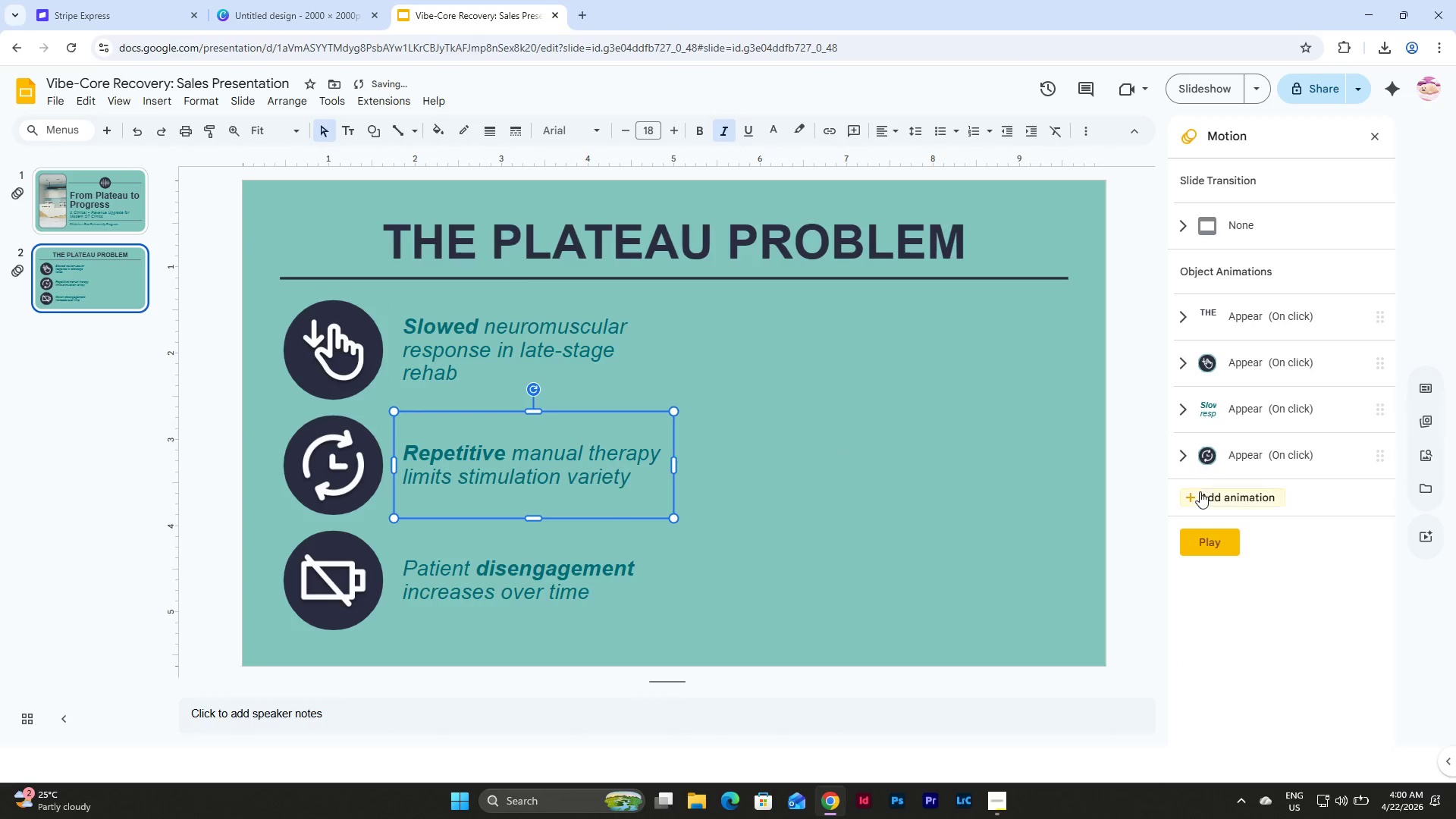 
left_click([1210, 495])
 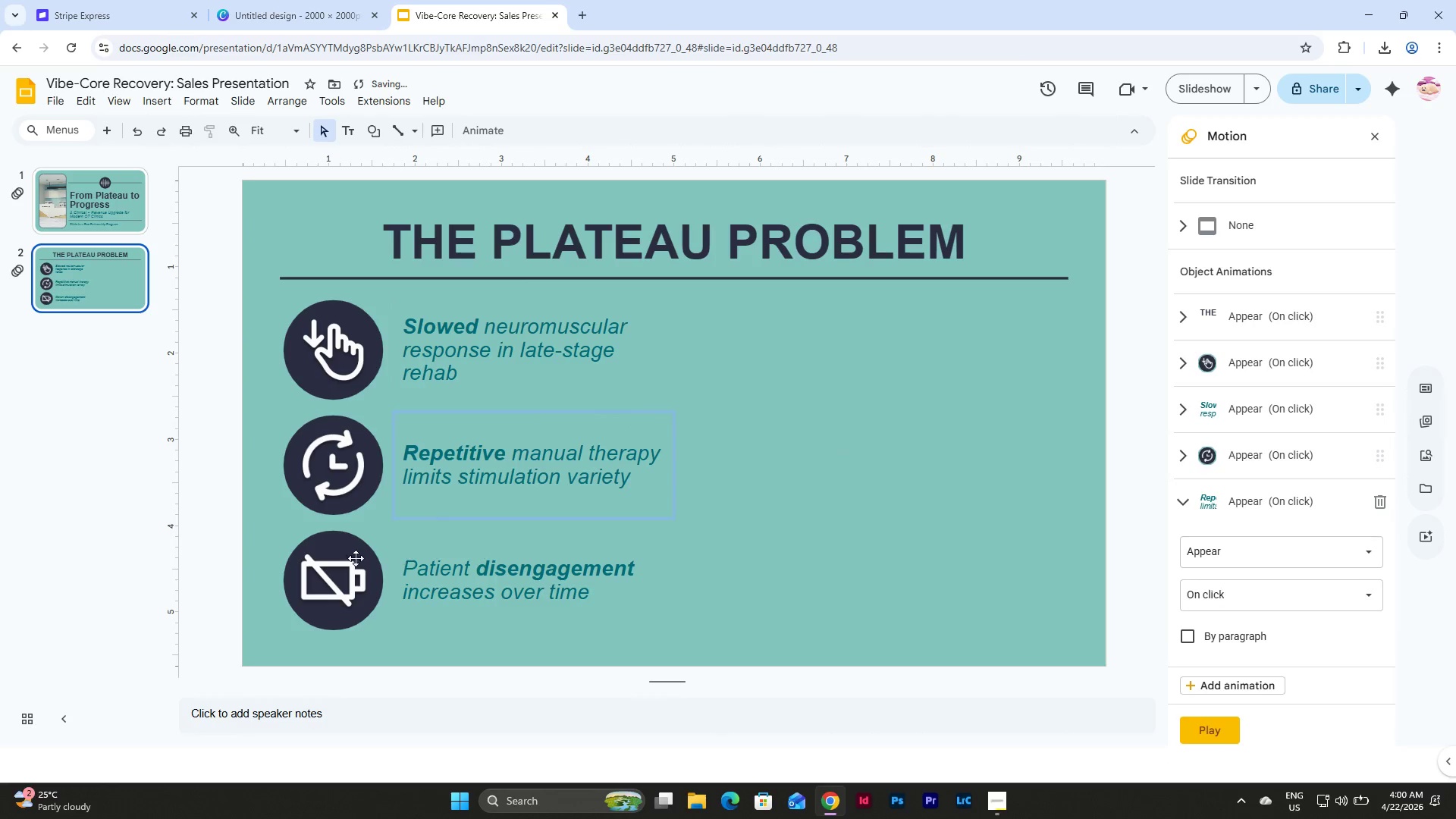 
left_click([308, 558])
 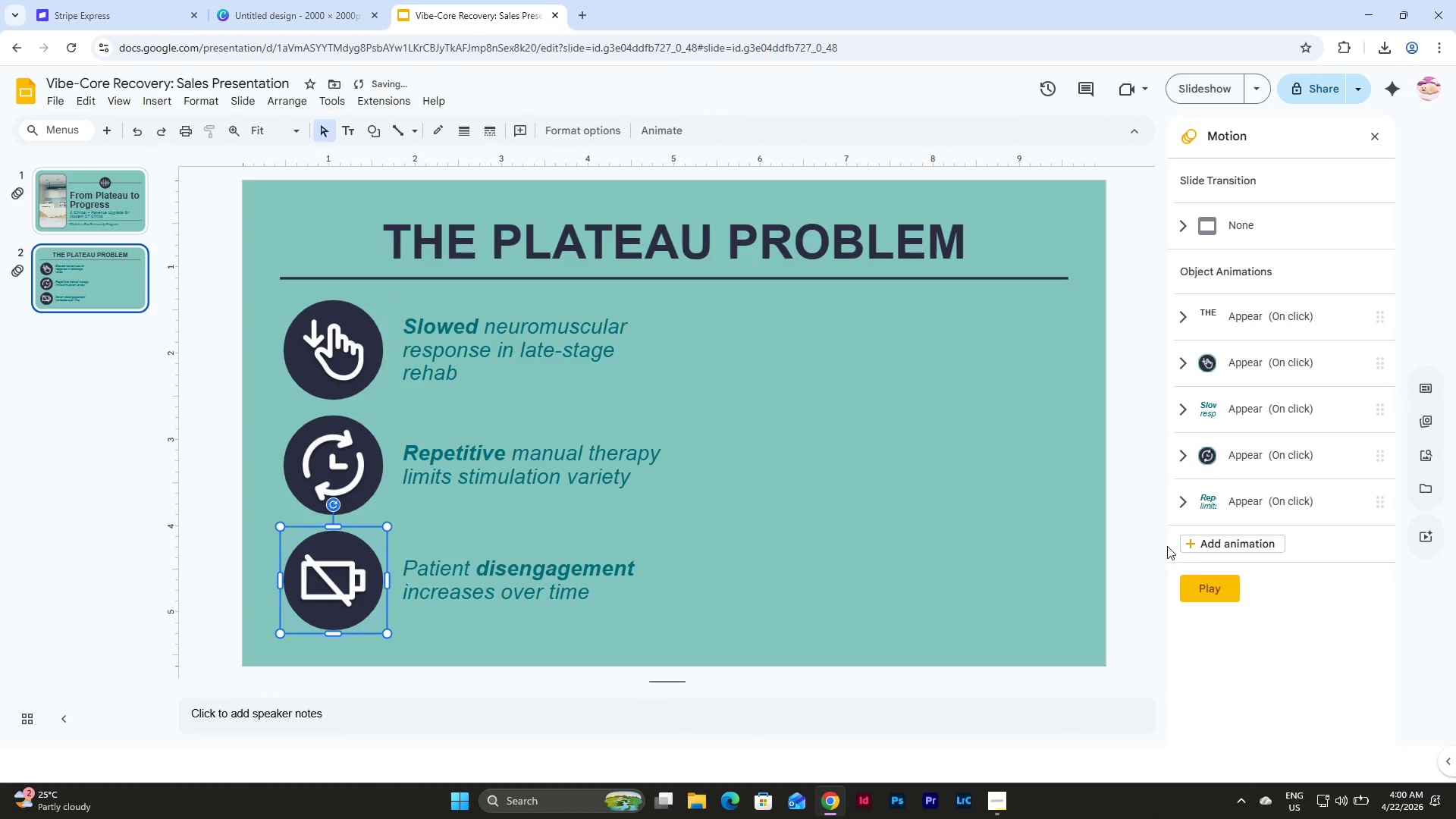 
left_click([1194, 543])
 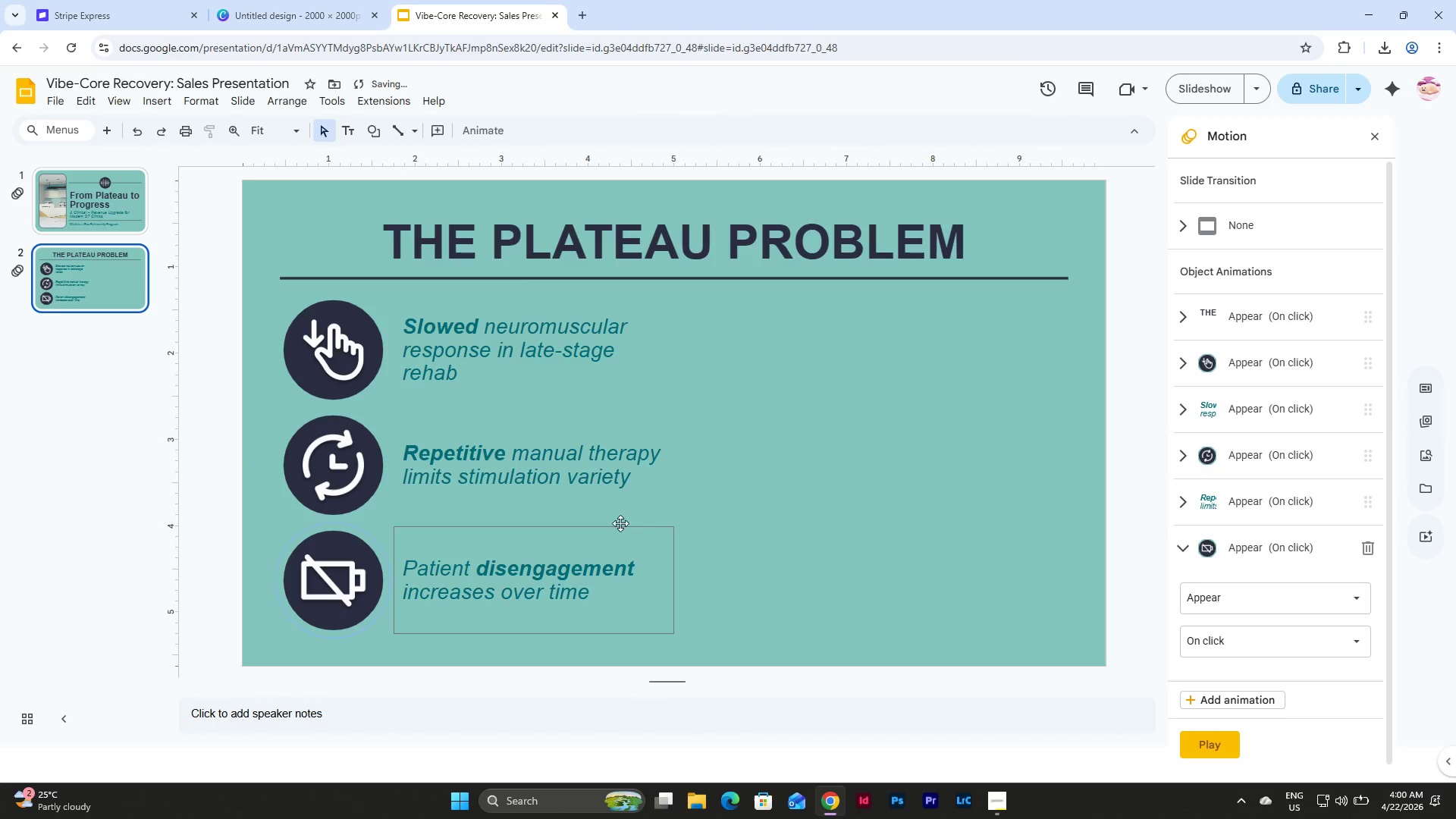 
left_click([620, 523])
 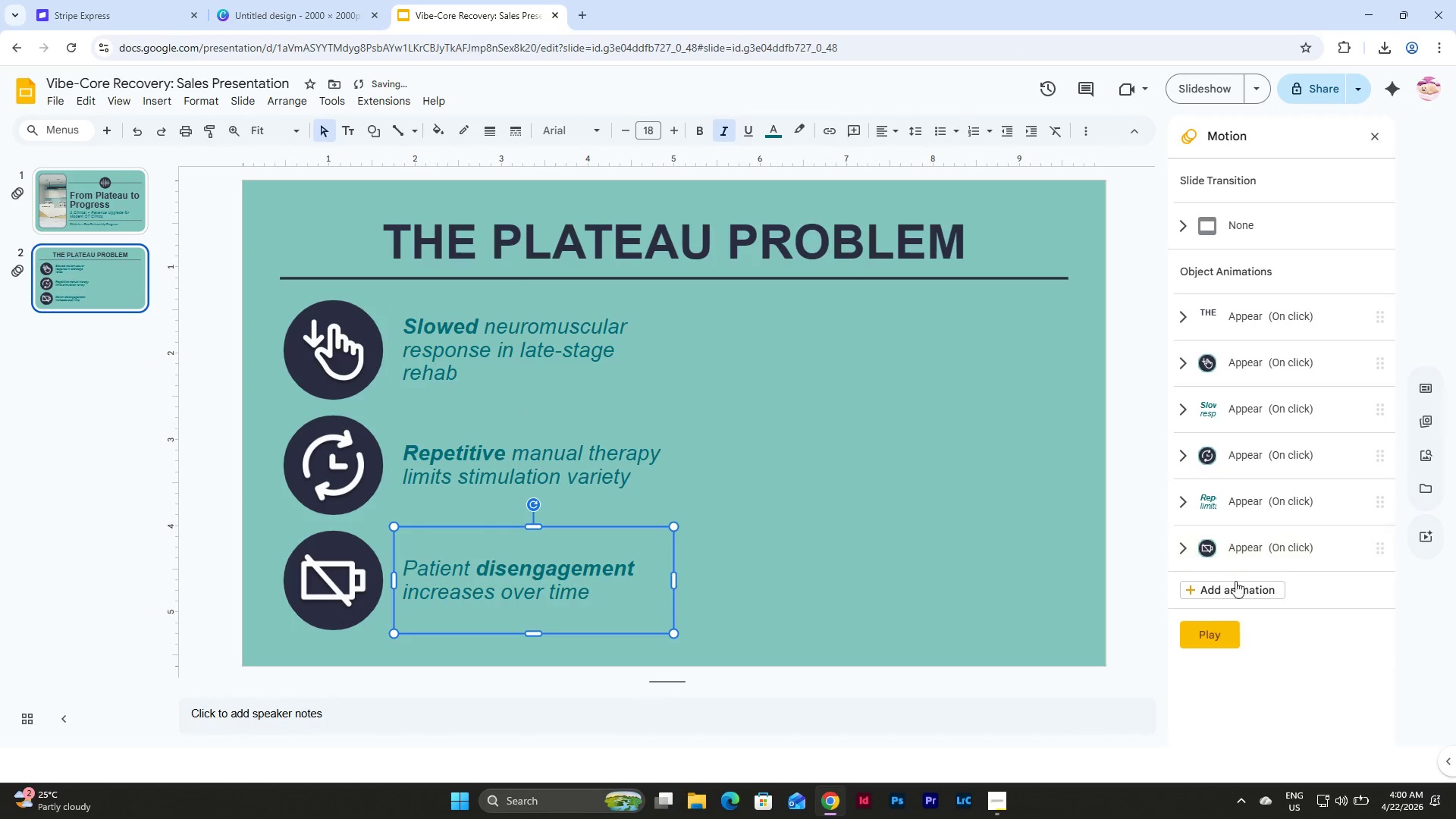 
left_click([1235, 584])
 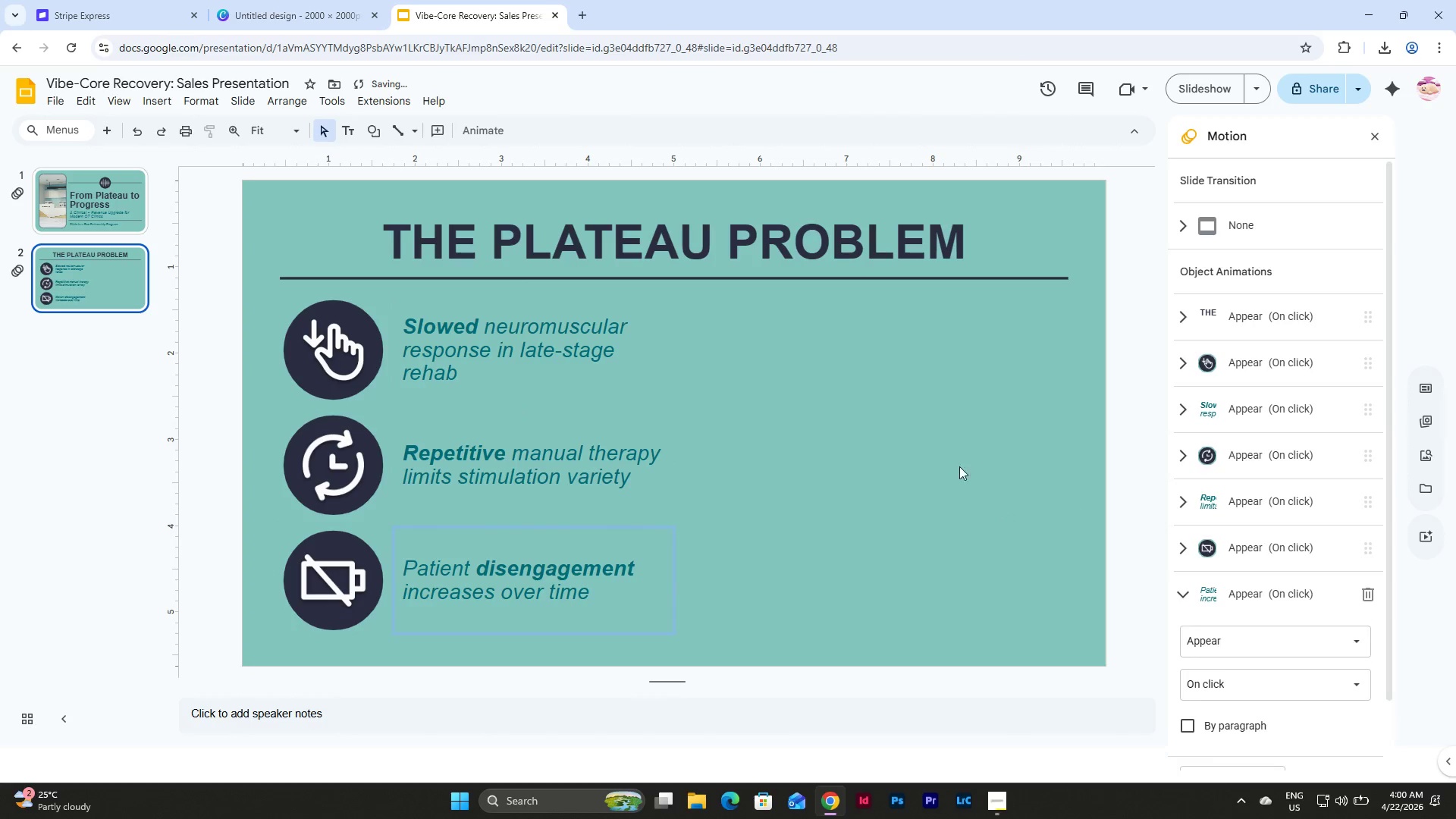 
left_click([947, 463])
 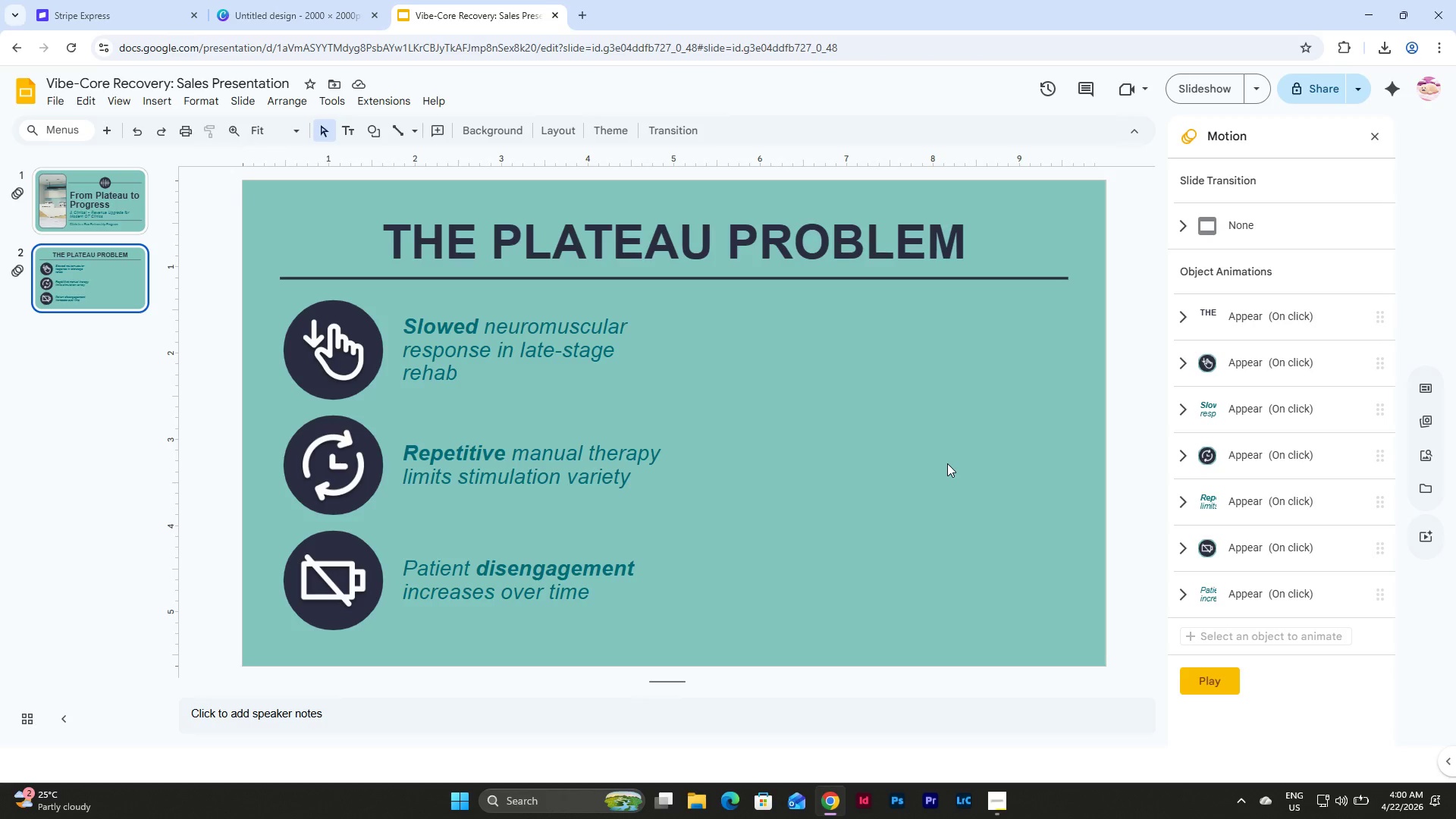 
wait(25.81)
 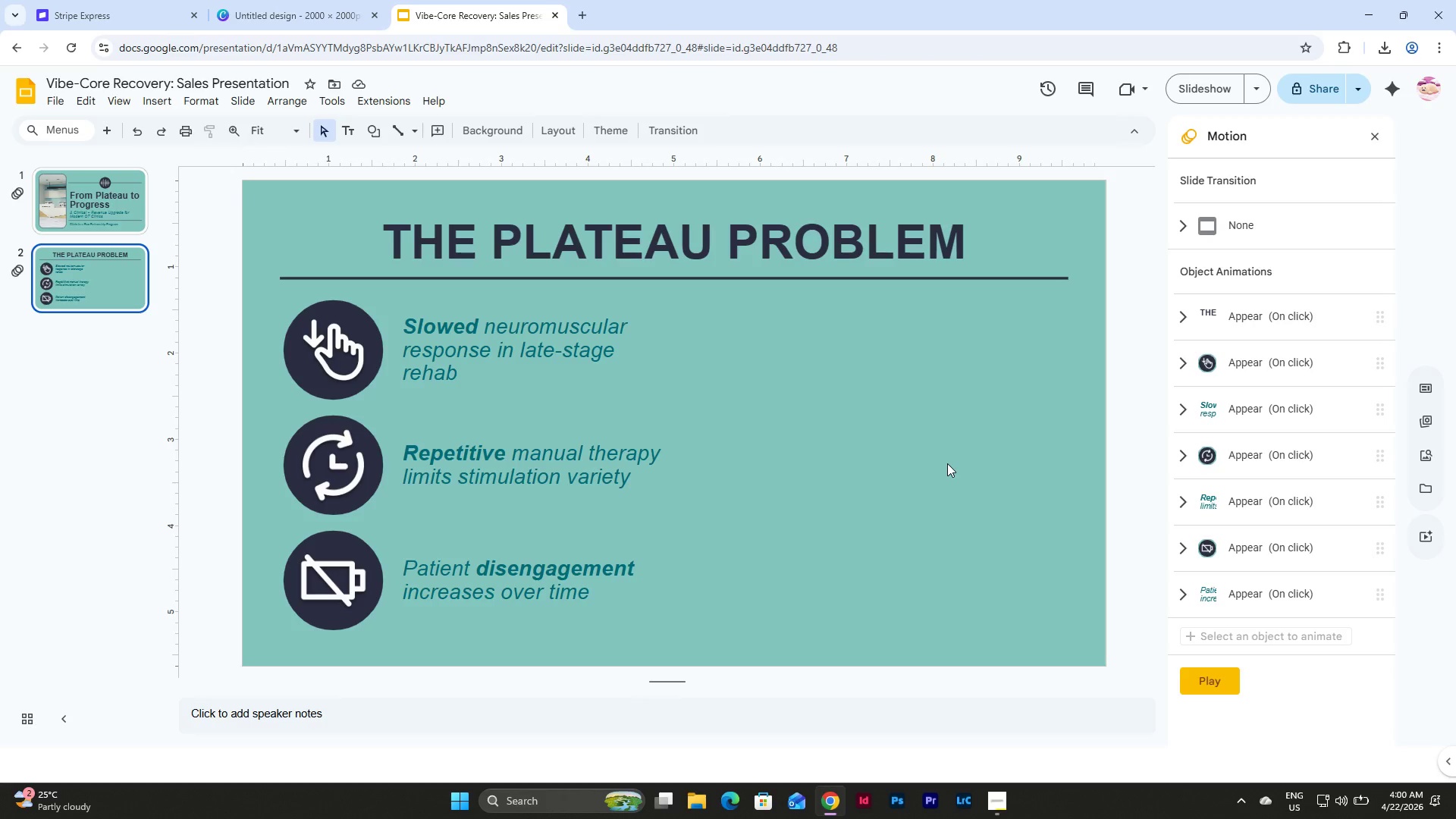 
left_click([243, 102])
 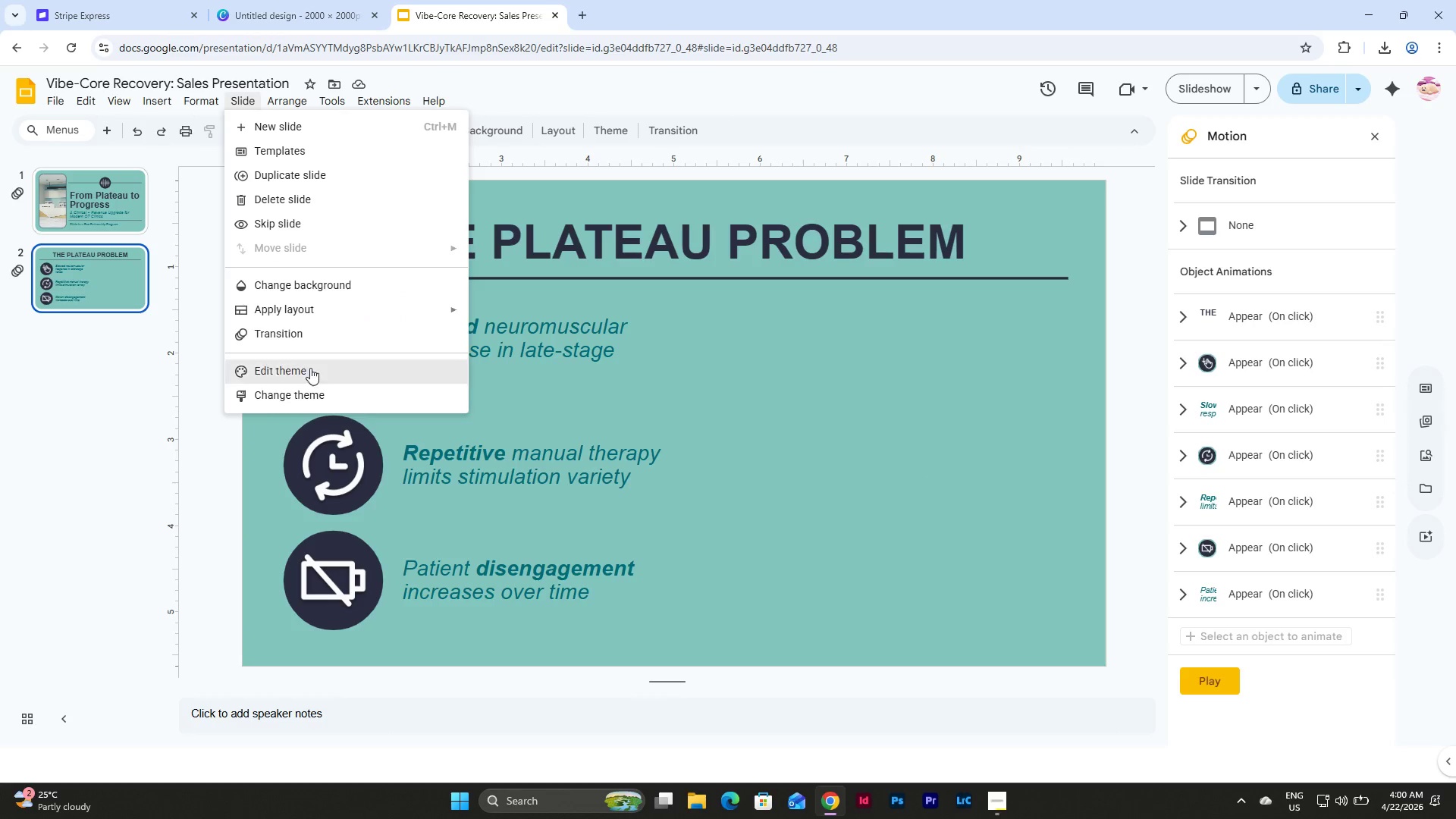 
left_click([315, 378])
 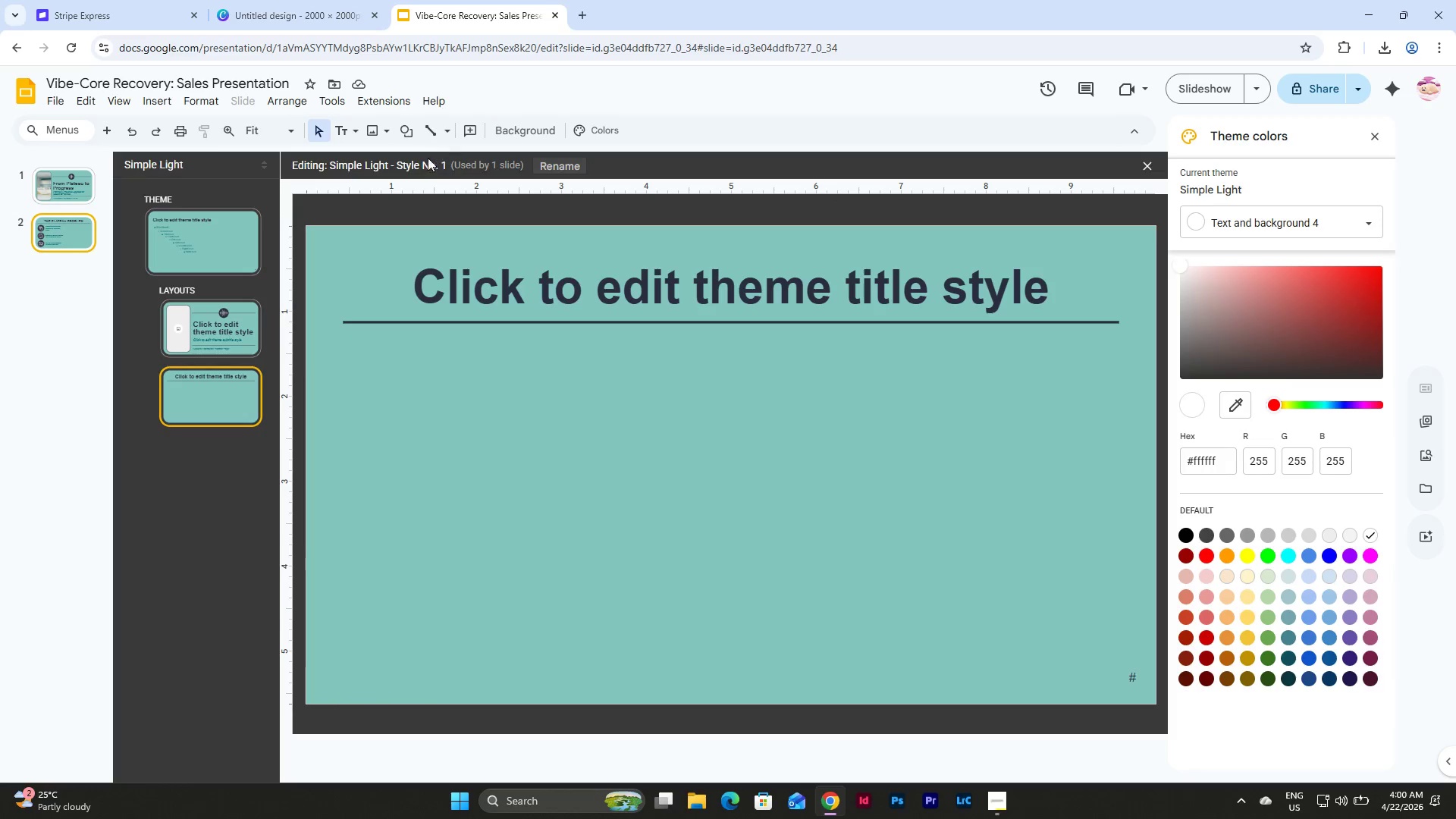 
left_click([384, 130])
 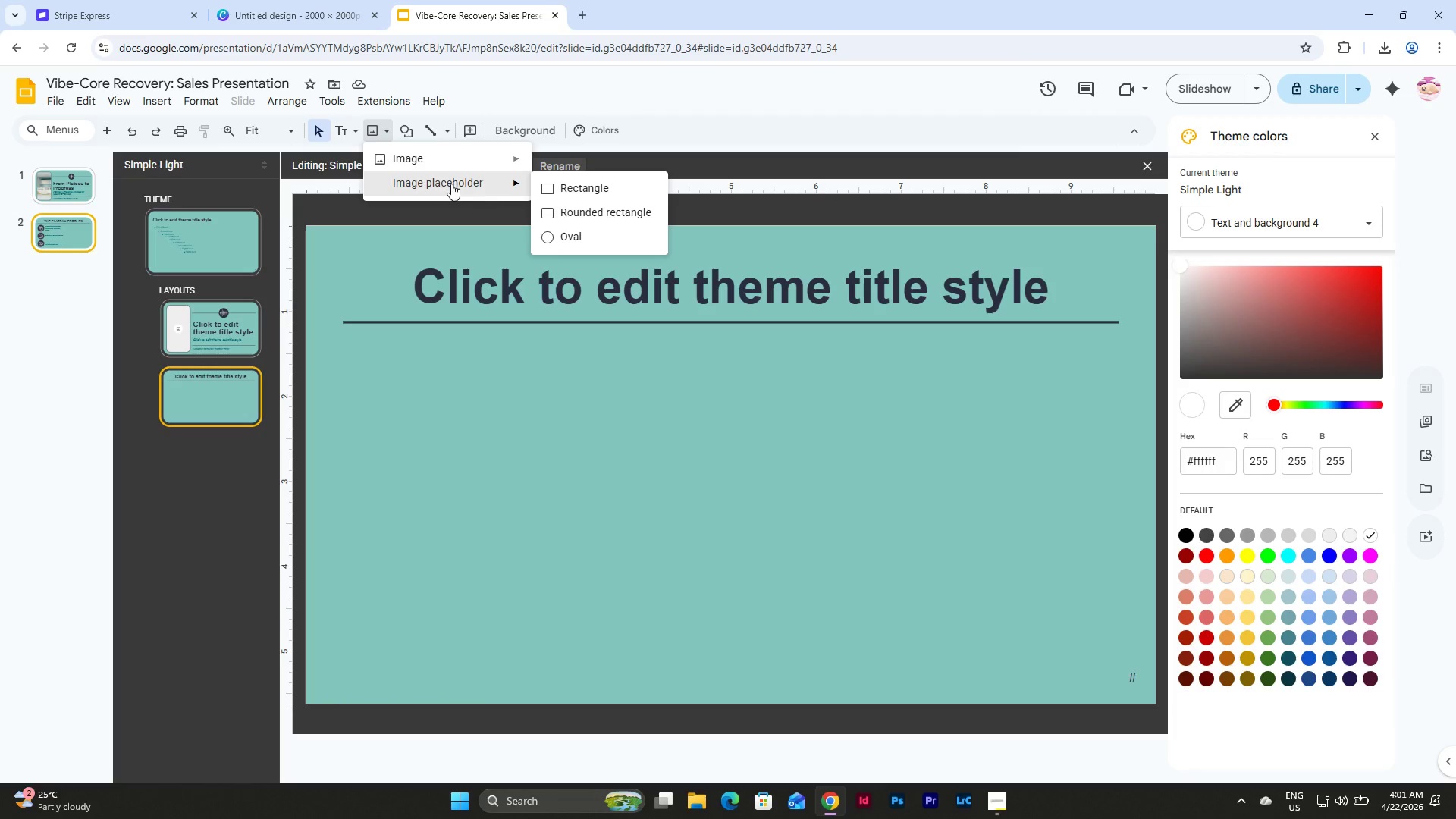 
left_click([604, 204])
 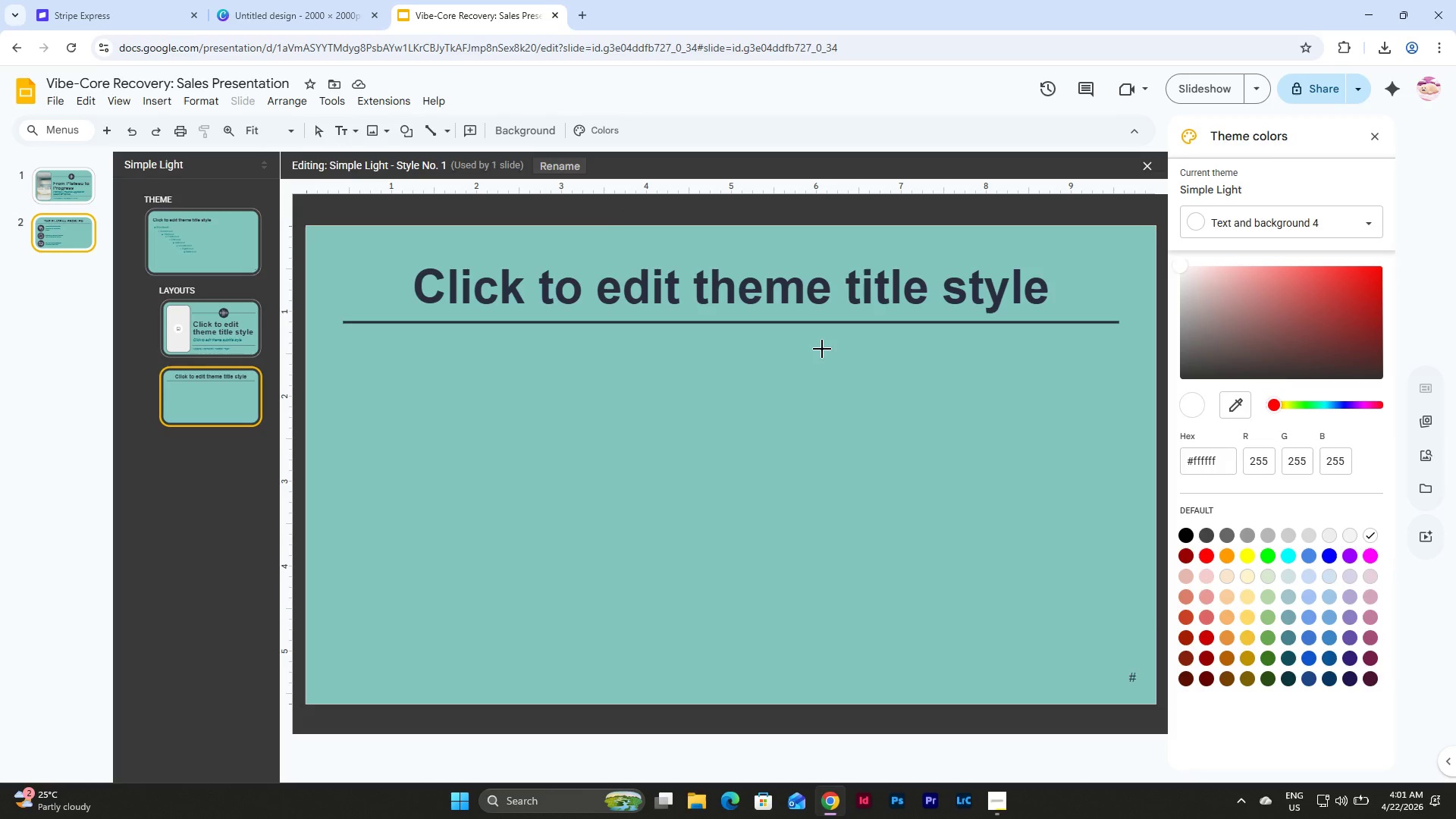 
left_click_drag(start_coordinate=[824, 344], to_coordinate=[1119, 675])
 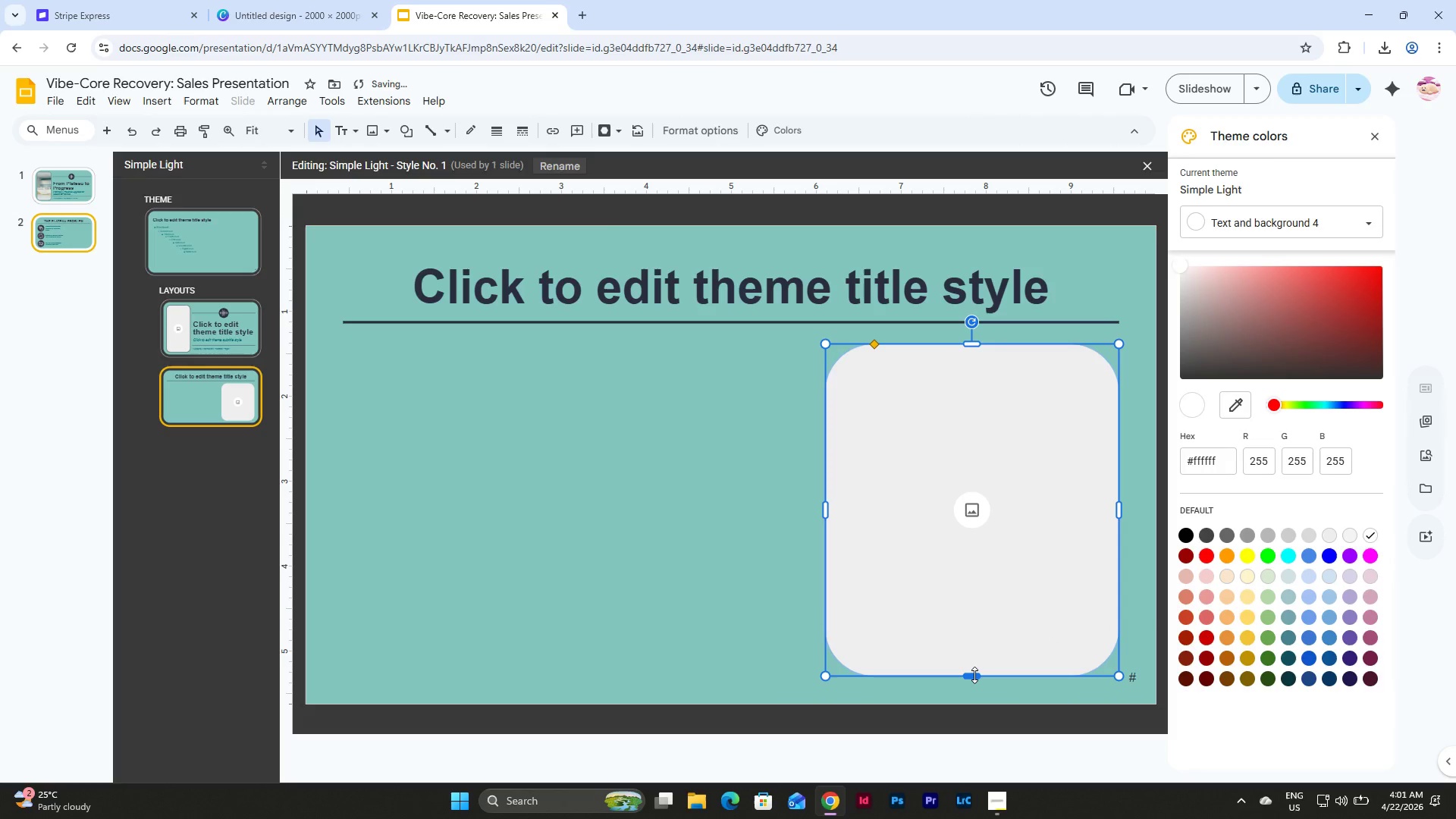 
left_click_drag(start_coordinate=[974, 675], to_coordinate=[979, 673])
 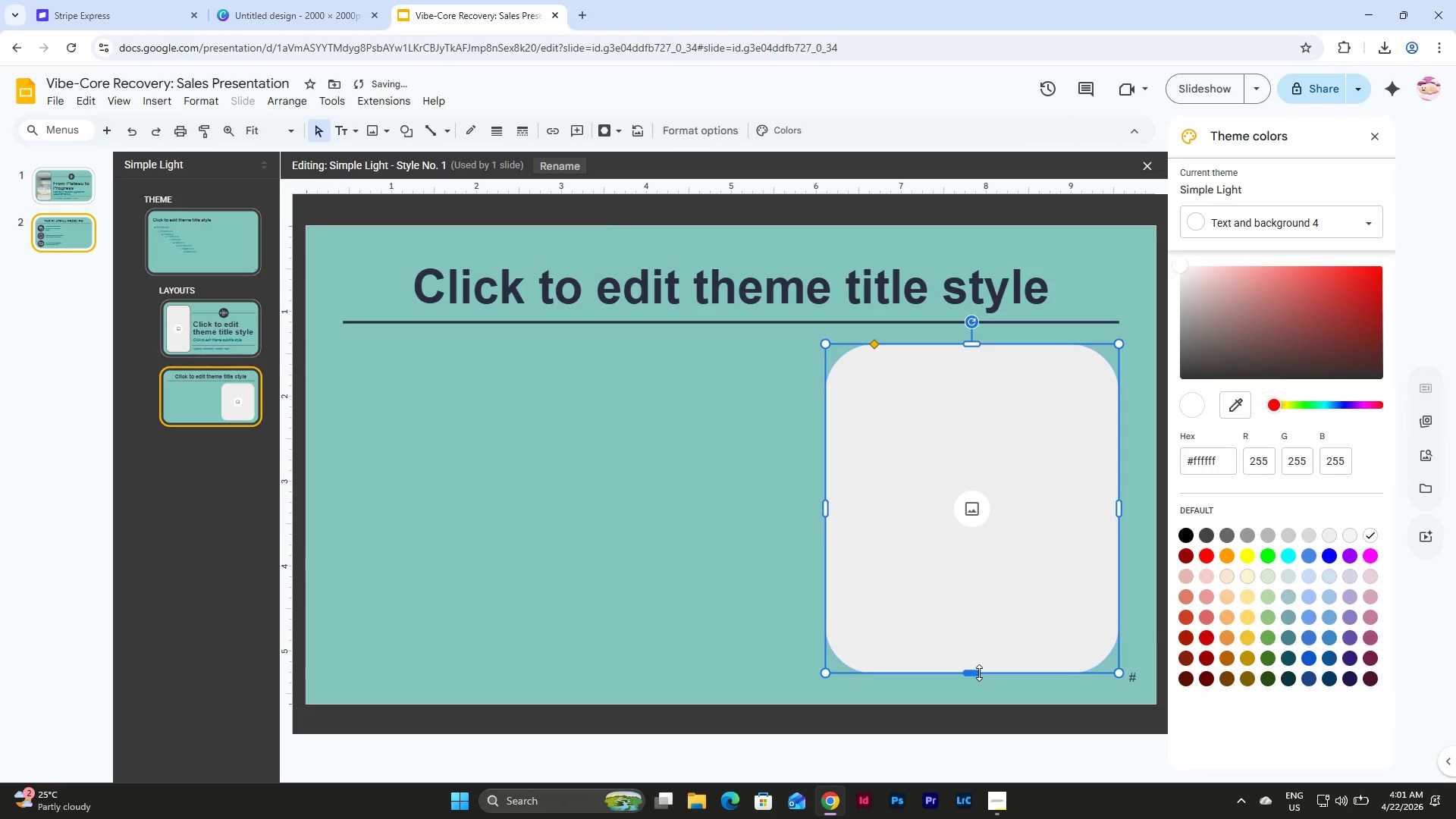 
left_click_drag(start_coordinate=[979, 673], to_coordinate=[981, 661])
 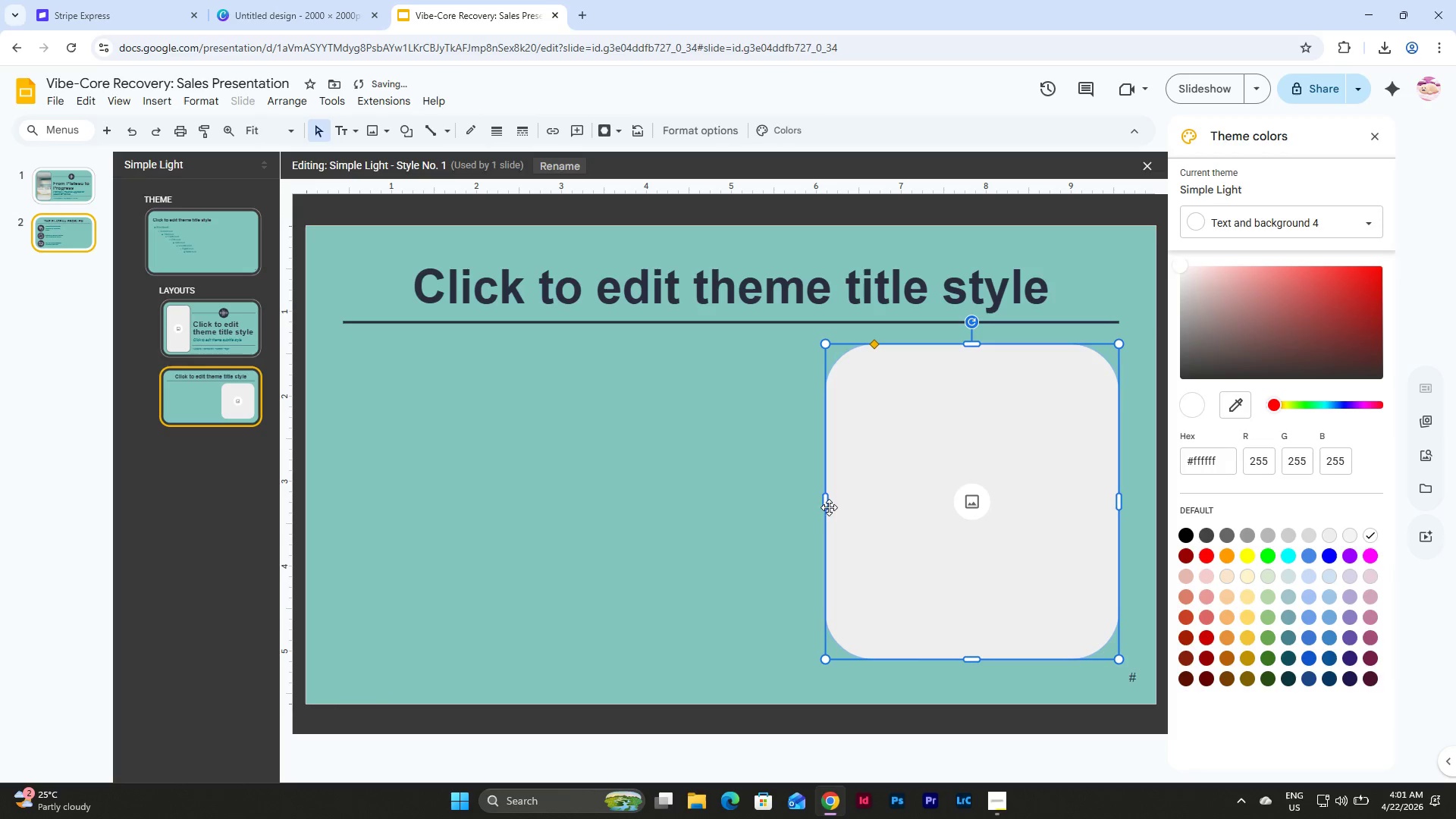 
left_click_drag(start_coordinate=[825, 507], to_coordinate=[780, 507])
 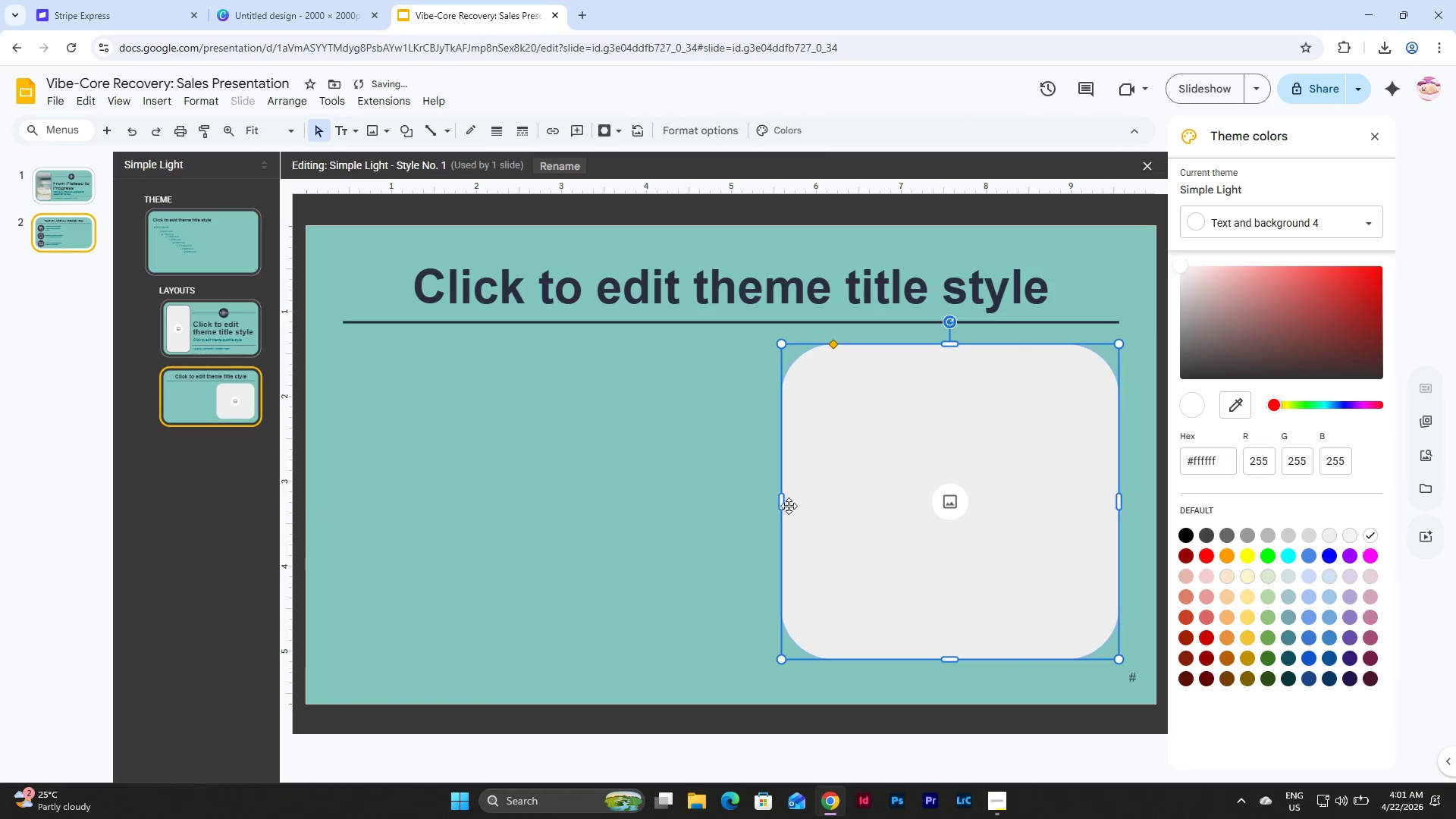 
left_click_drag(start_coordinate=[782, 502], to_coordinate=[744, 508])
 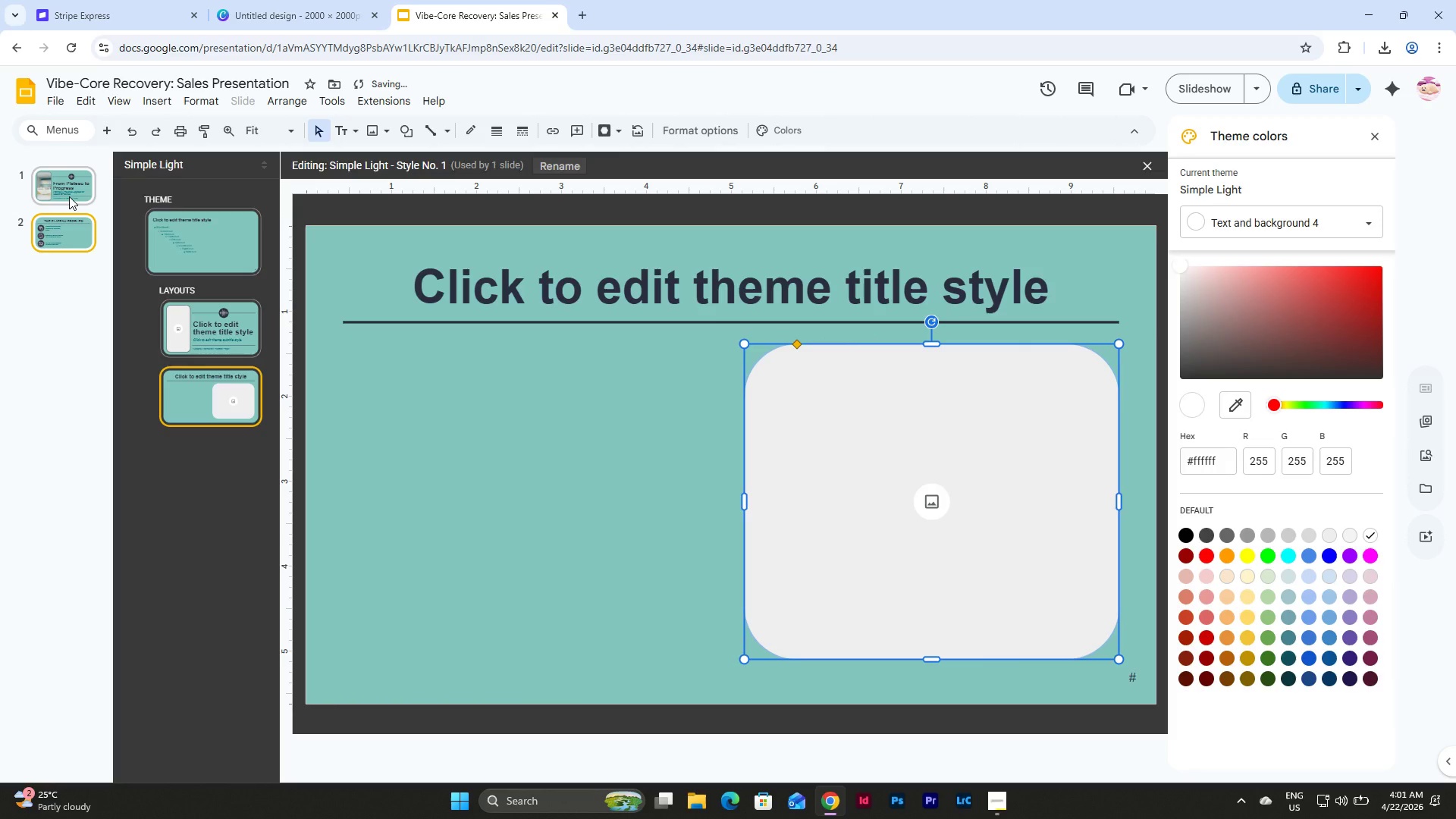 
mouse_move([77, 230])
 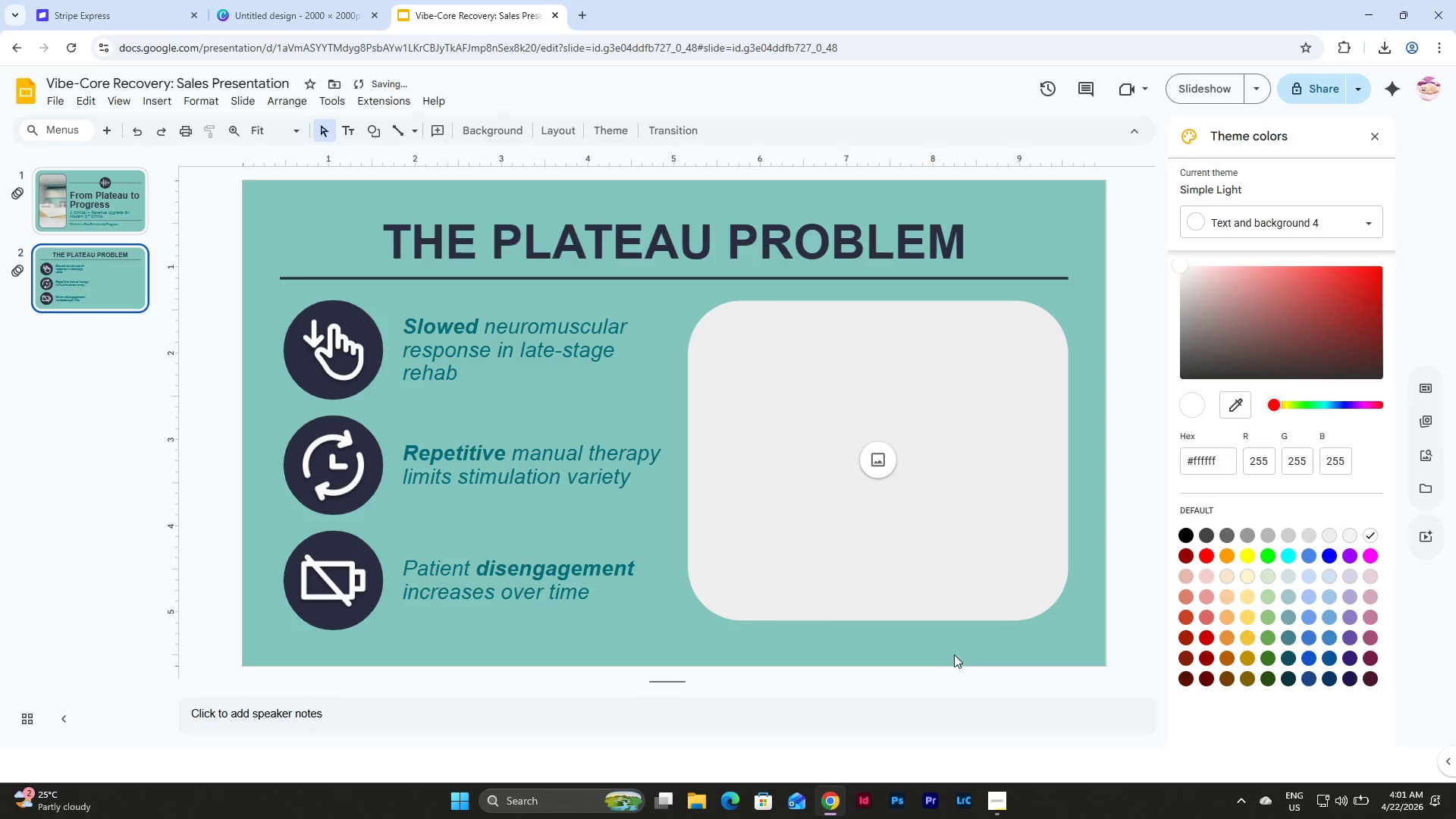 
left_click_drag(start_coordinate=[954, 654], to_coordinate=[600, 446])
 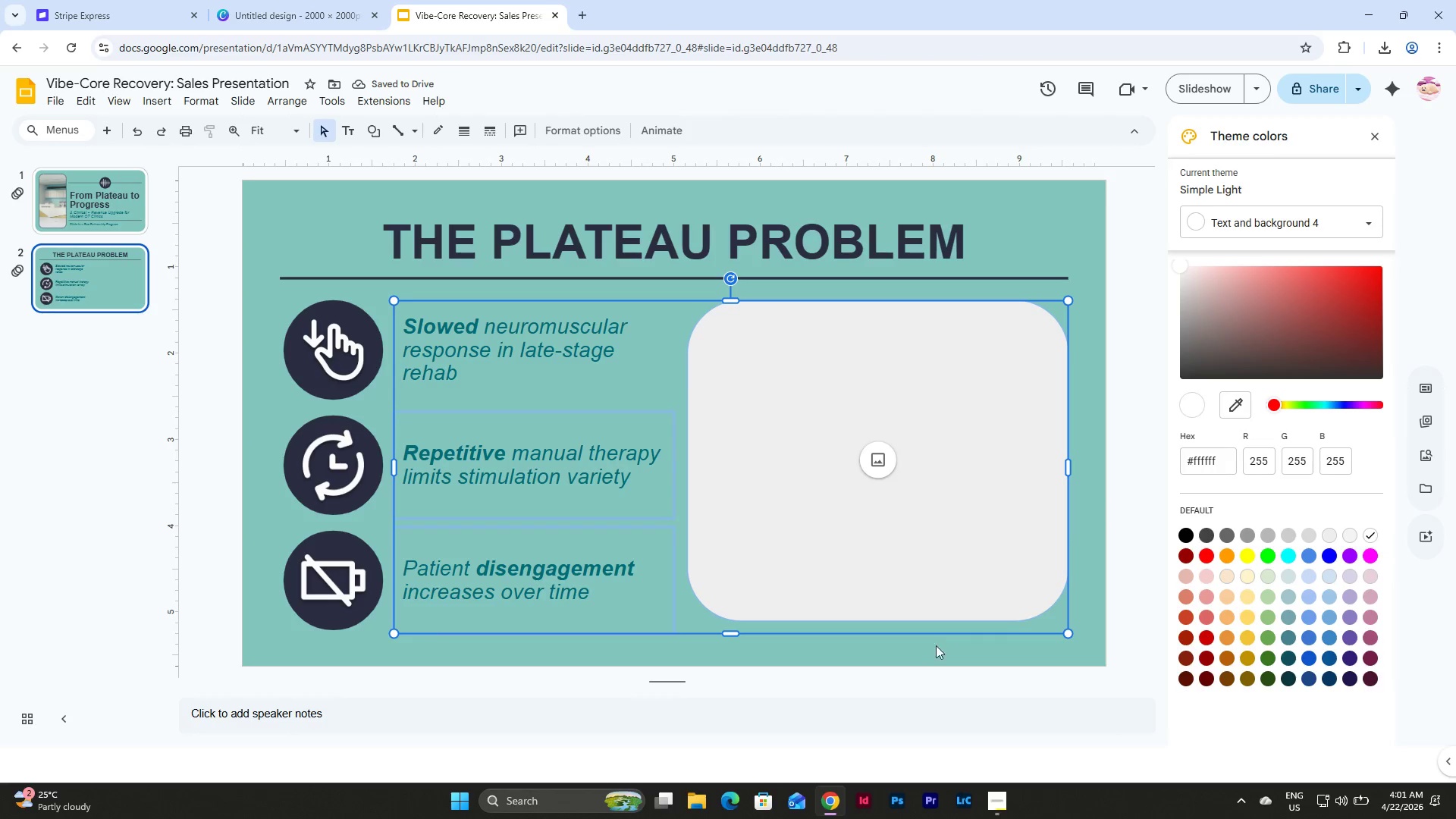 
left_click([934, 659])
 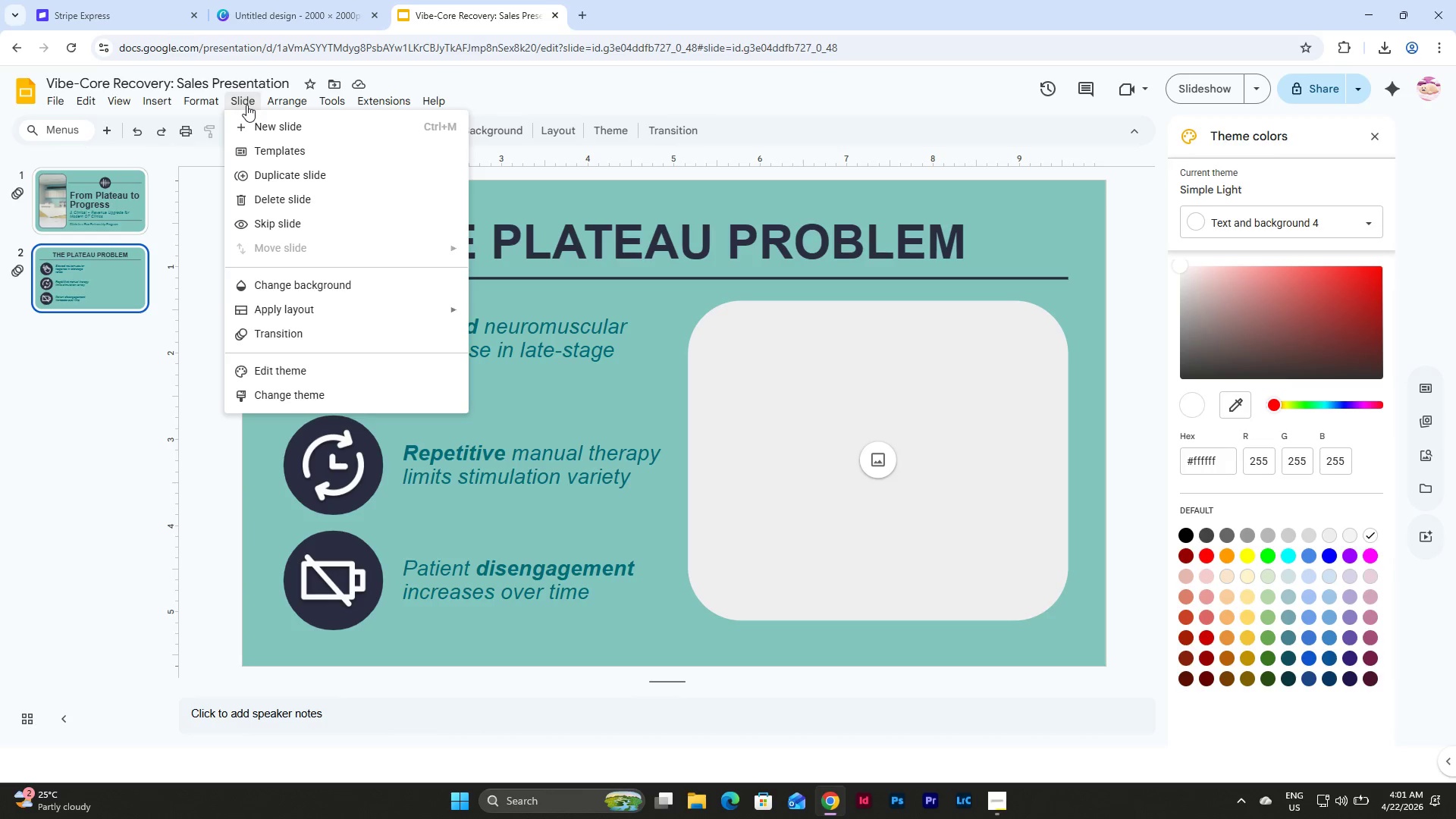 
left_click([298, 373])
 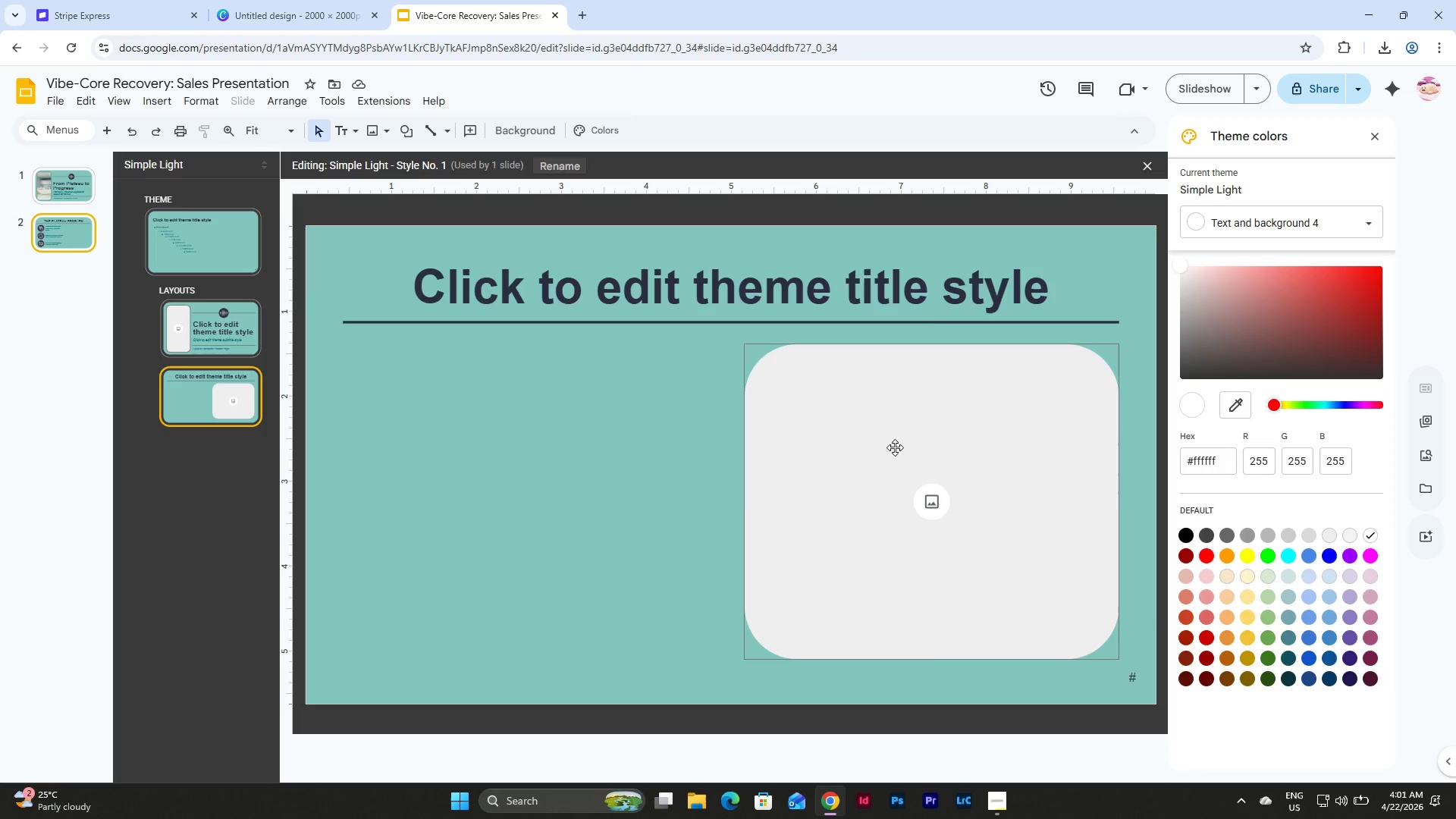 
left_click([896, 447])
 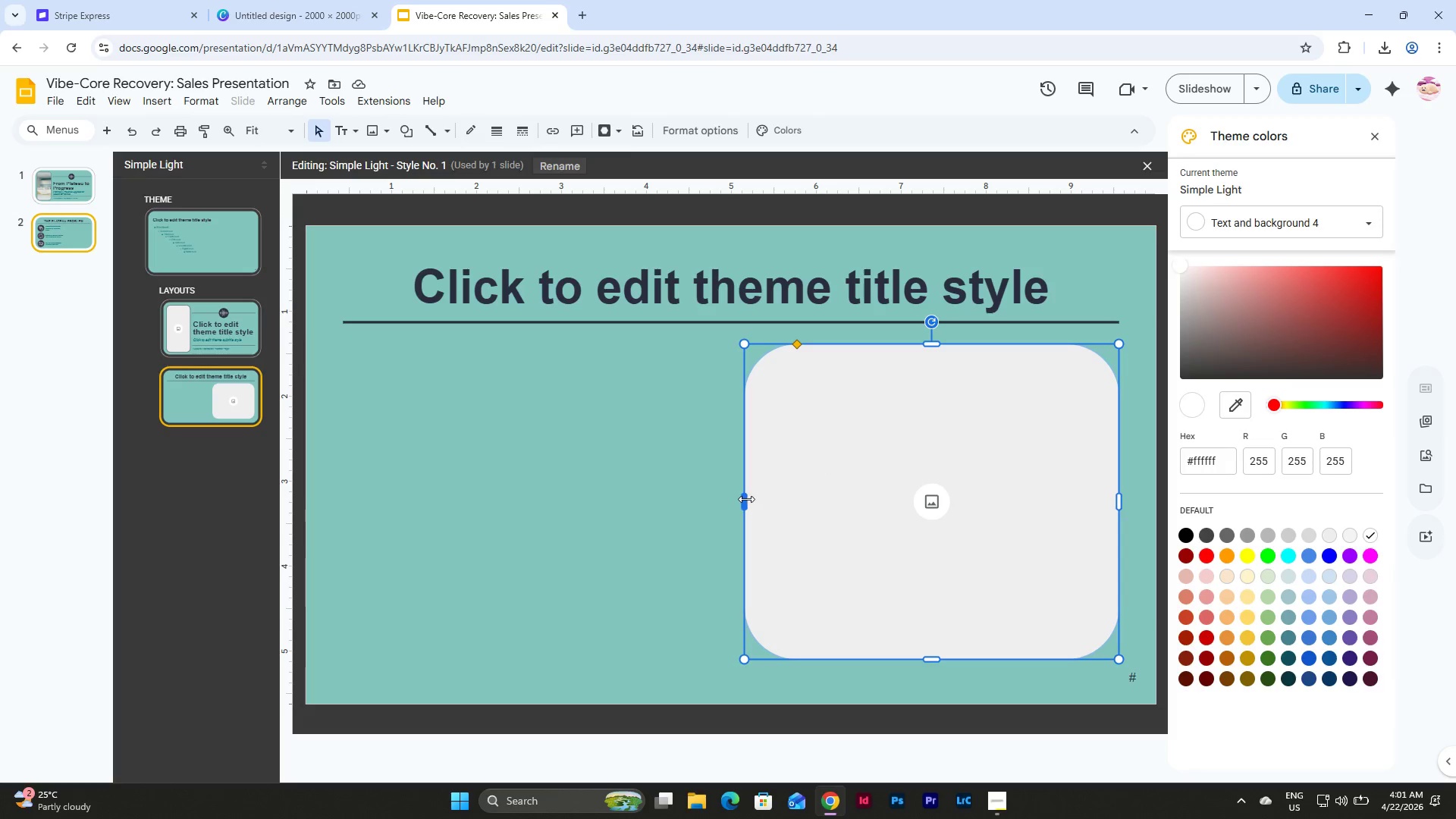 
left_click_drag(start_coordinate=[745, 499], to_coordinate=[741, 500])
 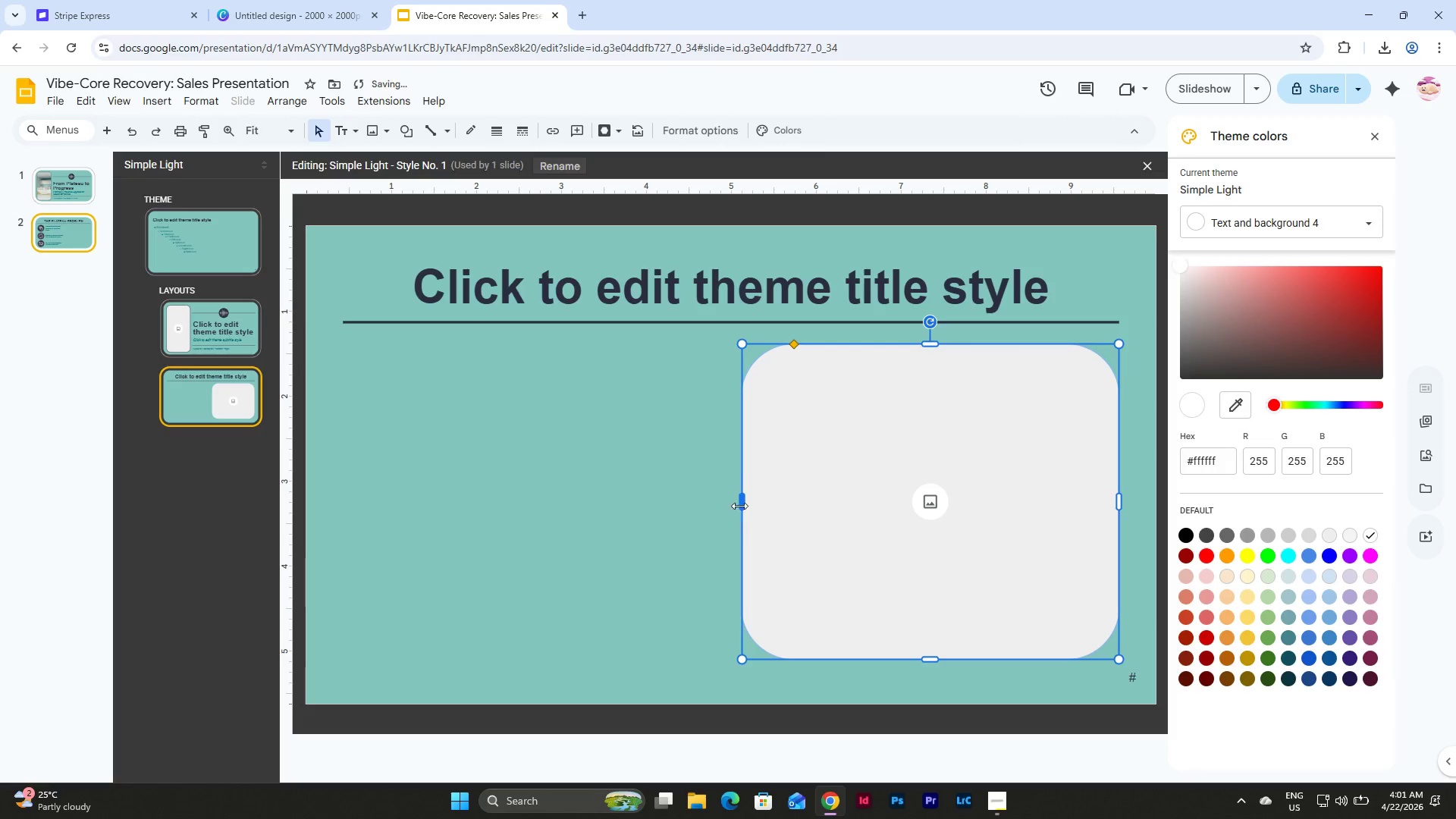 
left_click_drag(start_coordinate=[740, 503], to_coordinate=[752, 509])
 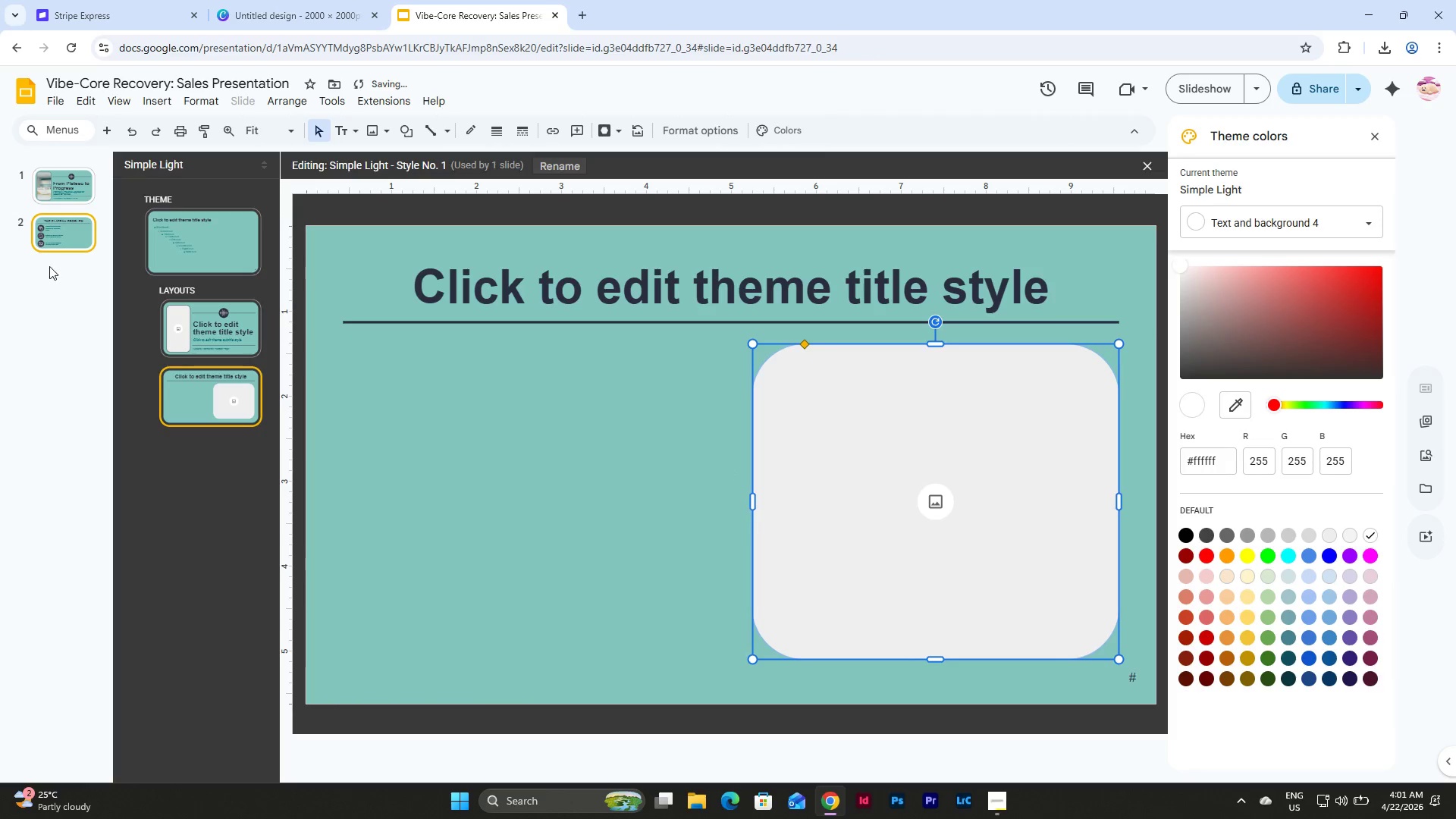 
left_click([43, 231])
 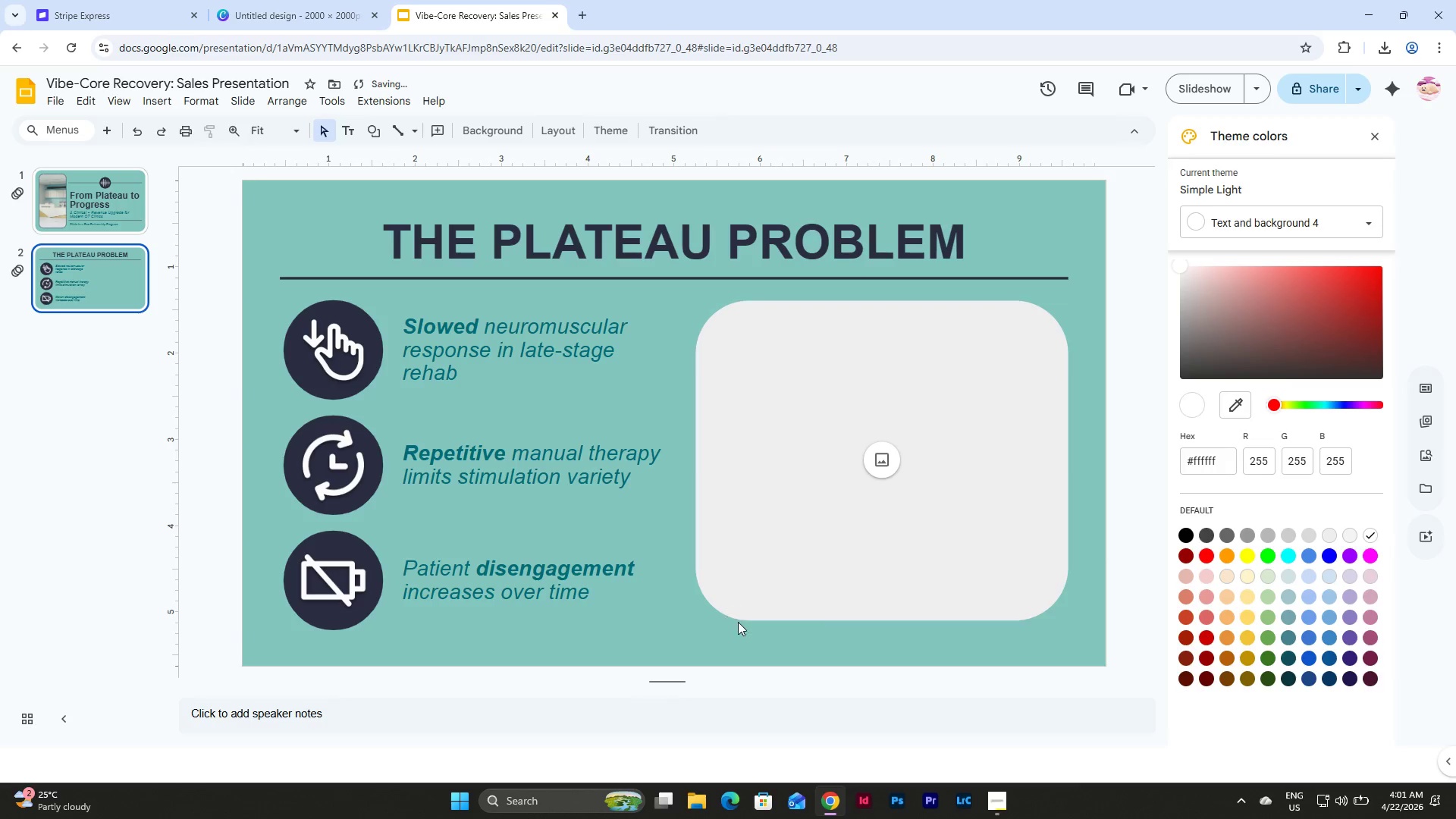 
left_click_drag(start_coordinate=[757, 633], to_coordinate=[519, 431])
 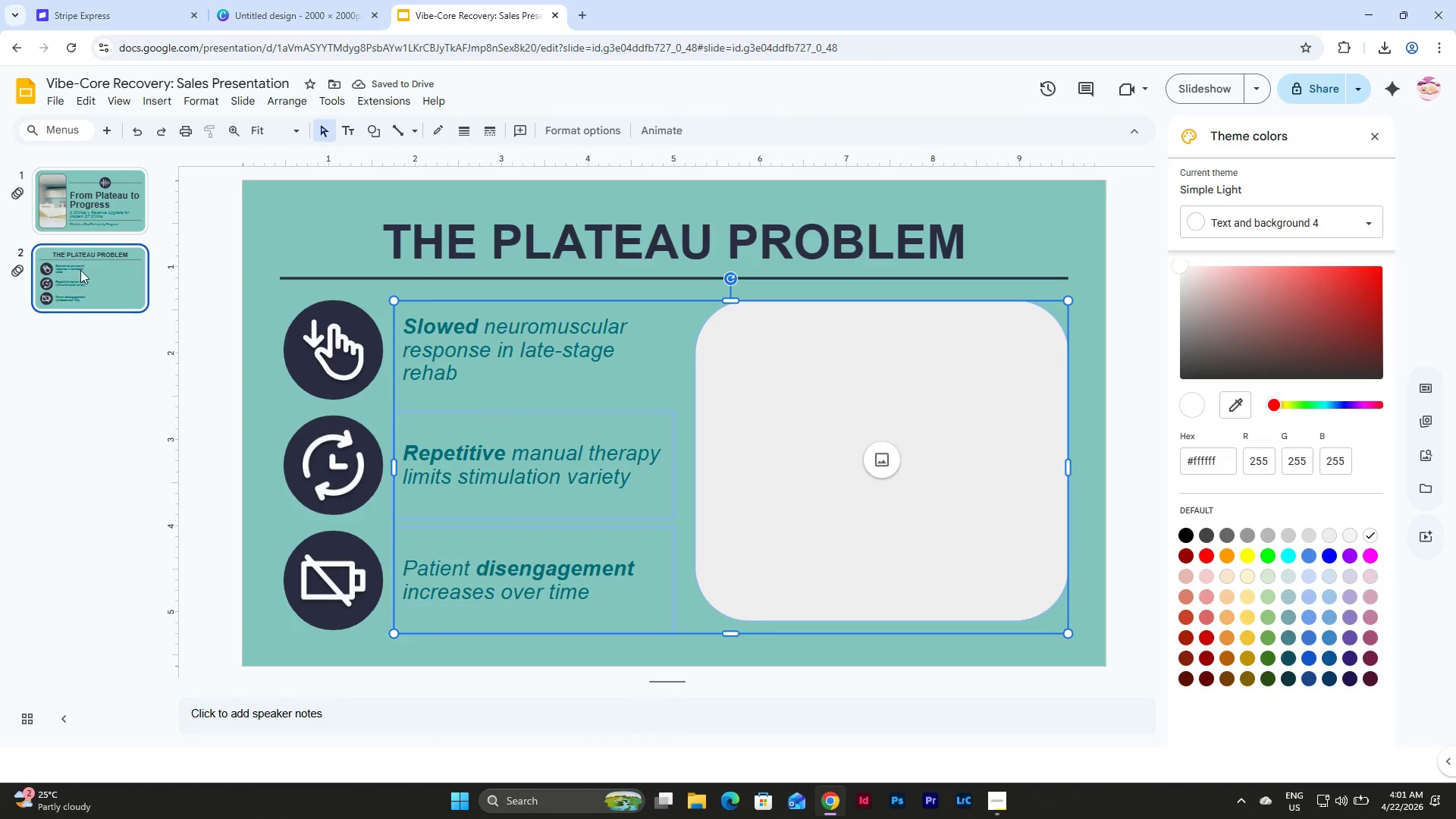 
left_click([67, 284])
 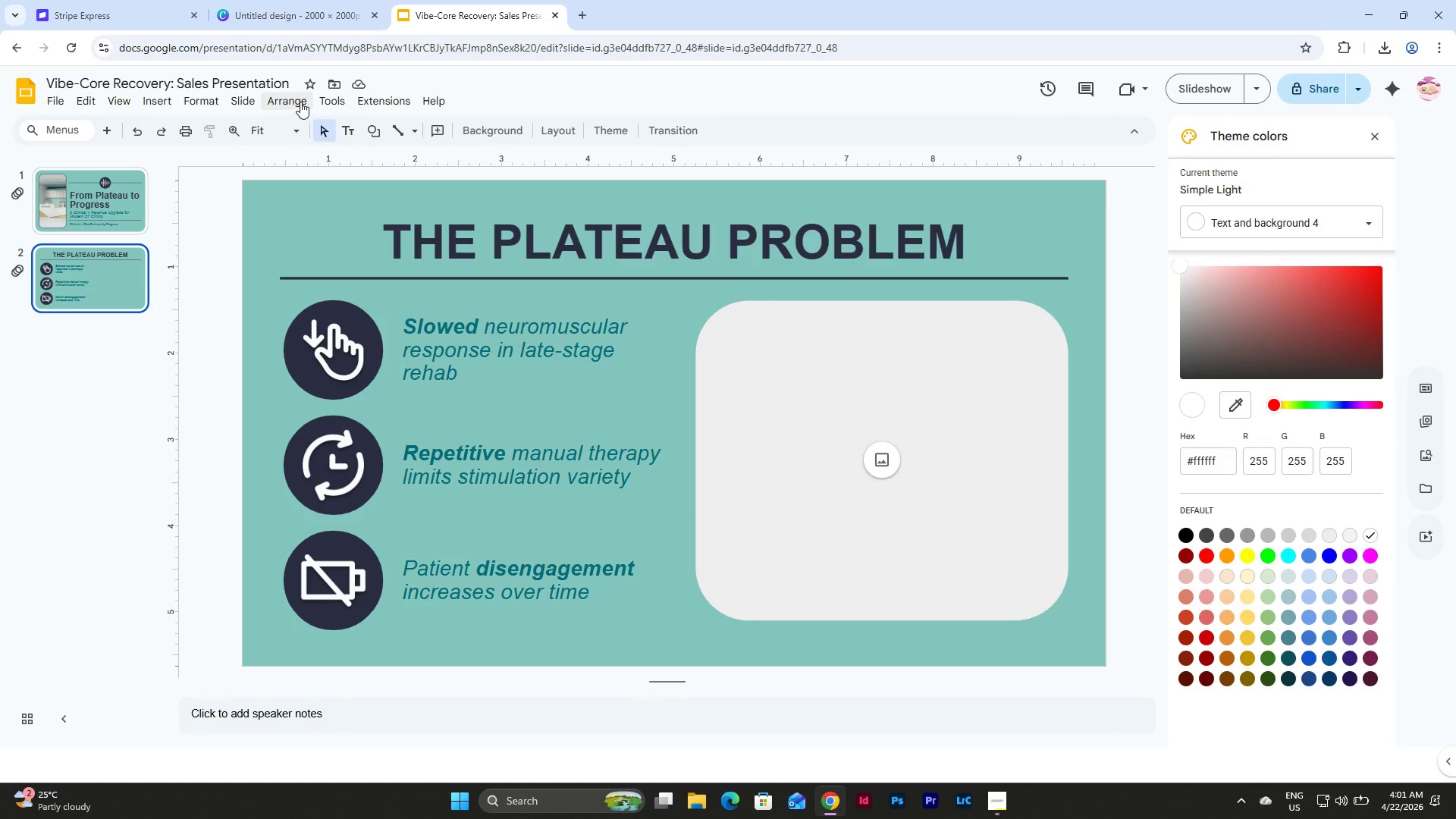 
left_click([300, 102])
 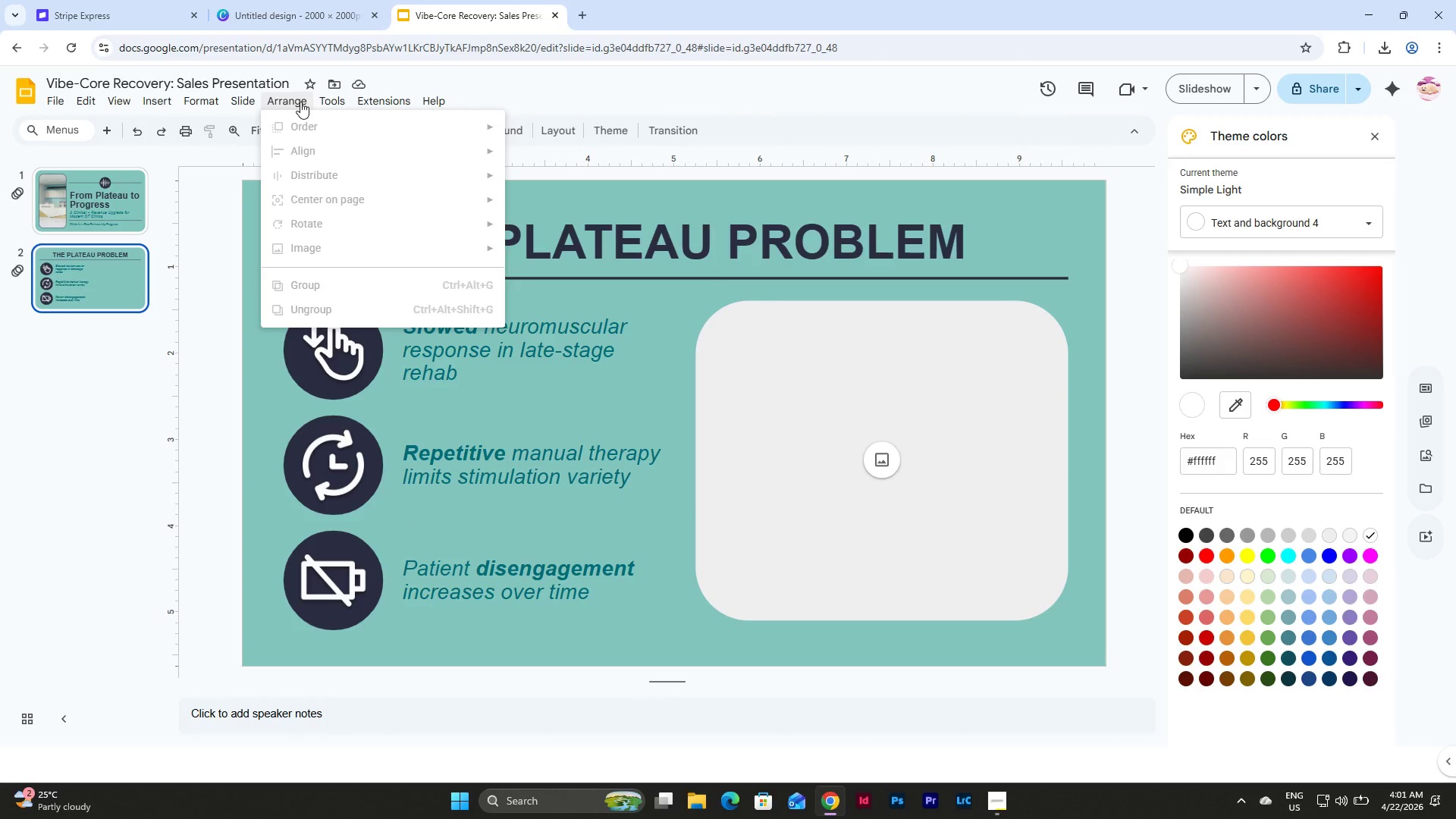 
left_click([300, 102])
 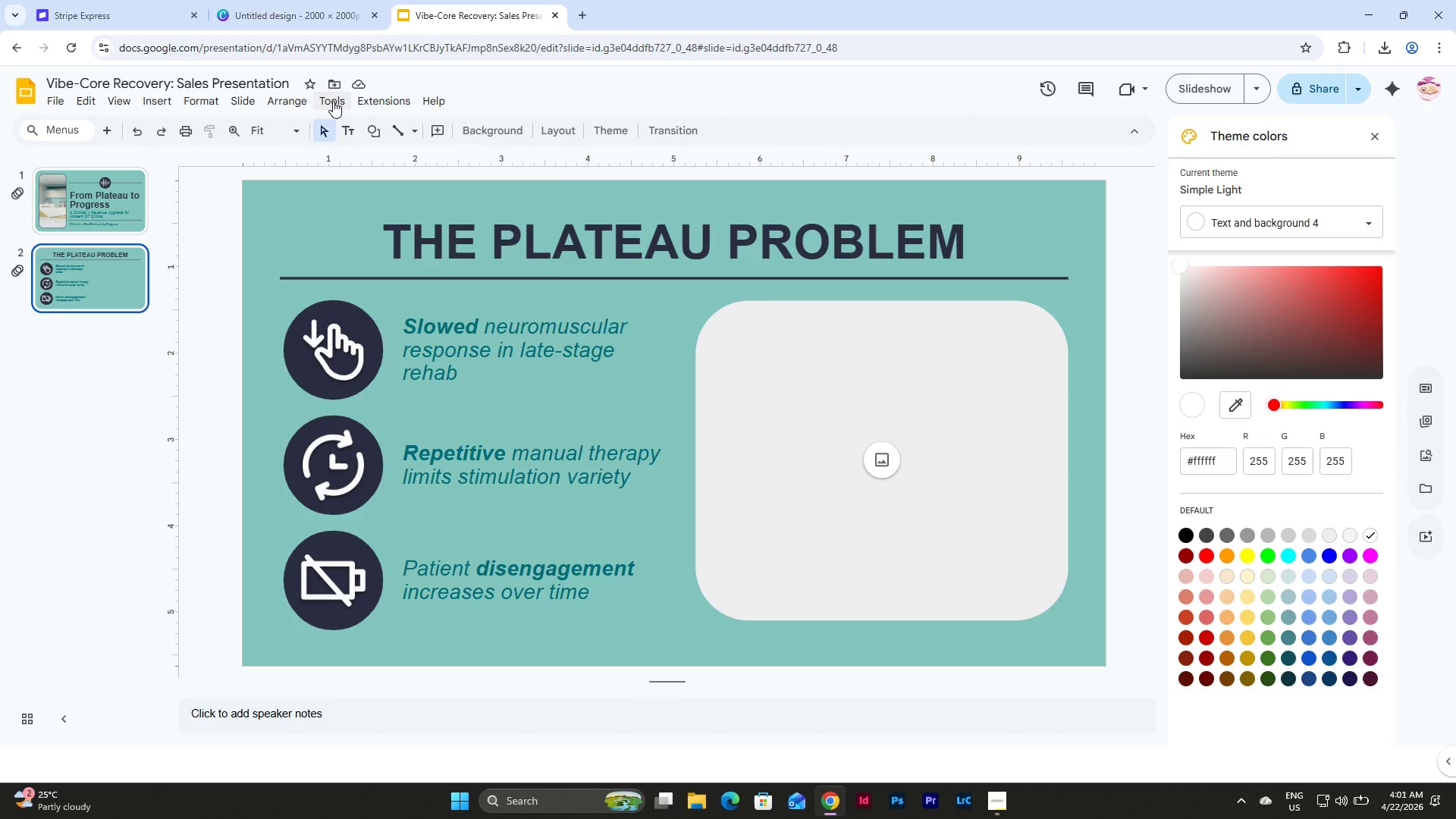 
left_click([333, 101])
 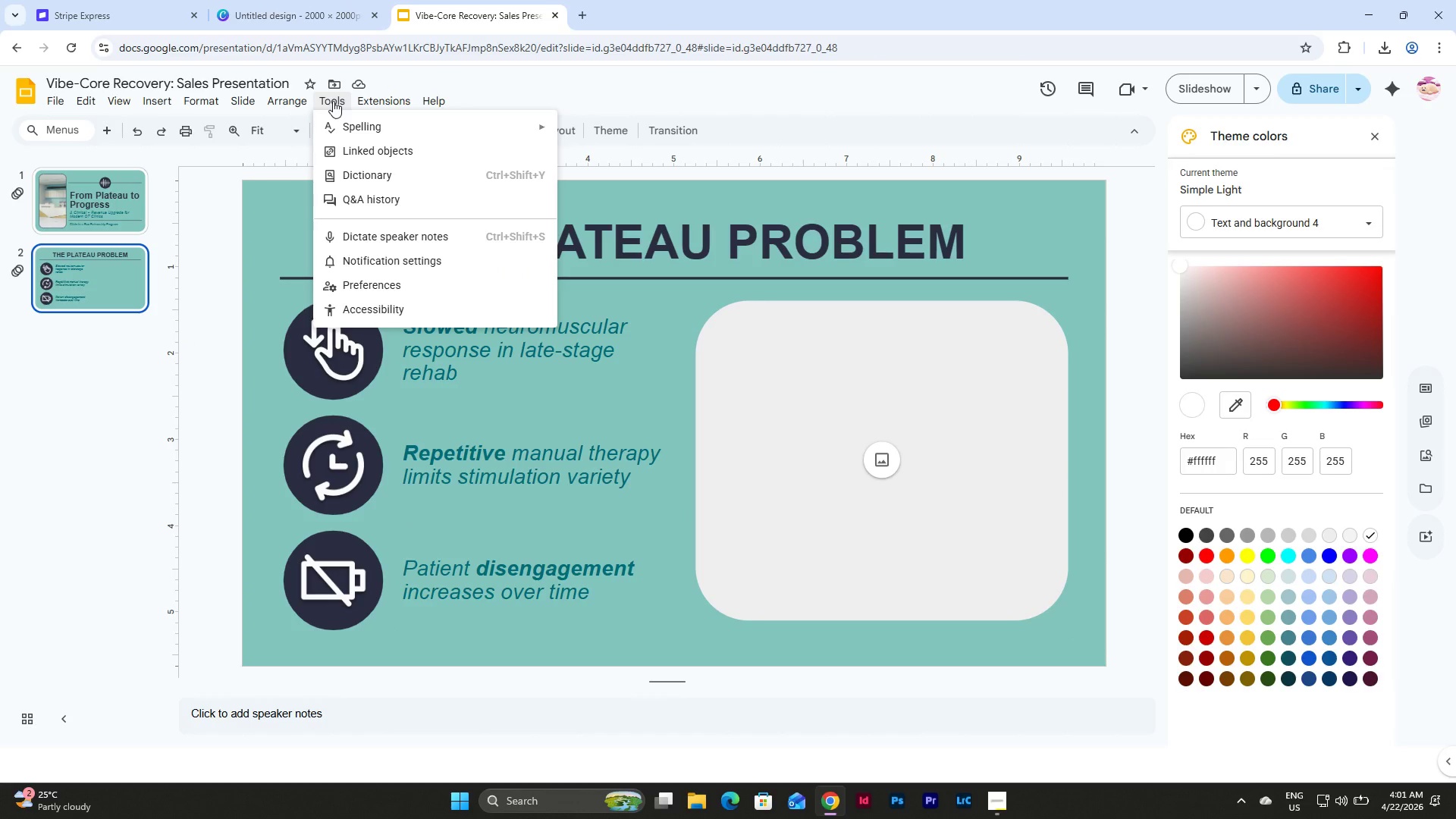 
left_click([333, 101])
 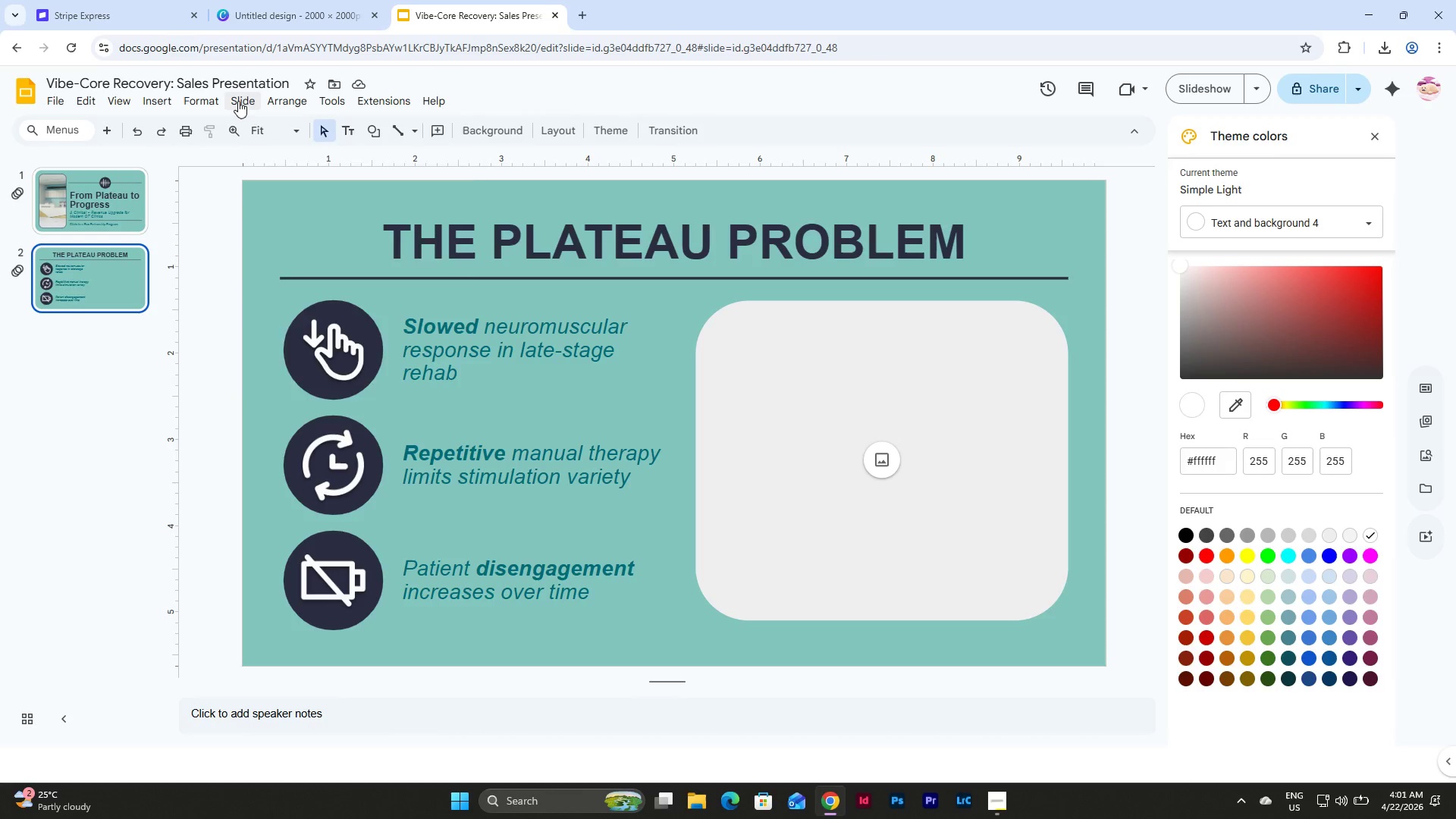 
left_click([238, 101])
 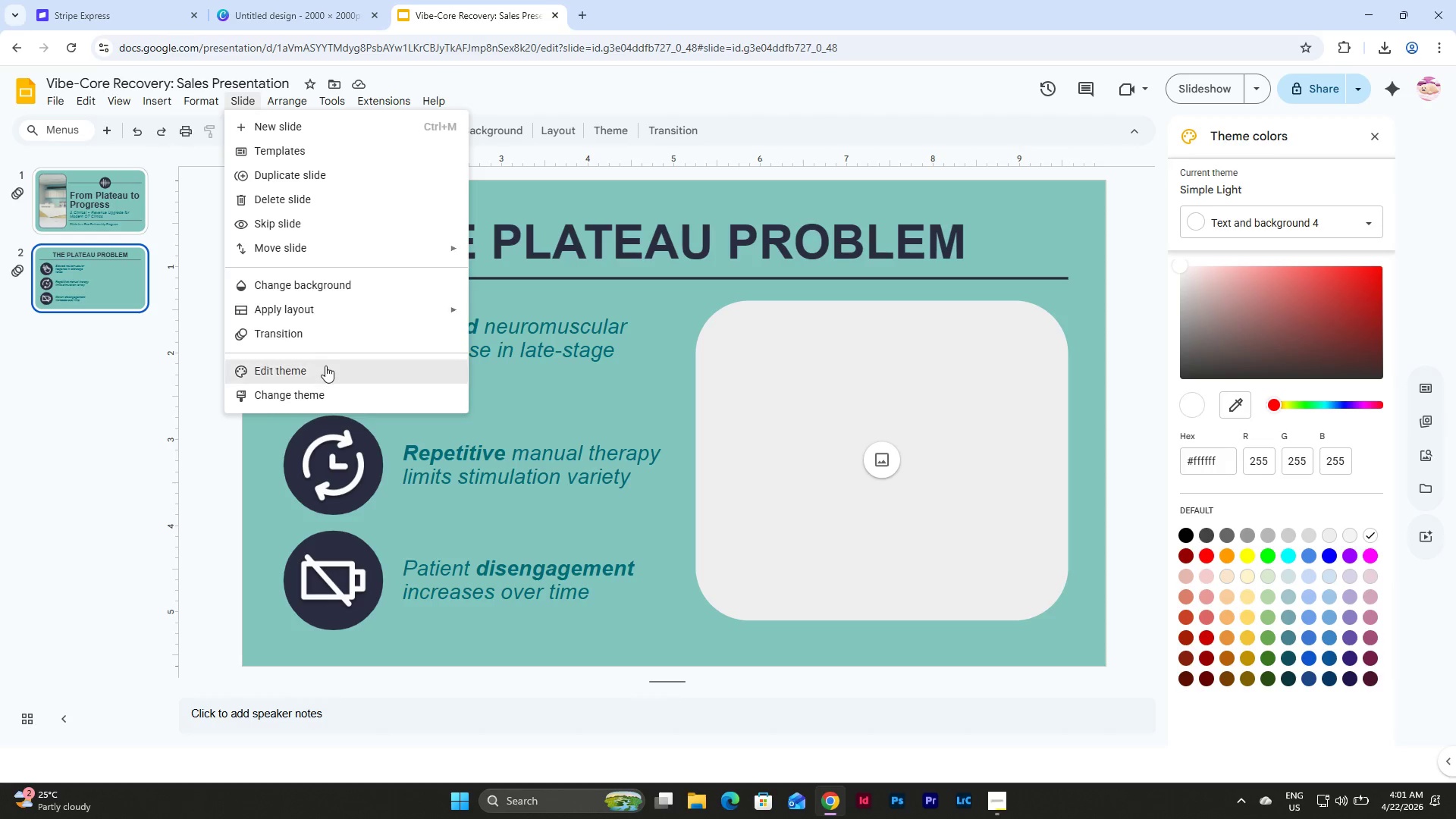 
left_click([325, 371])
 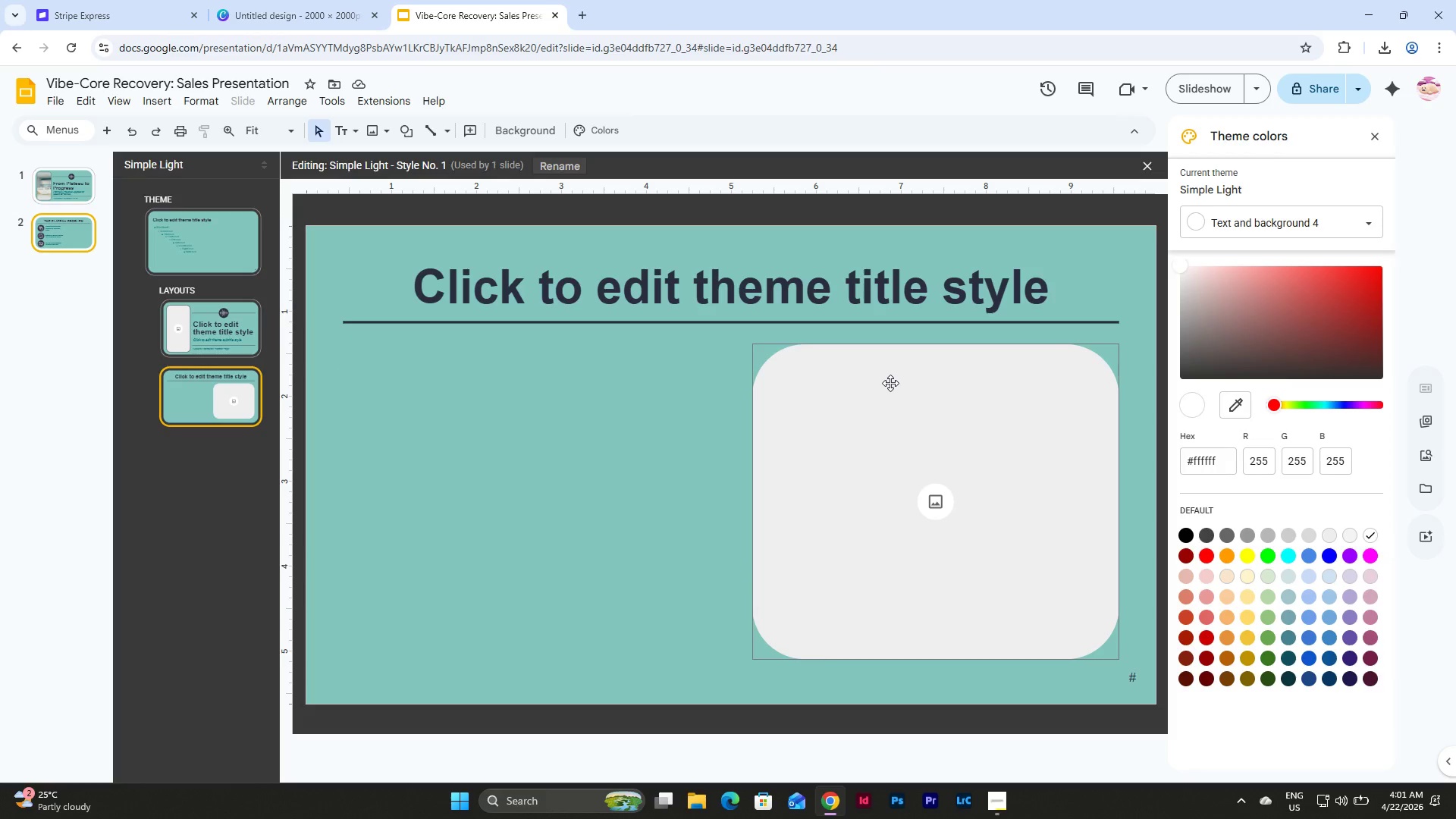 
left_click([890, 383])
 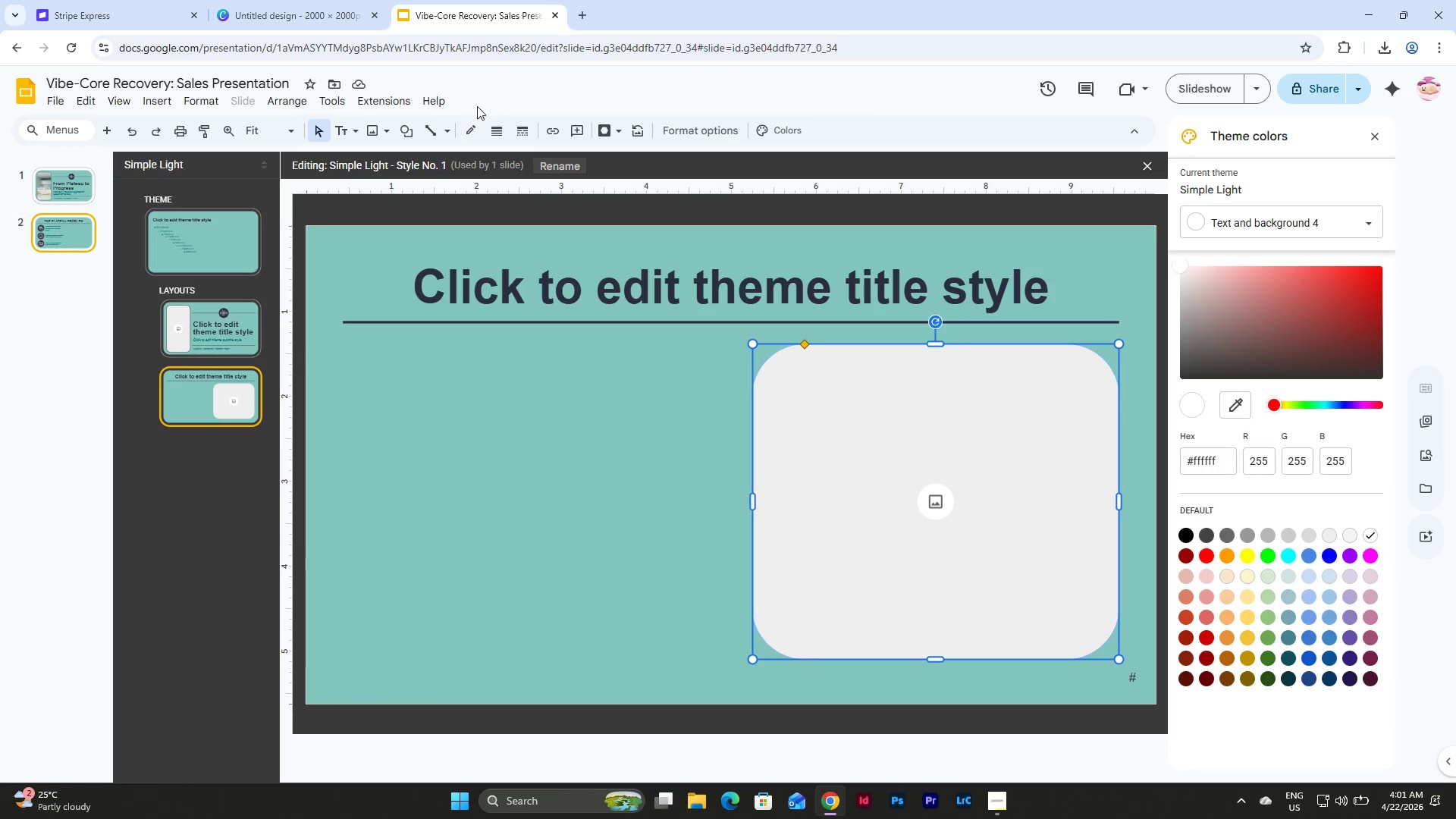 
left_click([500, 126])
 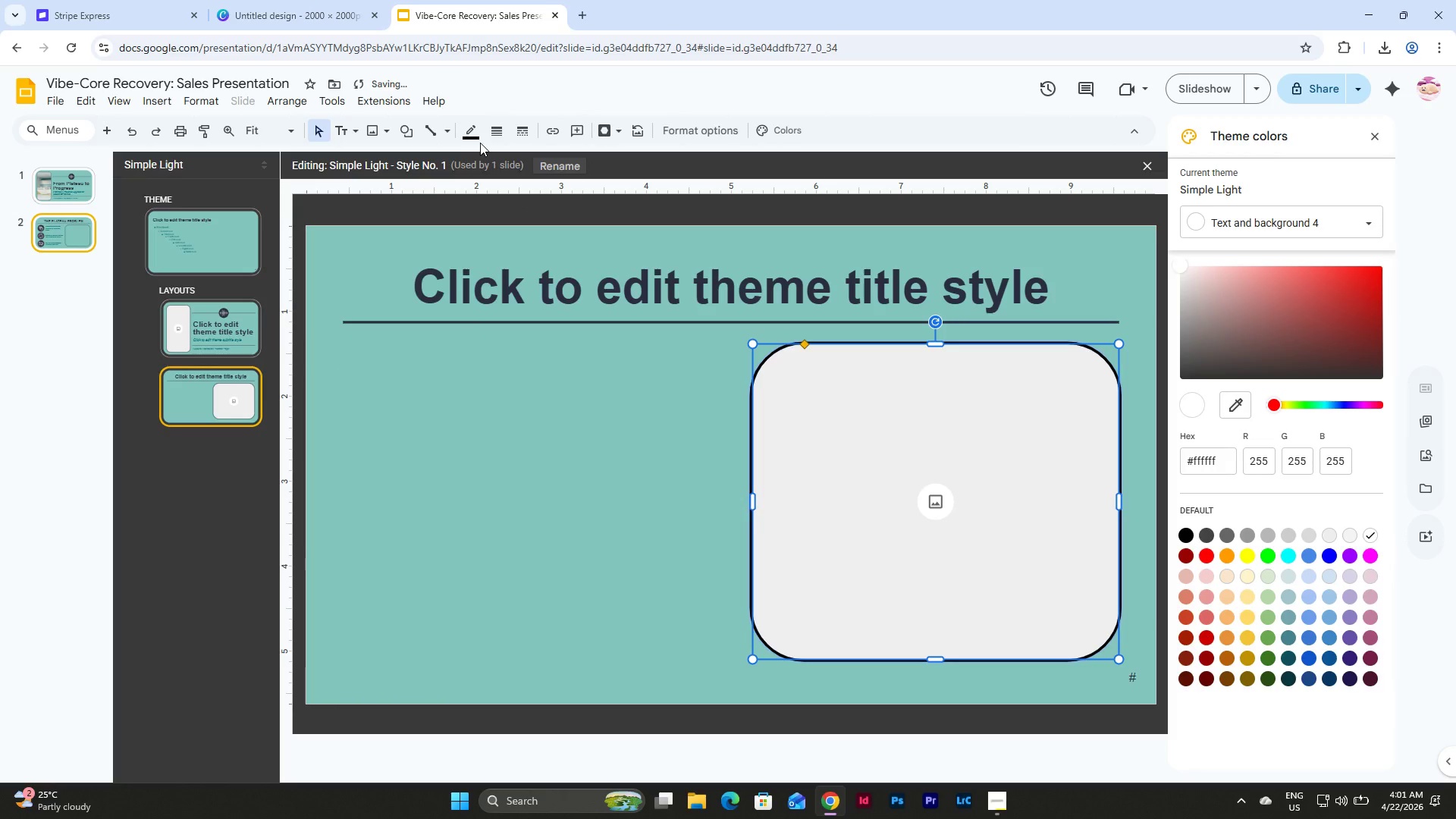 
double_click([469, 132])
 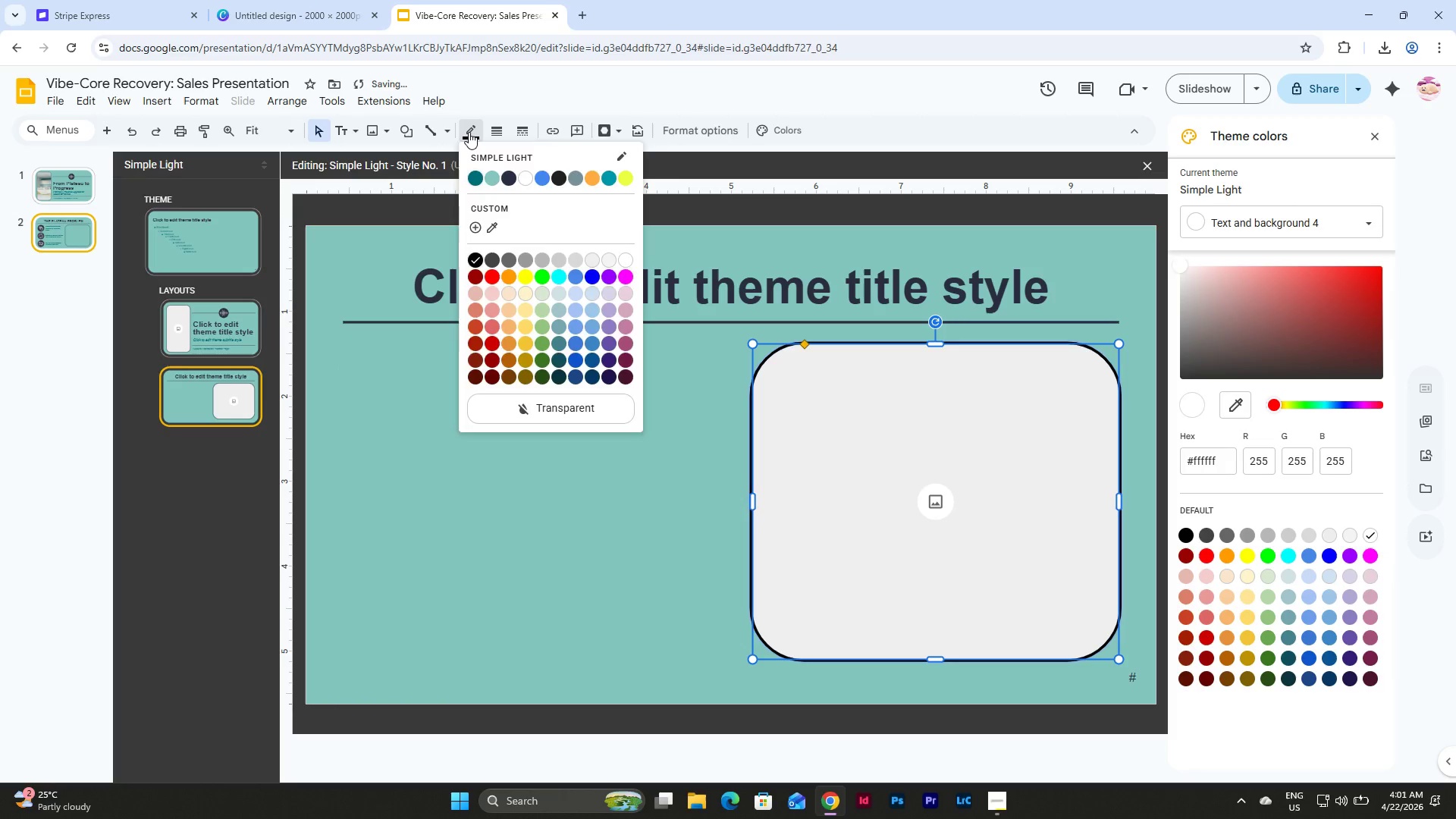 
left_click([469, 132])
 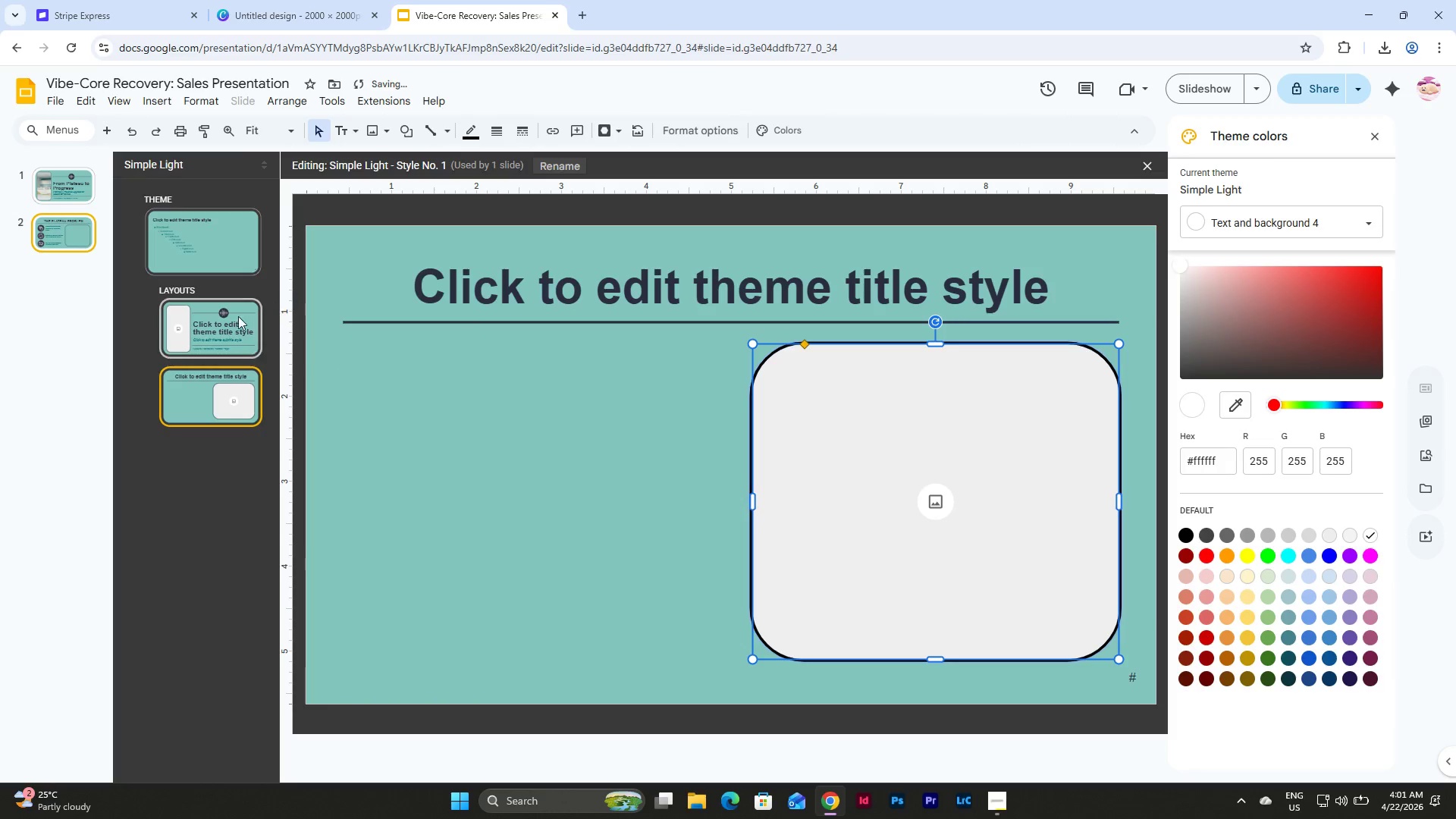 
left_click([206, 325])
 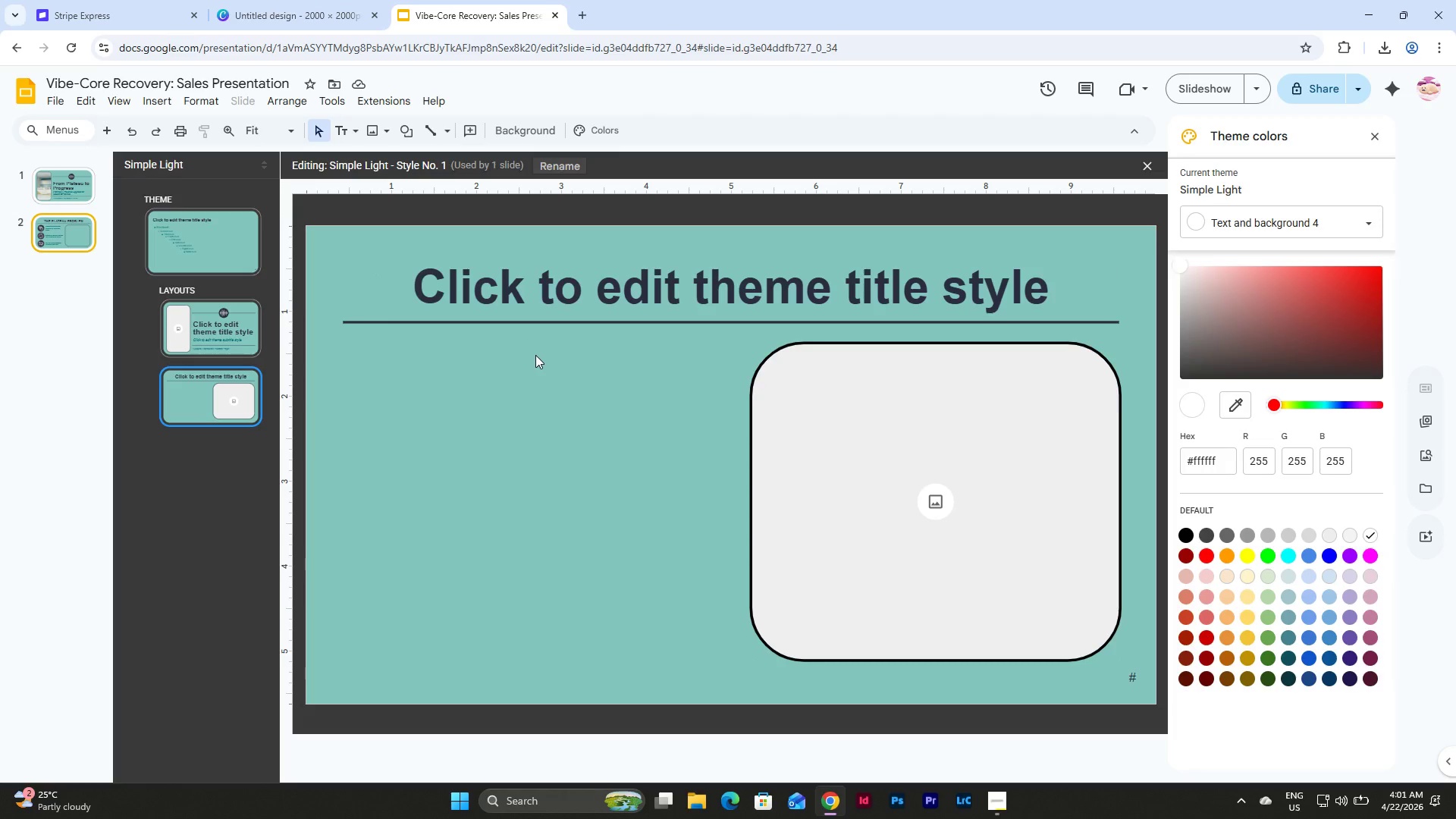 
wait(6.36)
 